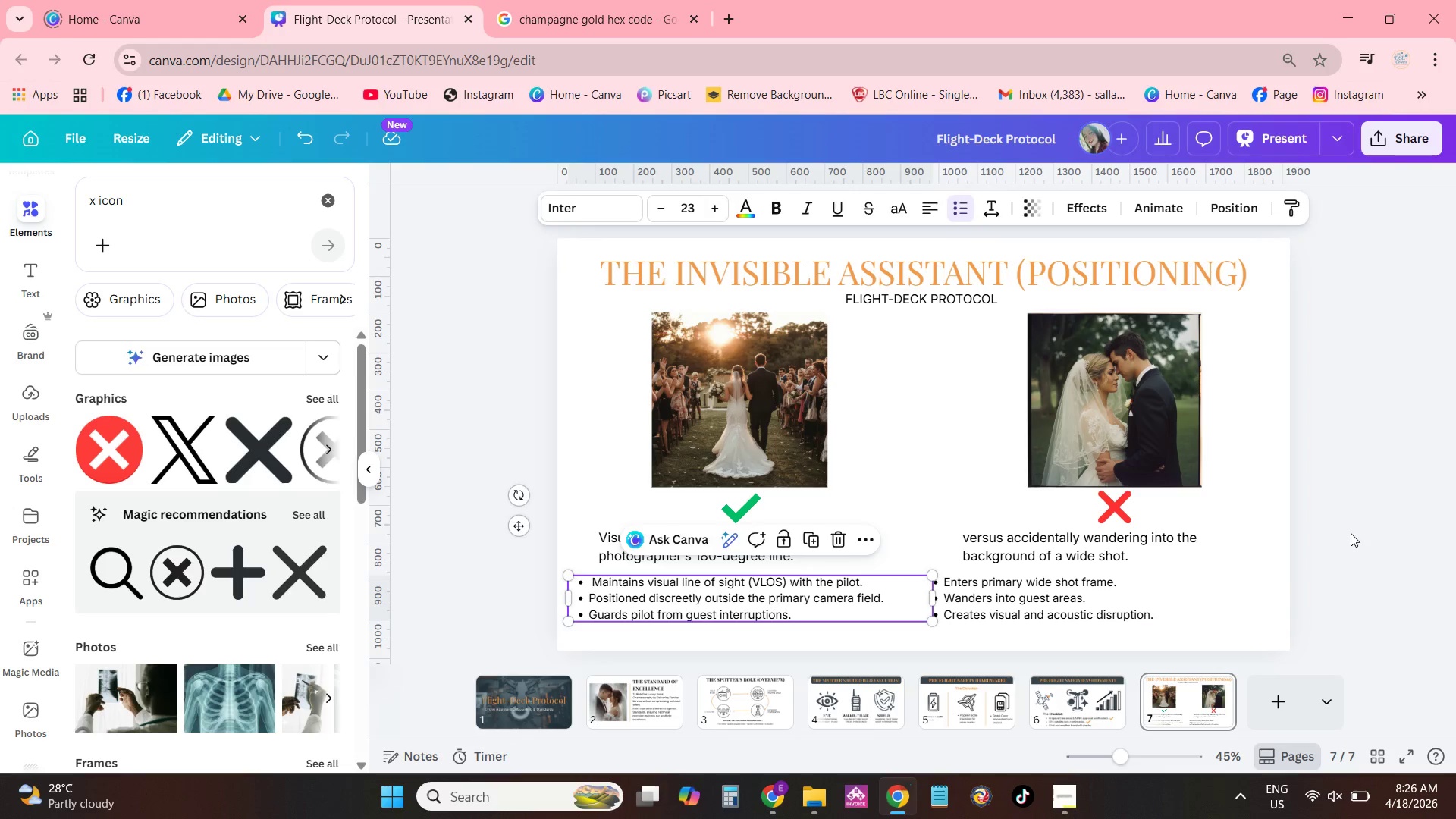 
left_click([1352, 532])
 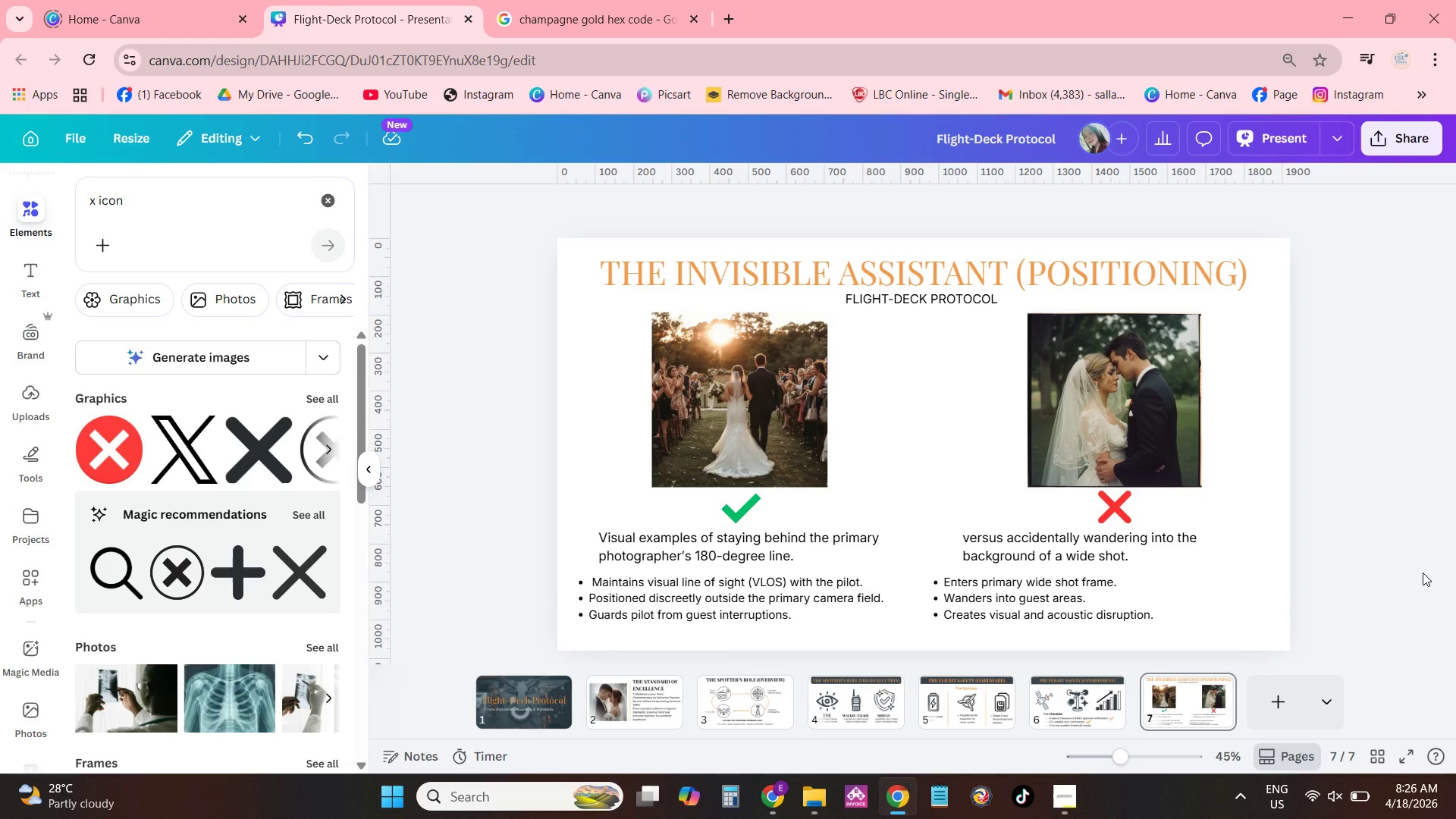 
wait(5.3)
 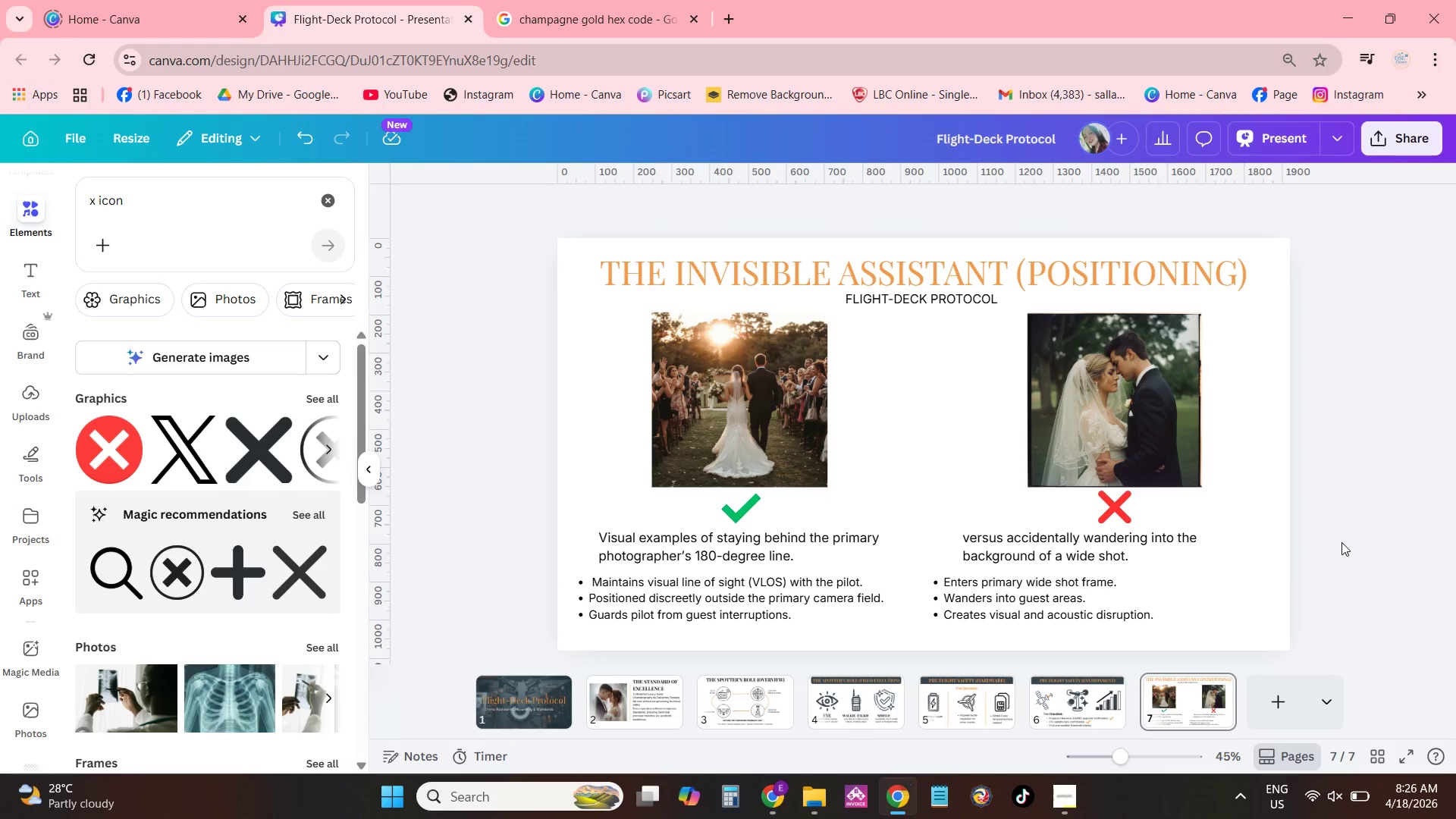 
left_click([1096, 593])
 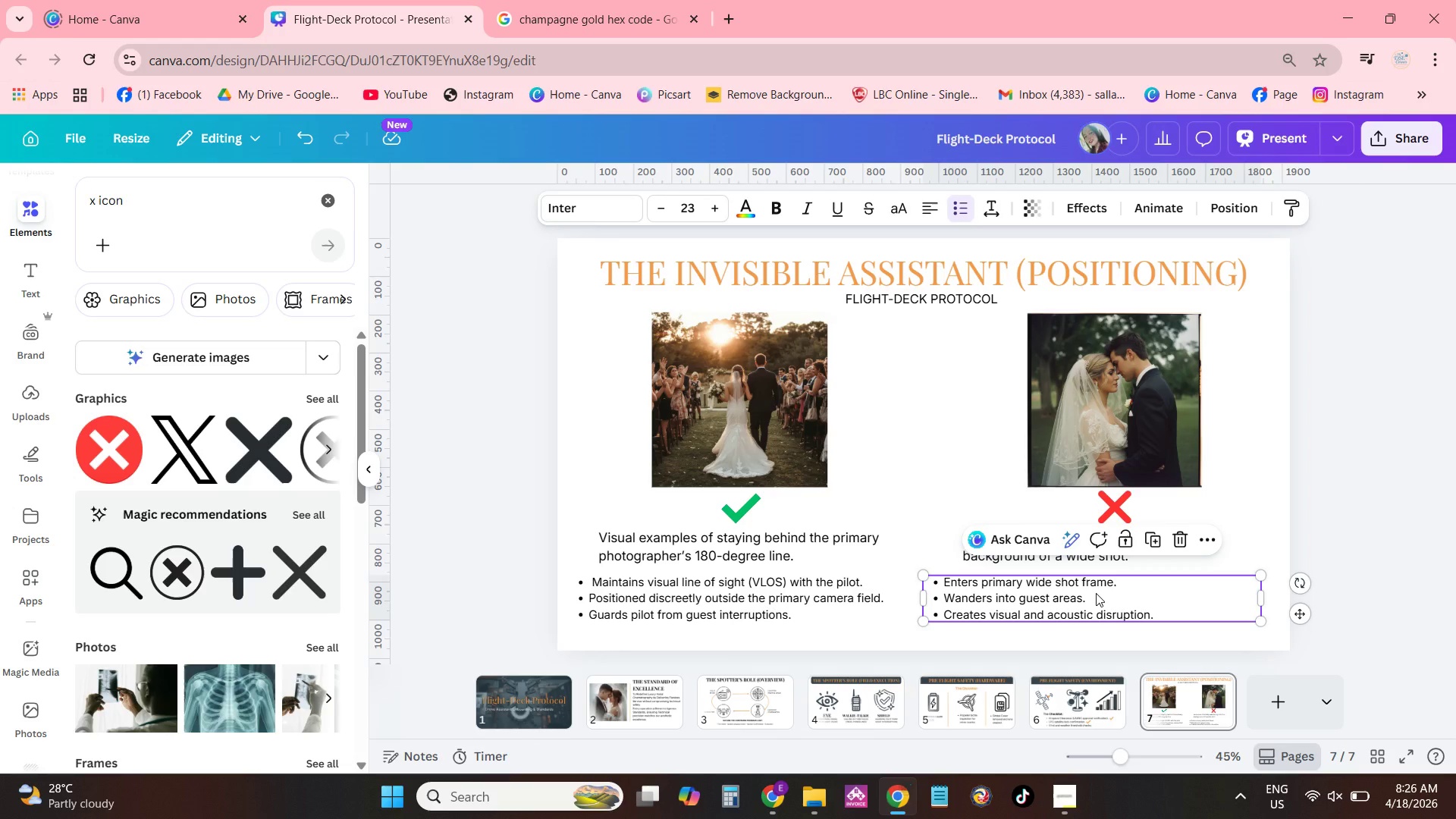 
left_click_drag(start_coordinate=[1096, 593], to_coordinate=[1118, 593])
 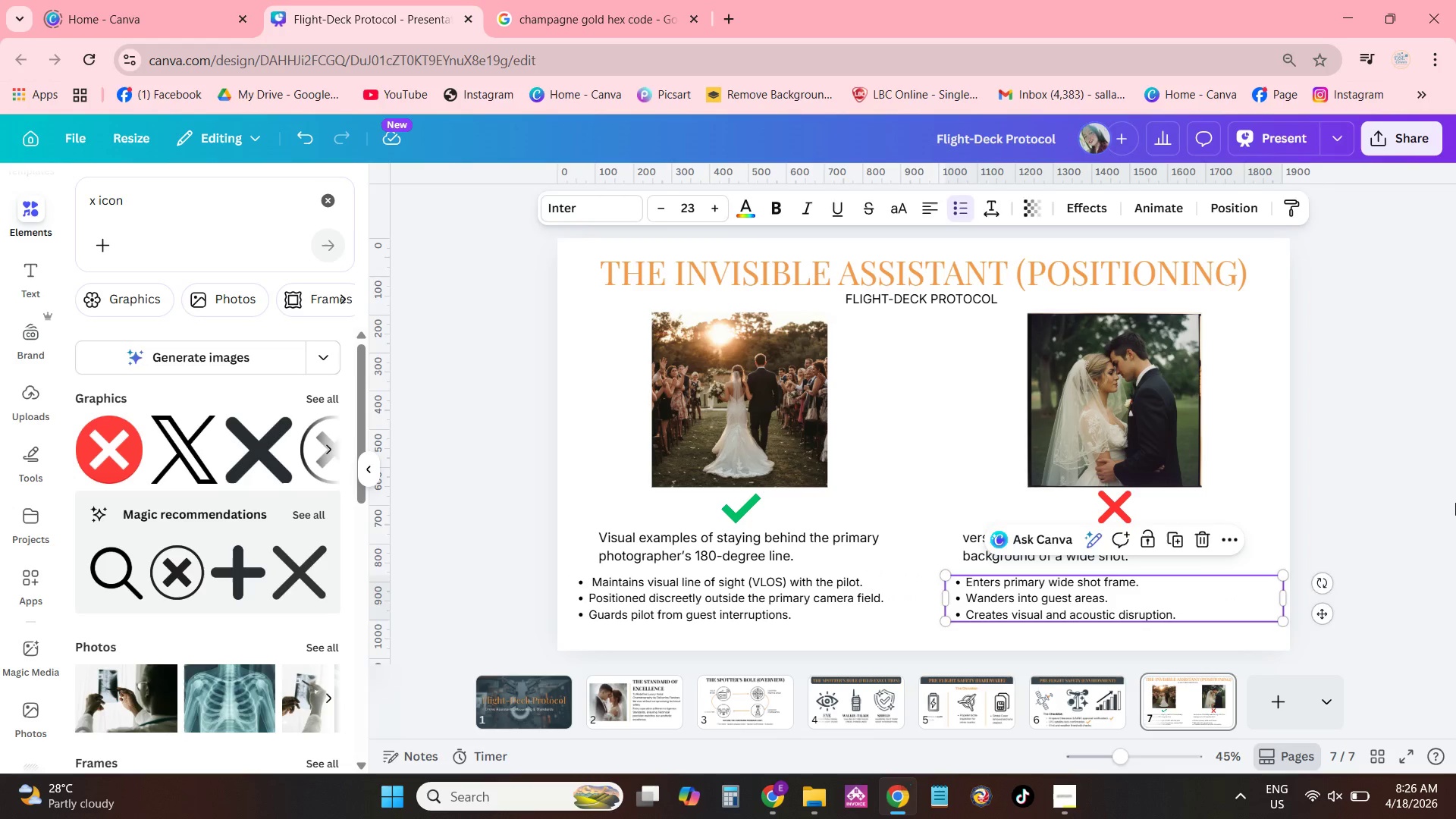 
left_click([1455, 503])
 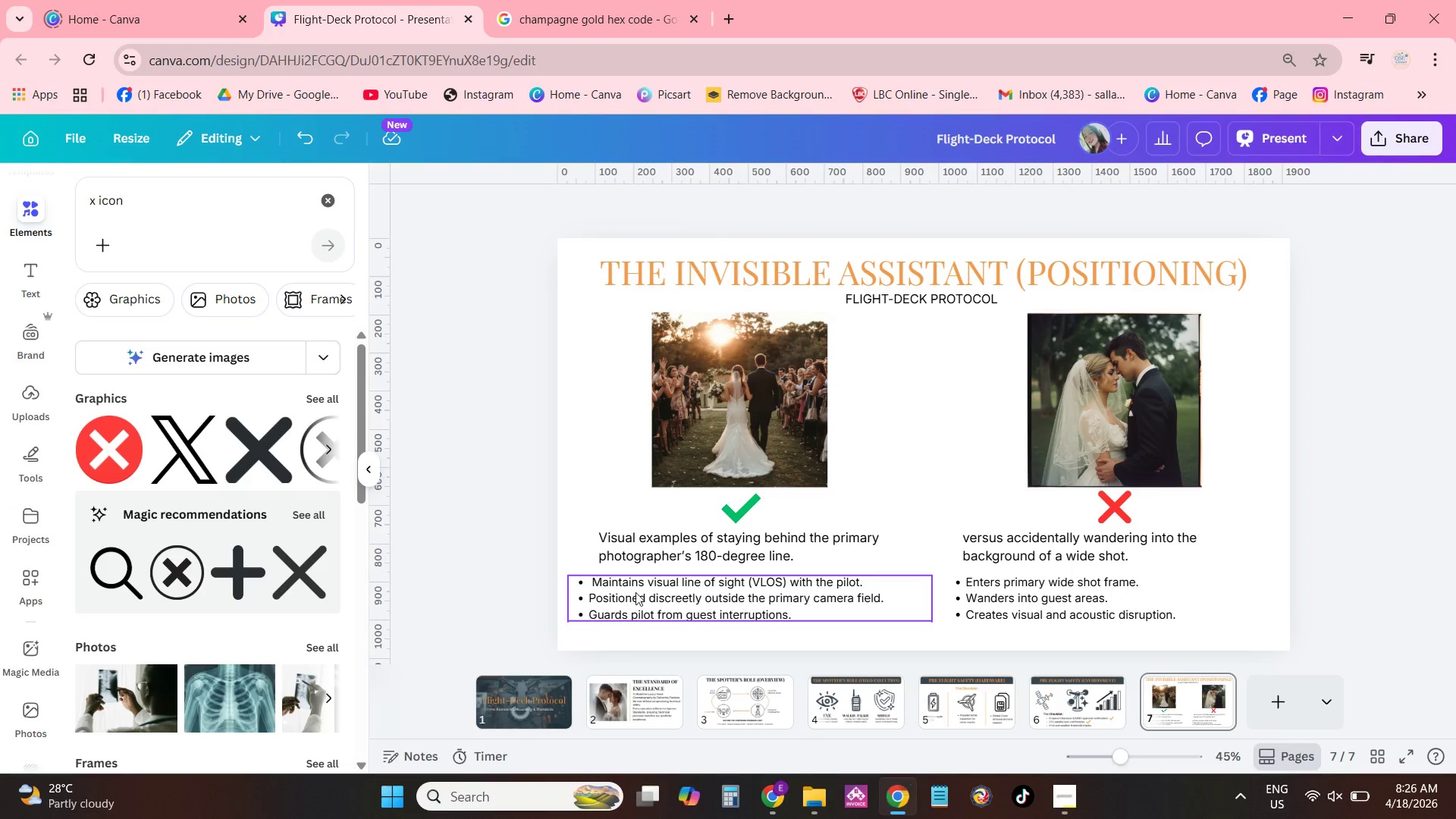 
left_click_drag(start_coordinate=[664, 554], to_coordinate=[643, 554])
 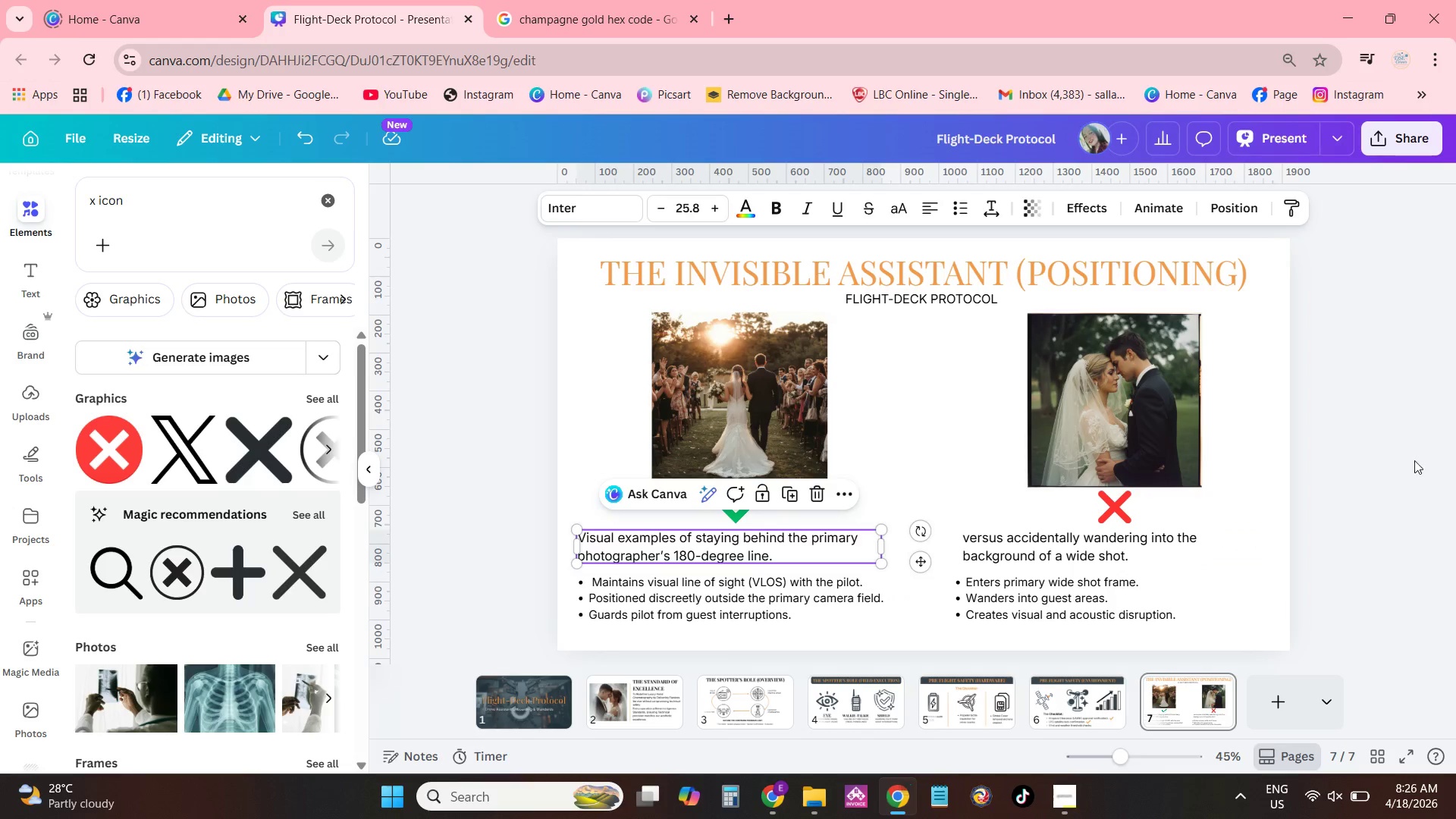 
left_click([1455, 451])
 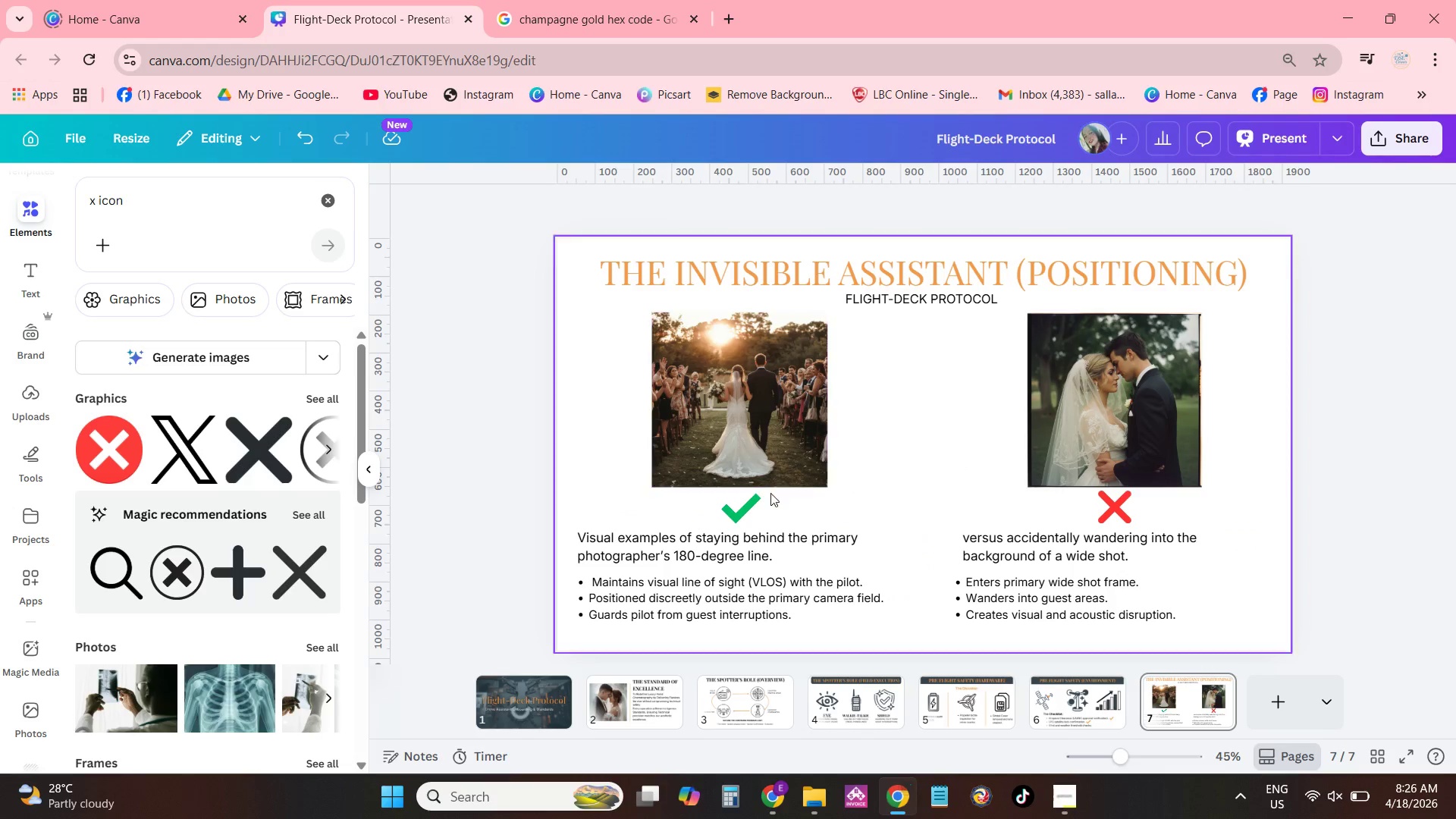 
double_click([724, 505])
 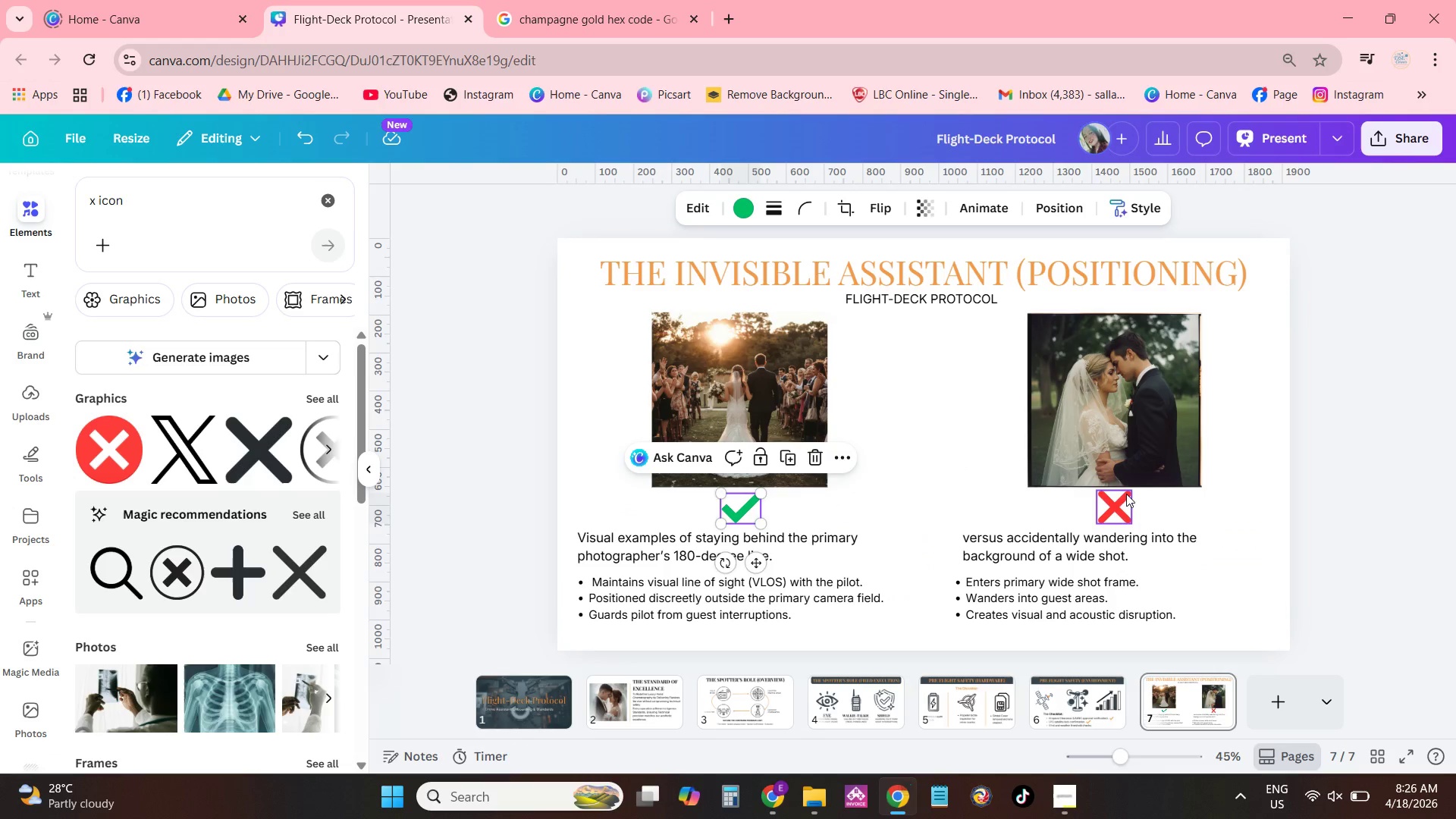 
left_click([1106, 502])
 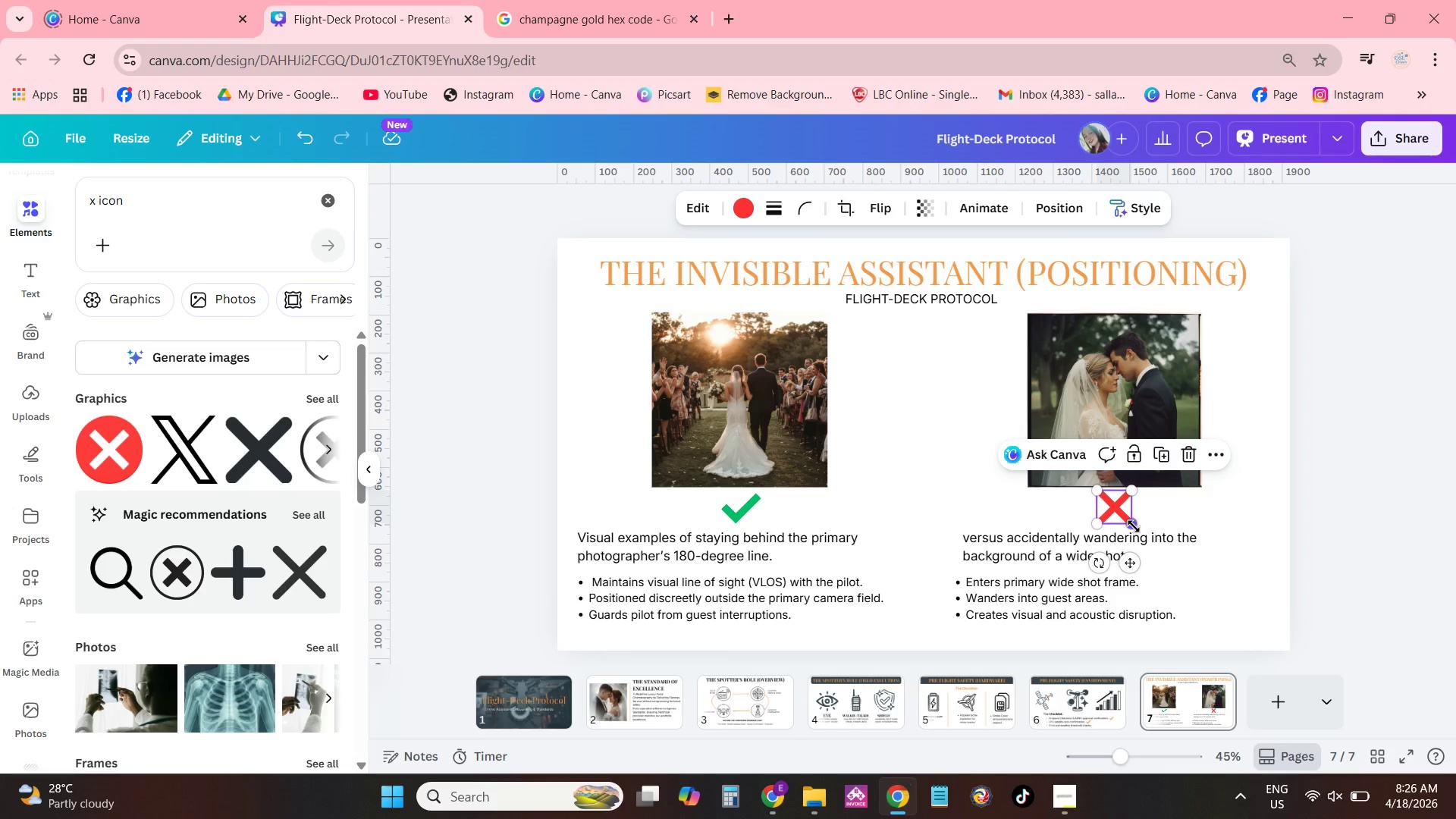 
left_click_drag(start_coordinate=[1134, 527], to_coordinate=[1128, 527])
 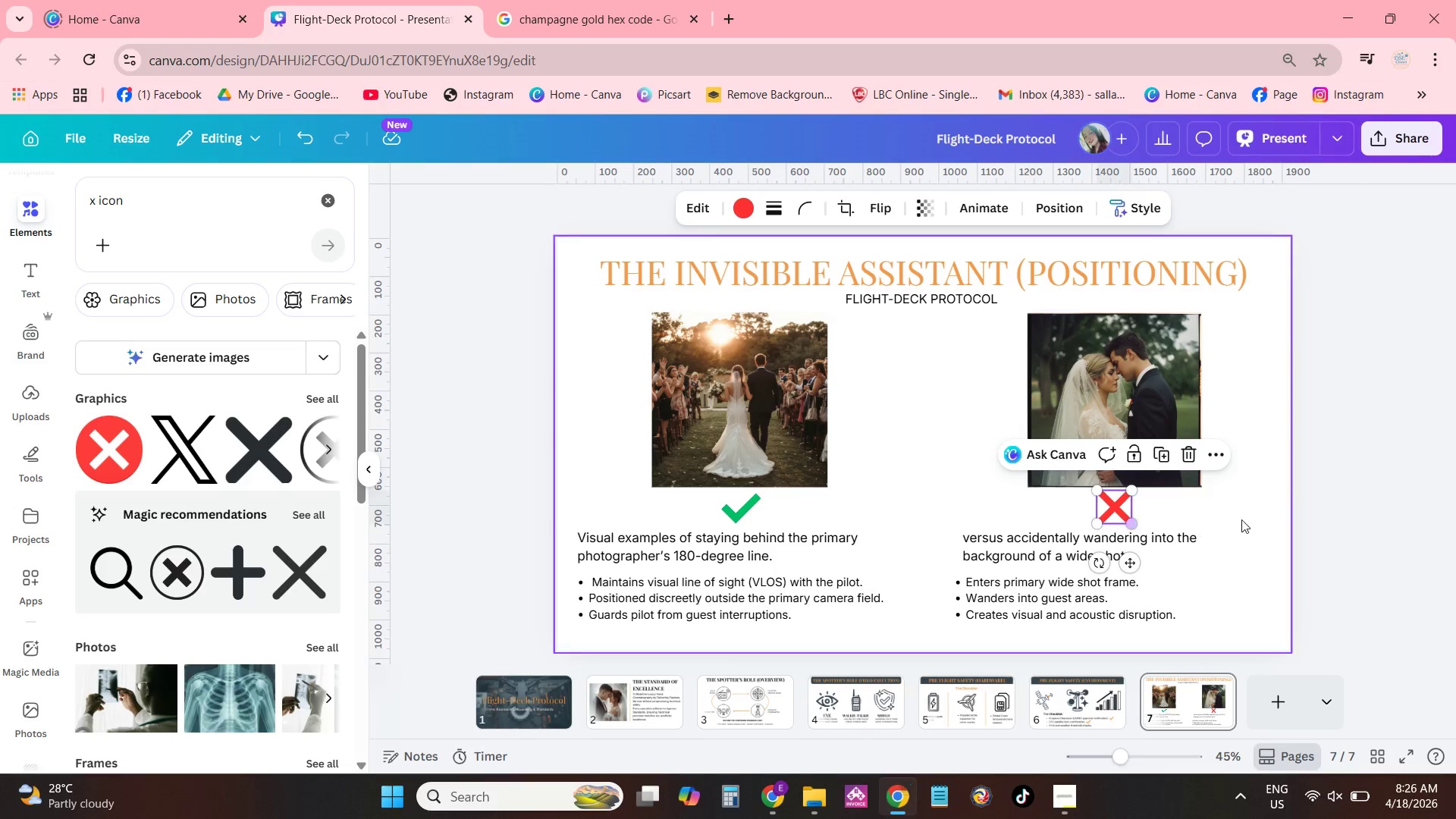 
left_click([1364, 492])
 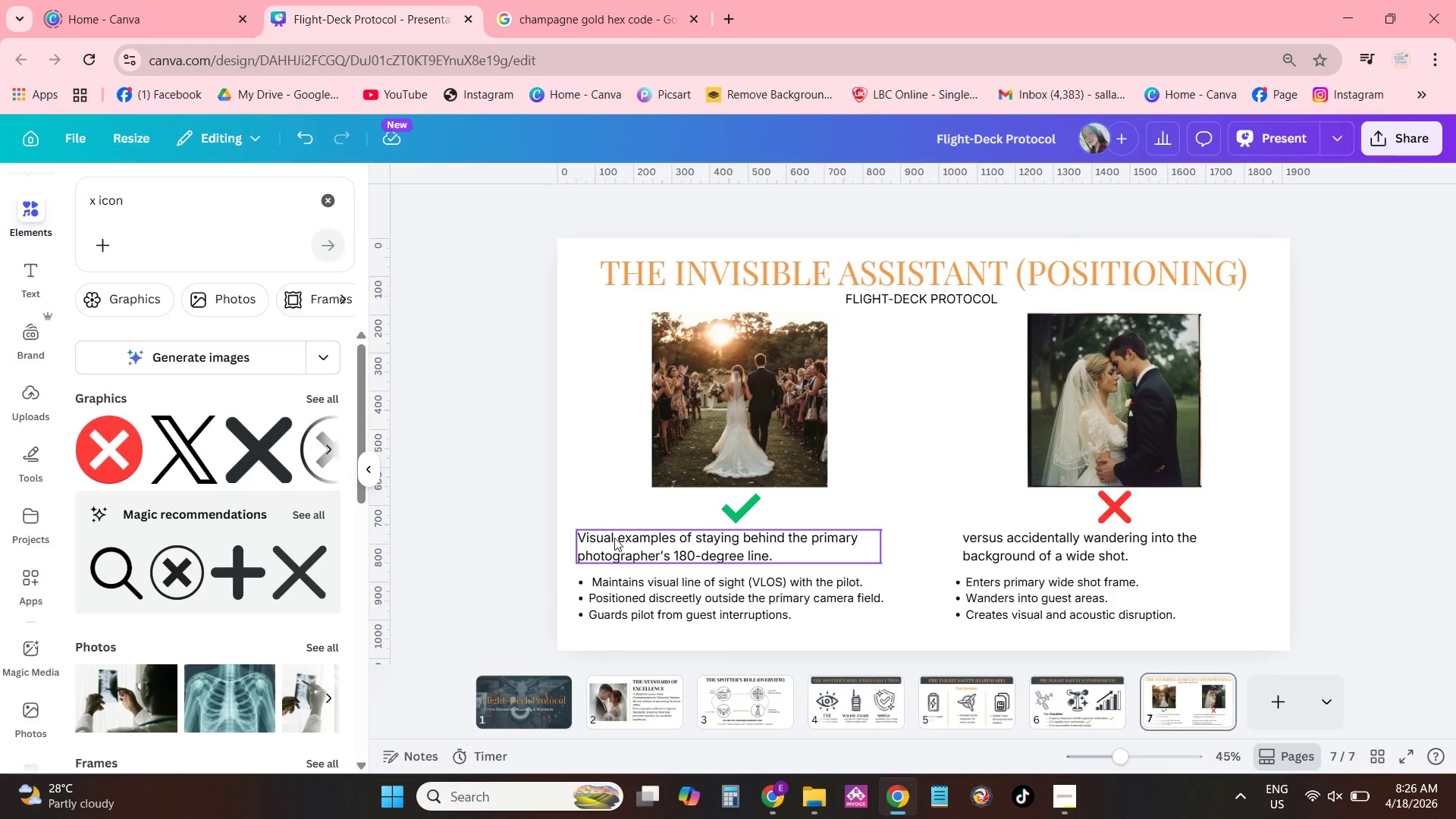 
left_click_drag(start_coordinate=[569, 515], to_coordinate=[654, 622])
 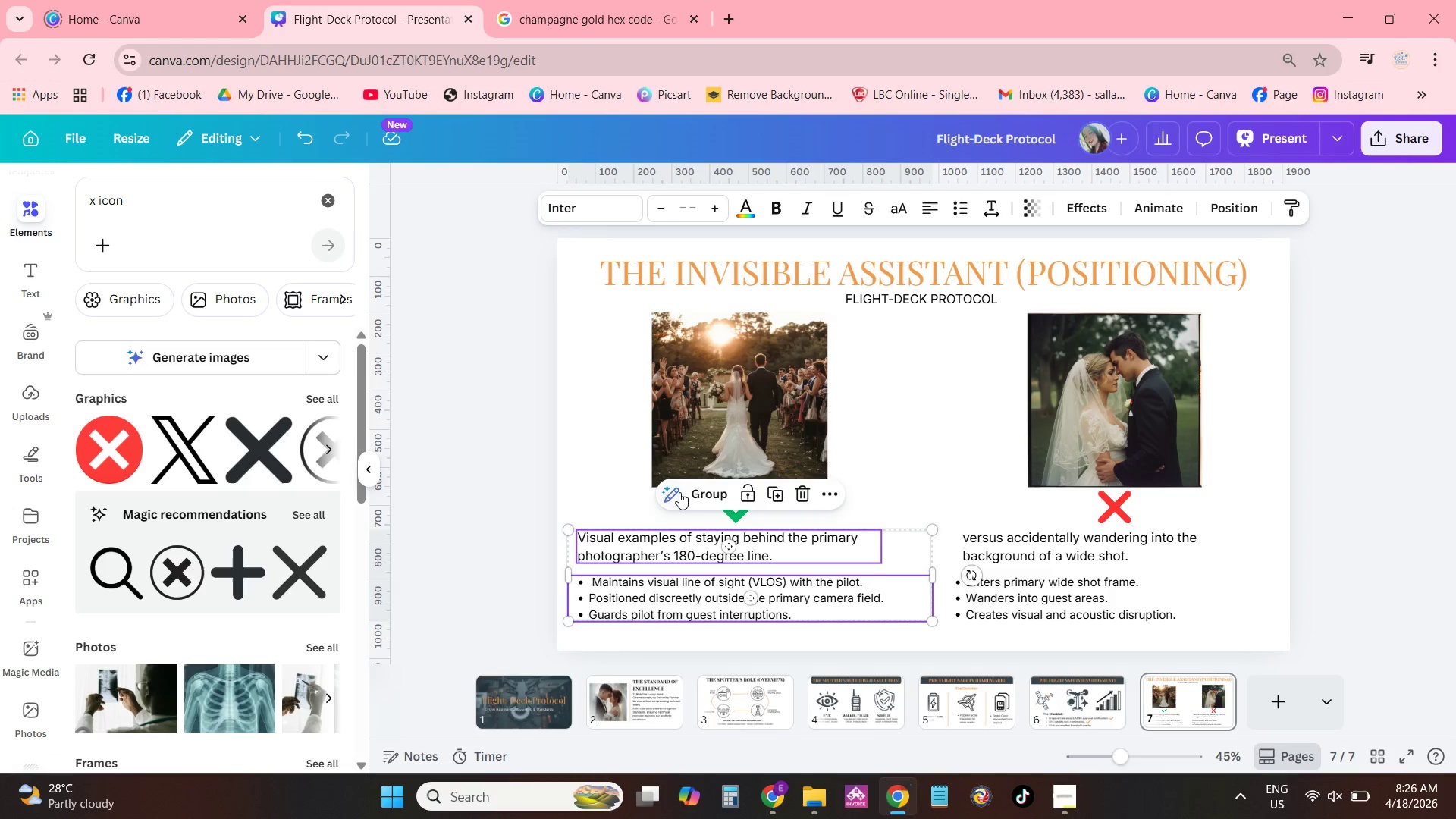 
left_click([698, 495])
 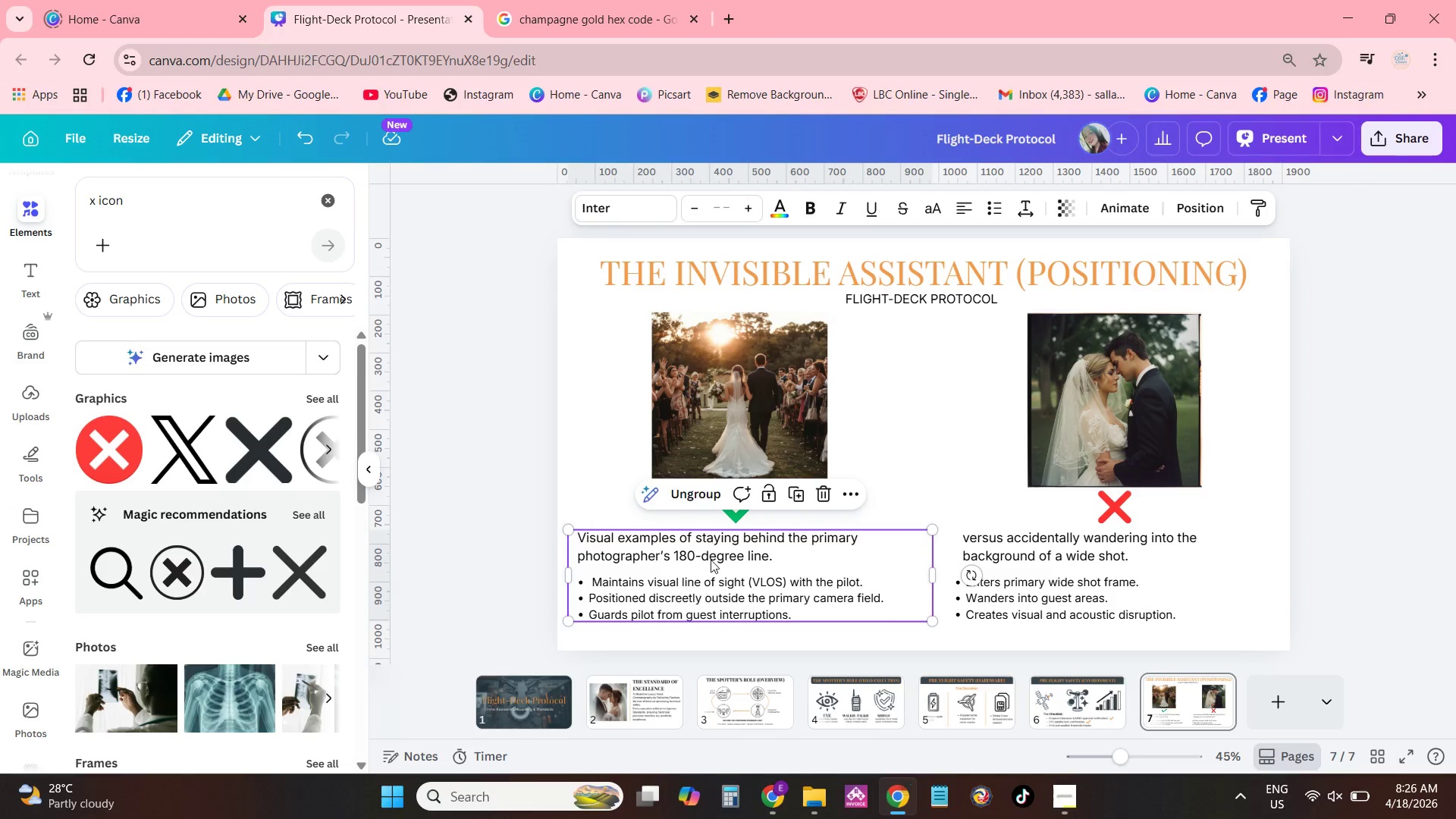 
left_click_drag(start_coordinate=[711, 563], to_coordinate=[718, 570])
 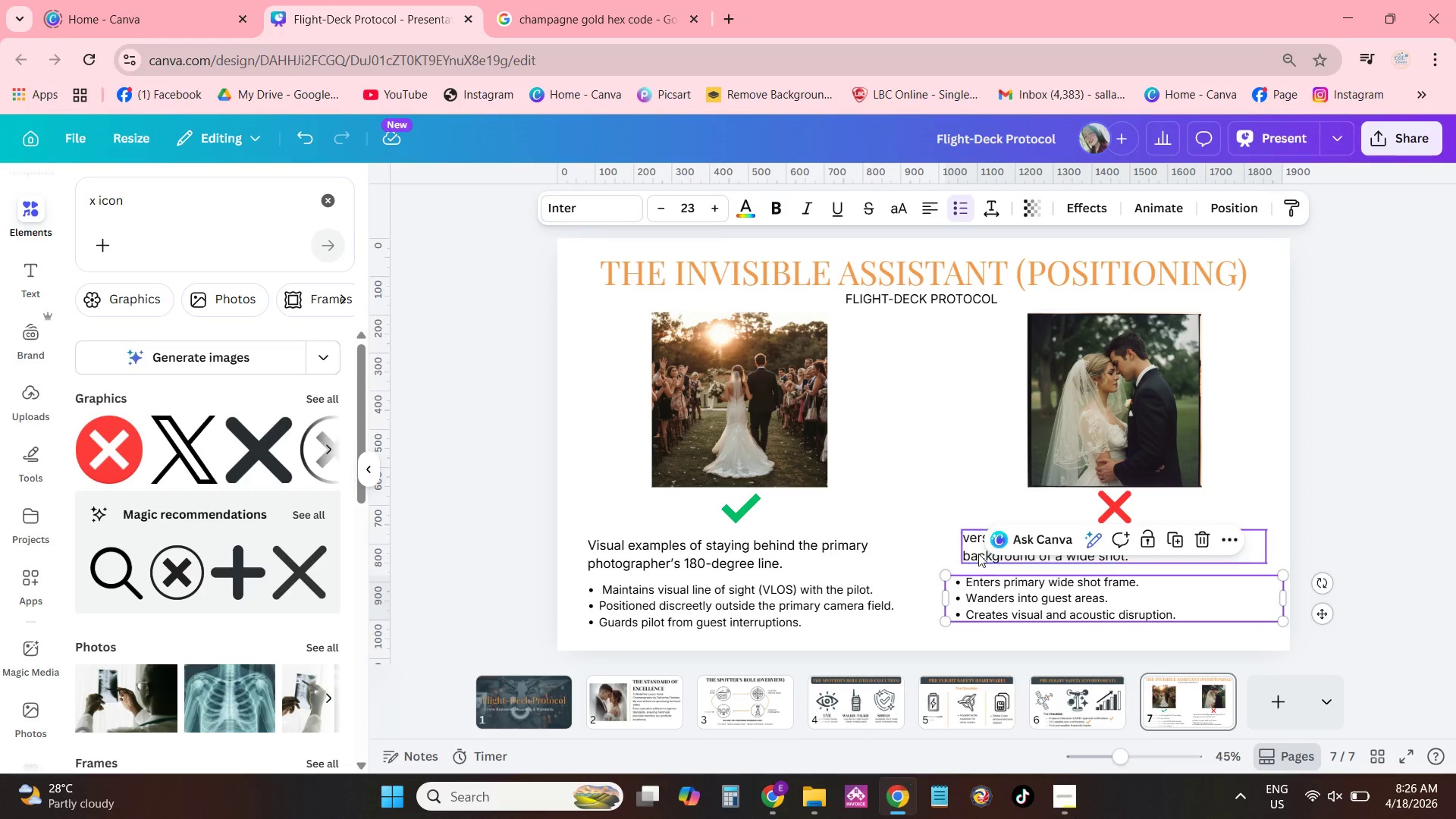 
double_click([950, 515])
 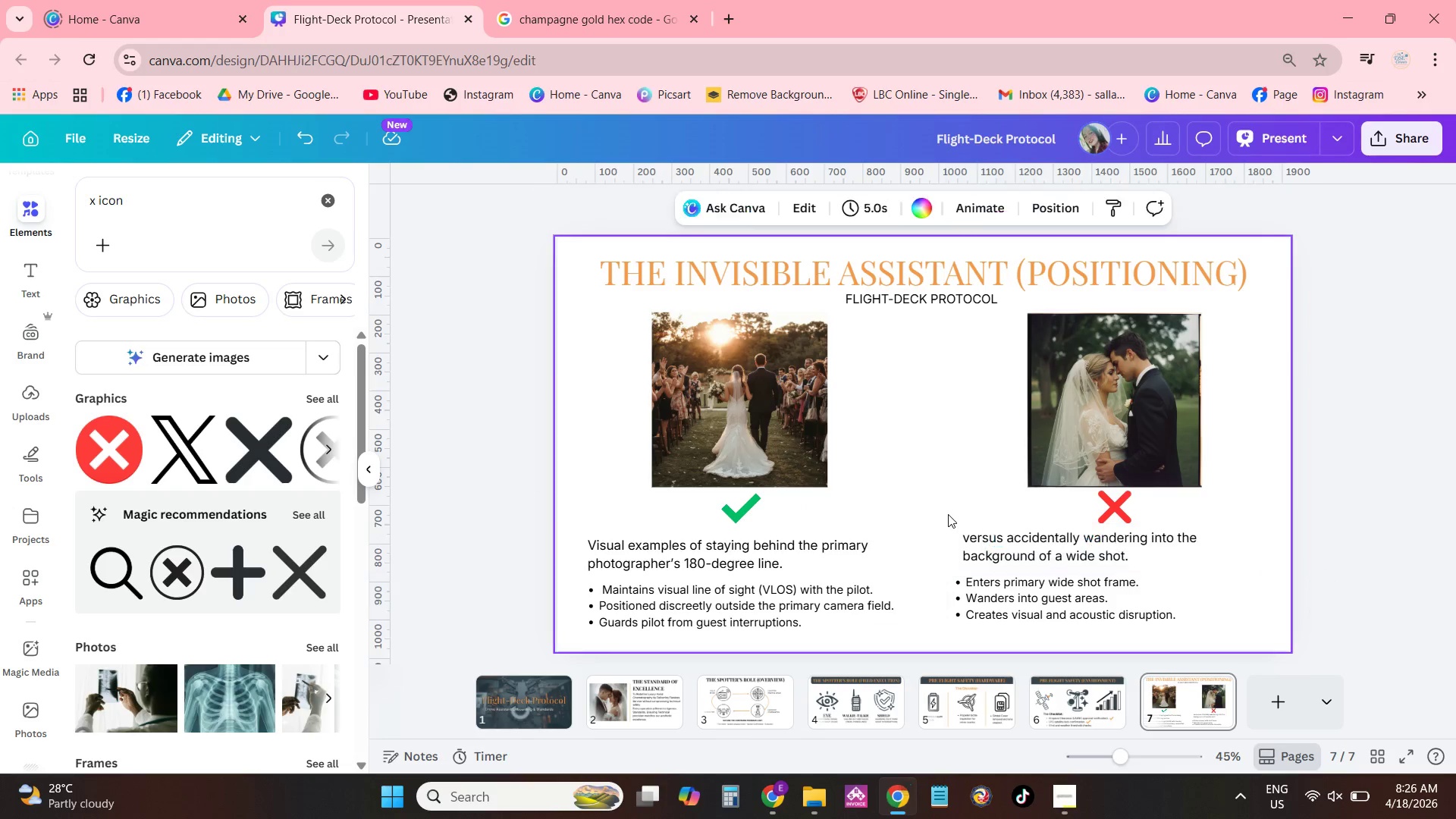 
left_click_drag(start_coordinate=[947, 513], to_coordinate=[924, 491])
 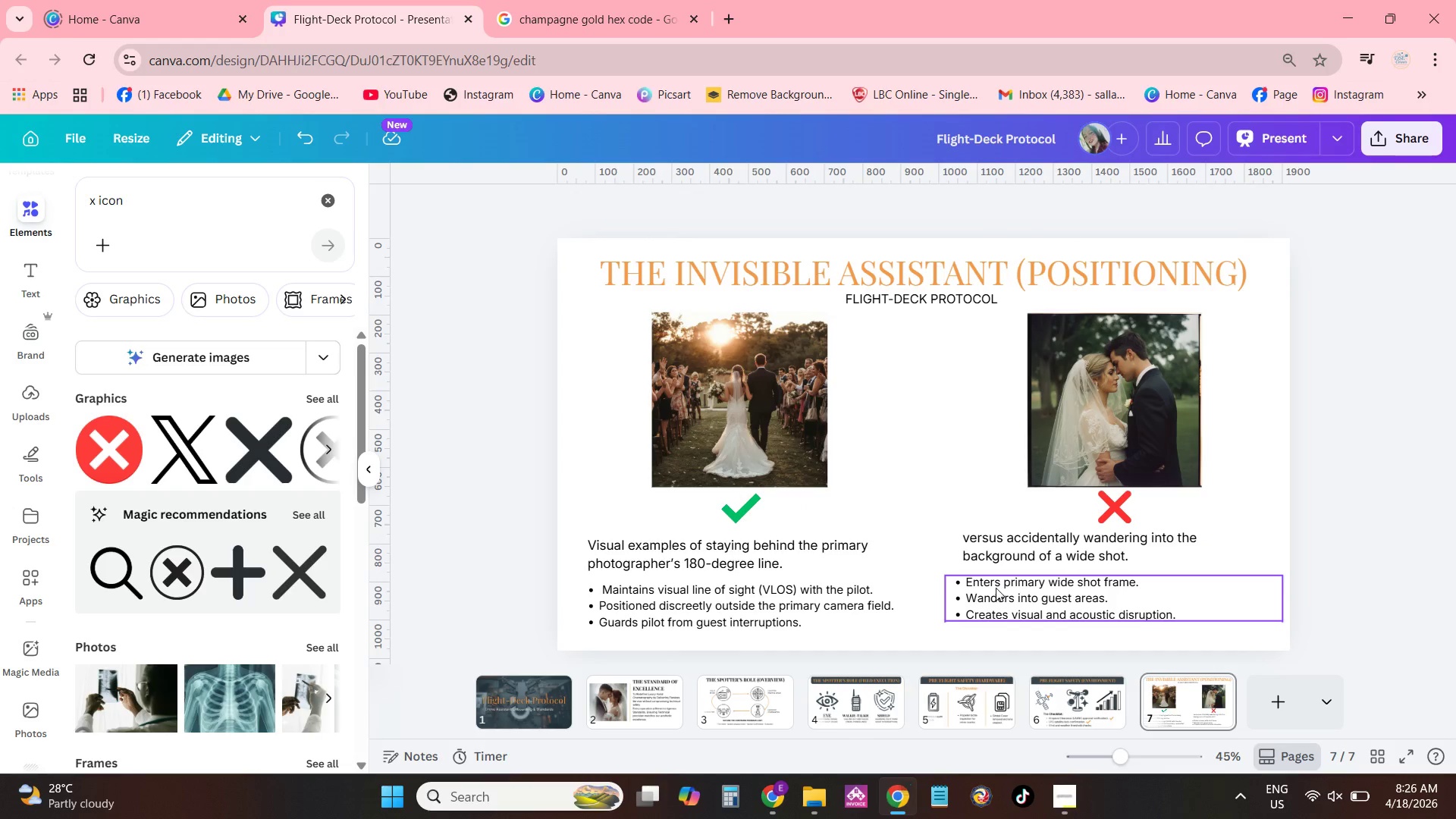 
left_click([996, 588])
 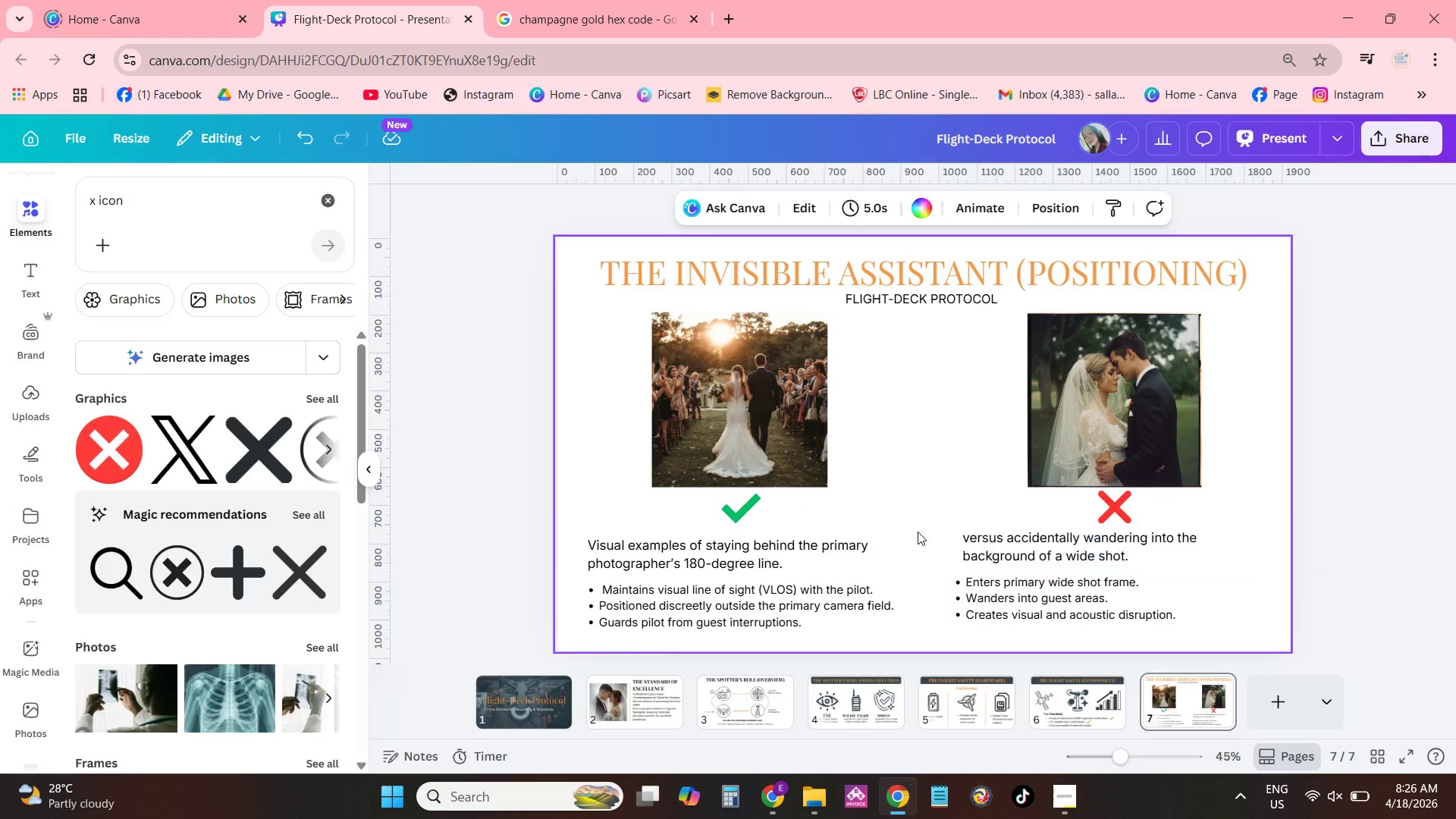 
left_click_drag(start_coordinate=[981, 550], to_coordinate=[972, 551])
 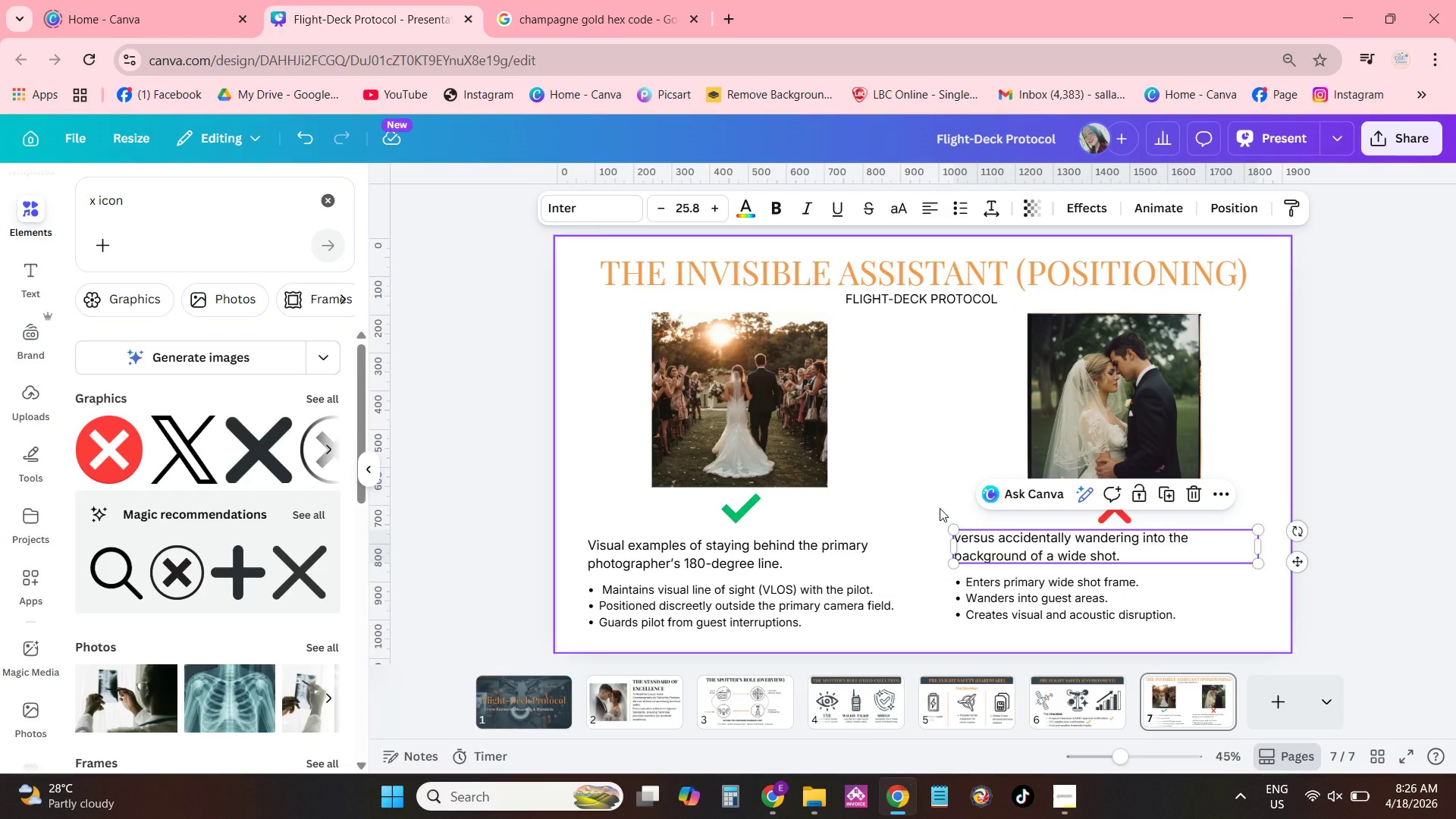 
left_click([940, 508])
 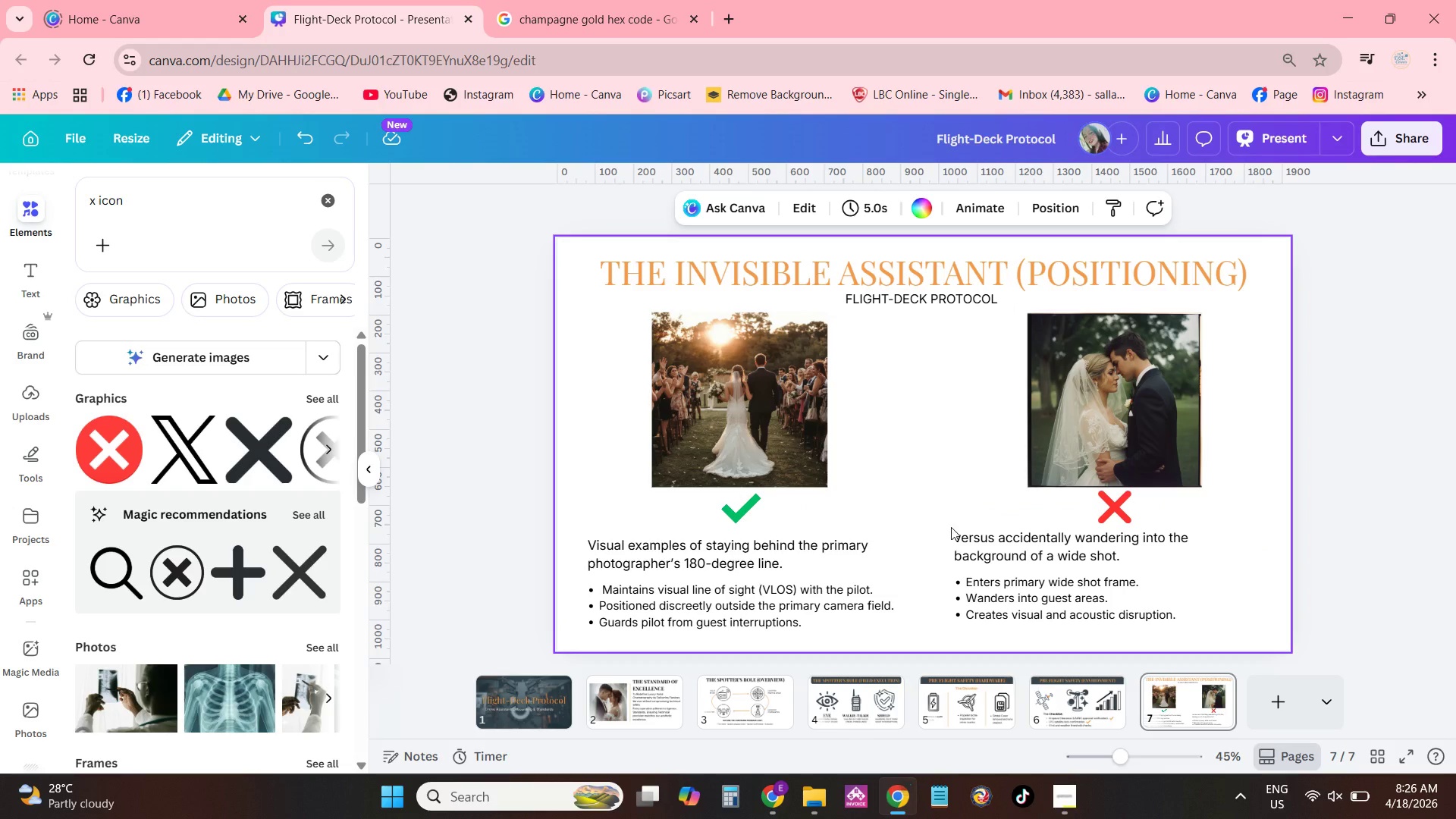 
left_click_drag(start_coordinate=[946, 516], to_coordinate=[1018, 626])
 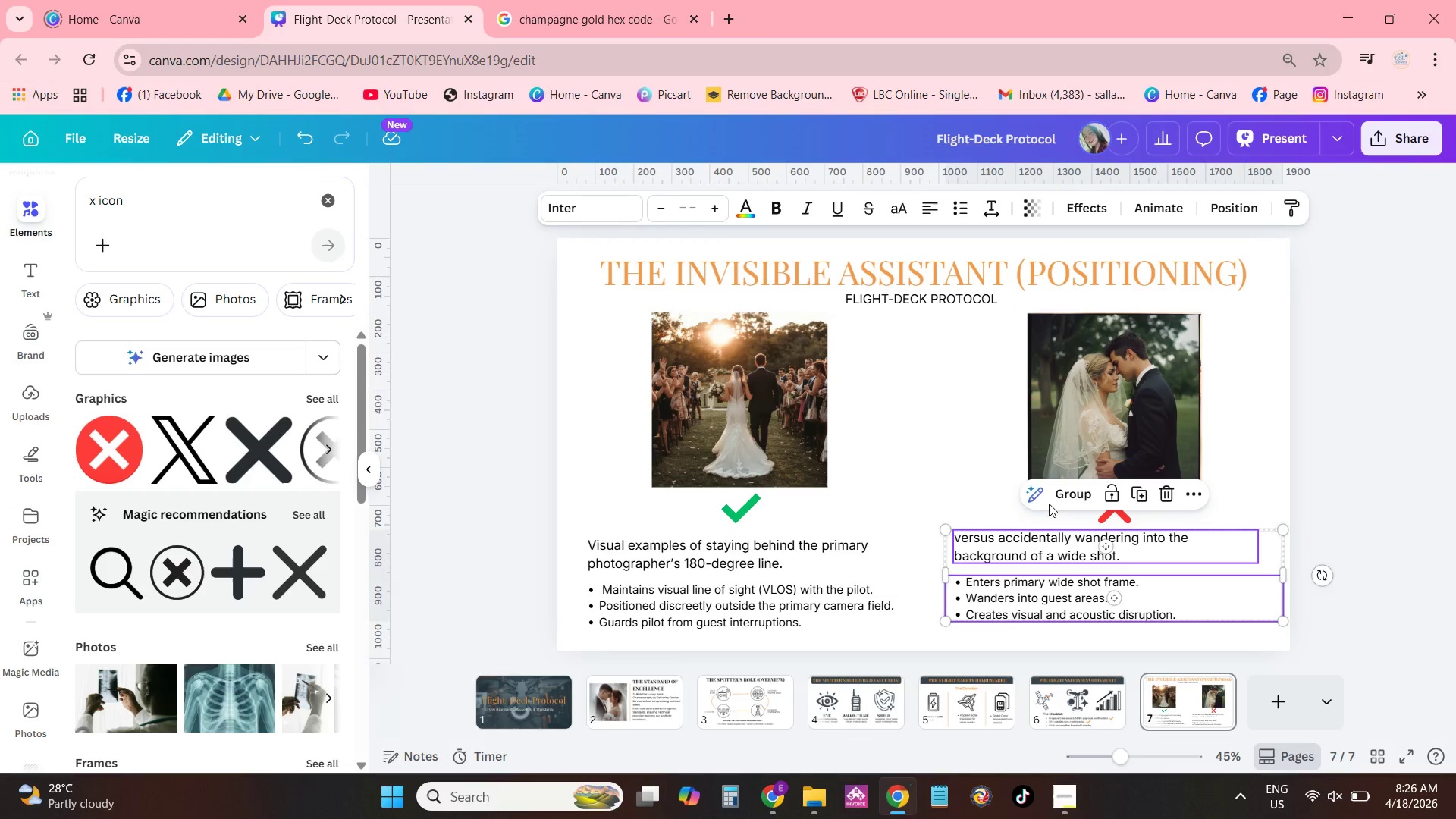 
left_click([1056, 497])
 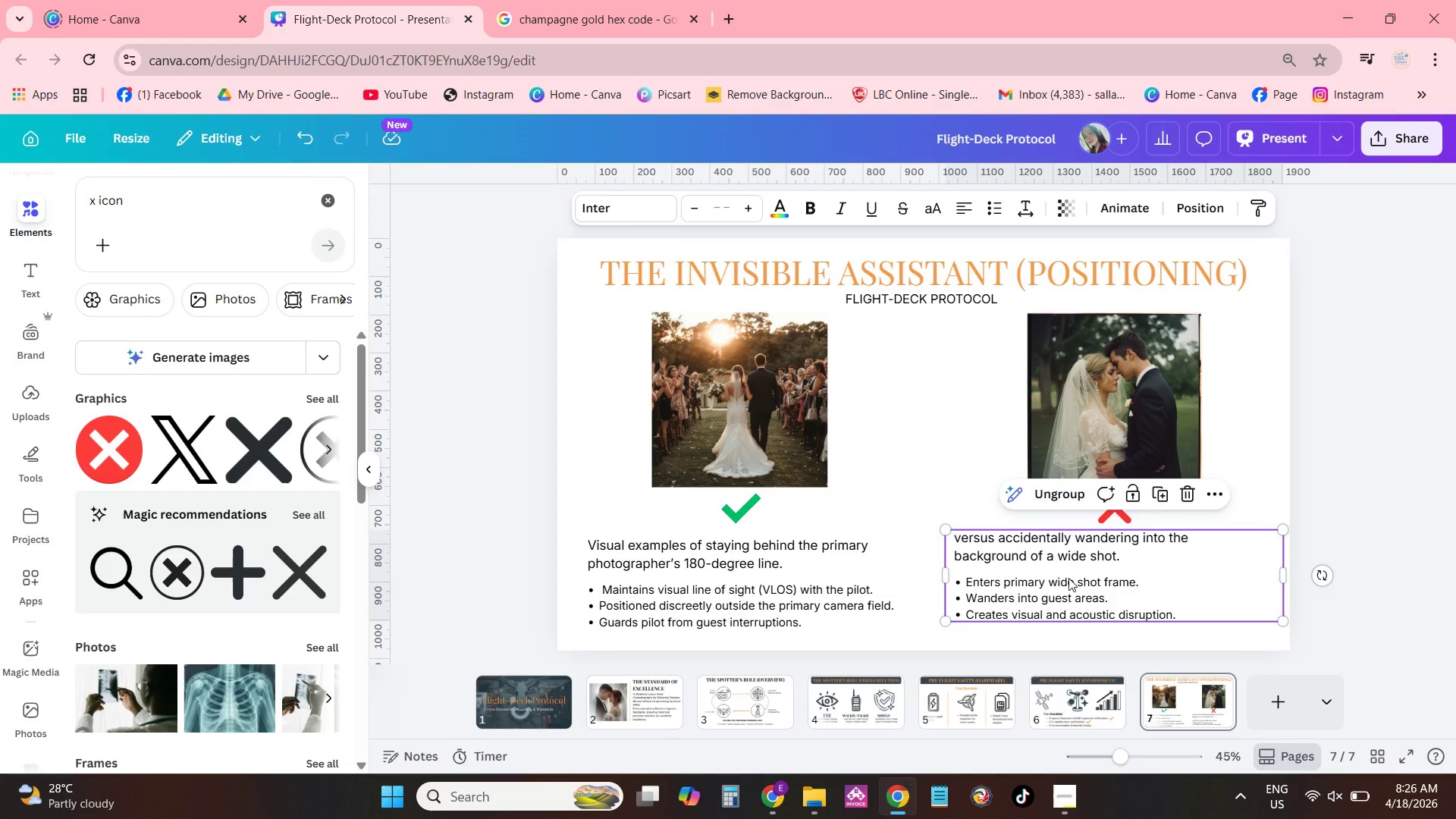 
left_click_drag(start_coordinate=[1059, 578], to_coordinate=[1049, 579])
 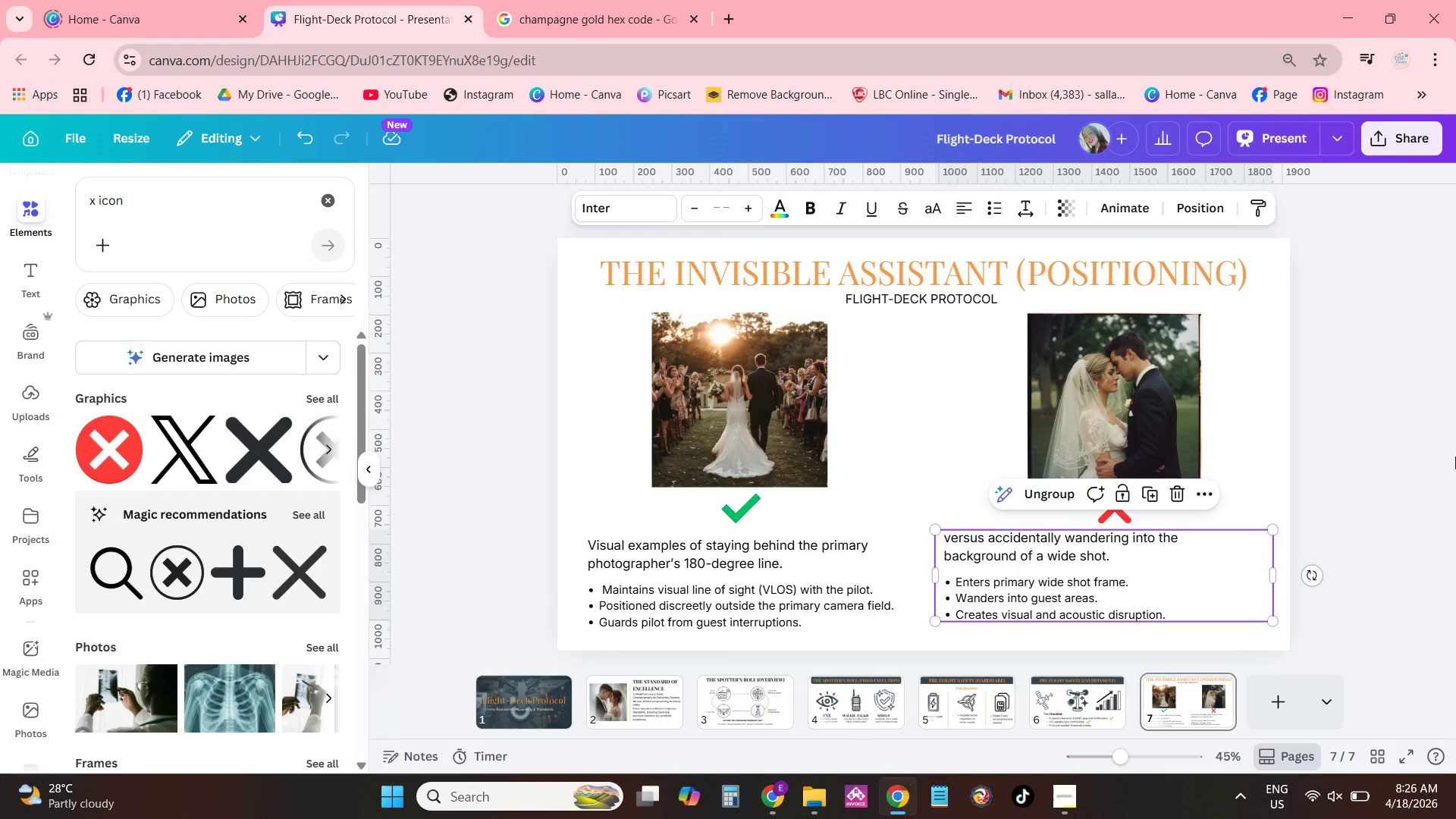 
left_click([1455, 457])
 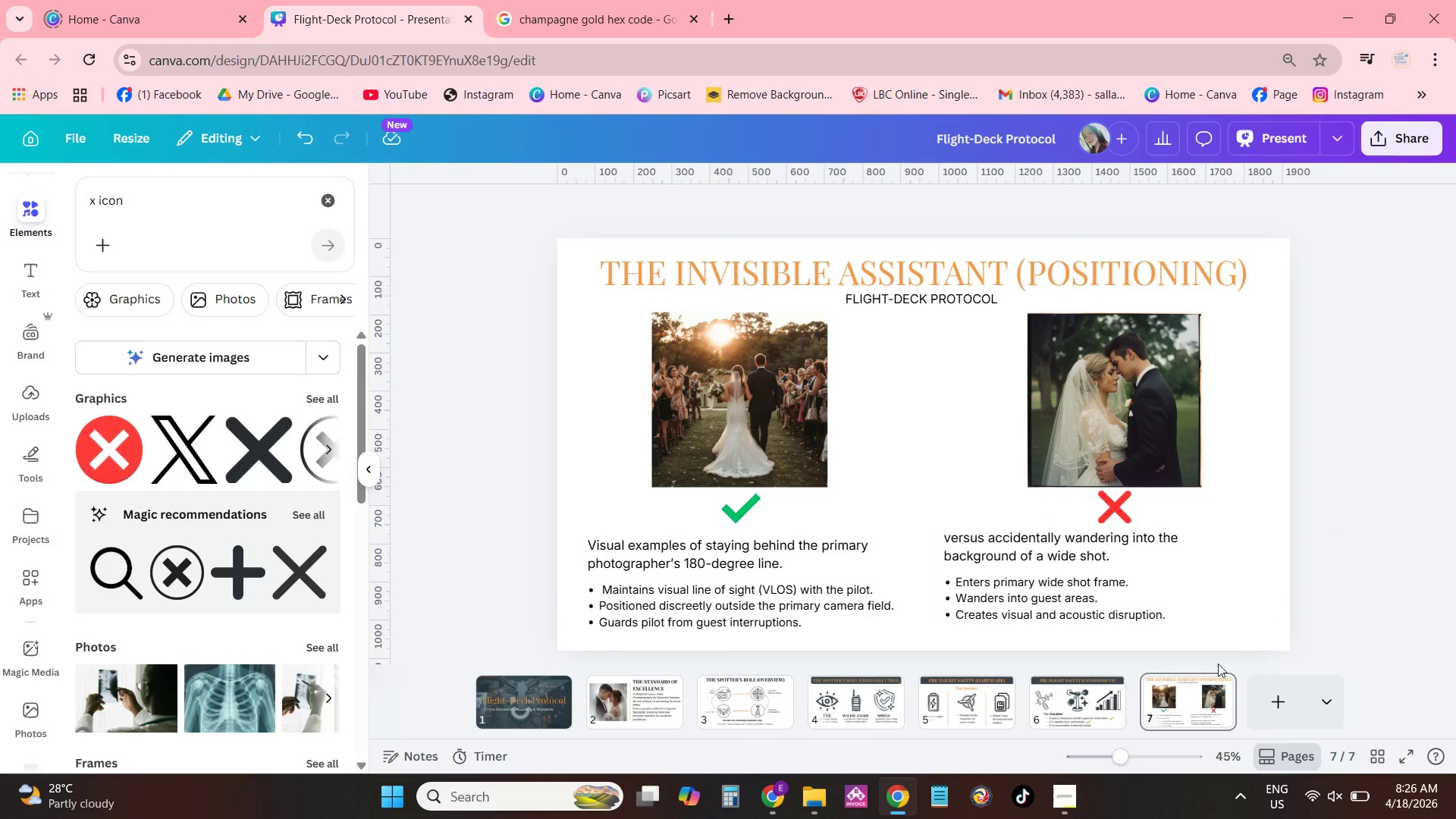 
left_click([1278, 711])
 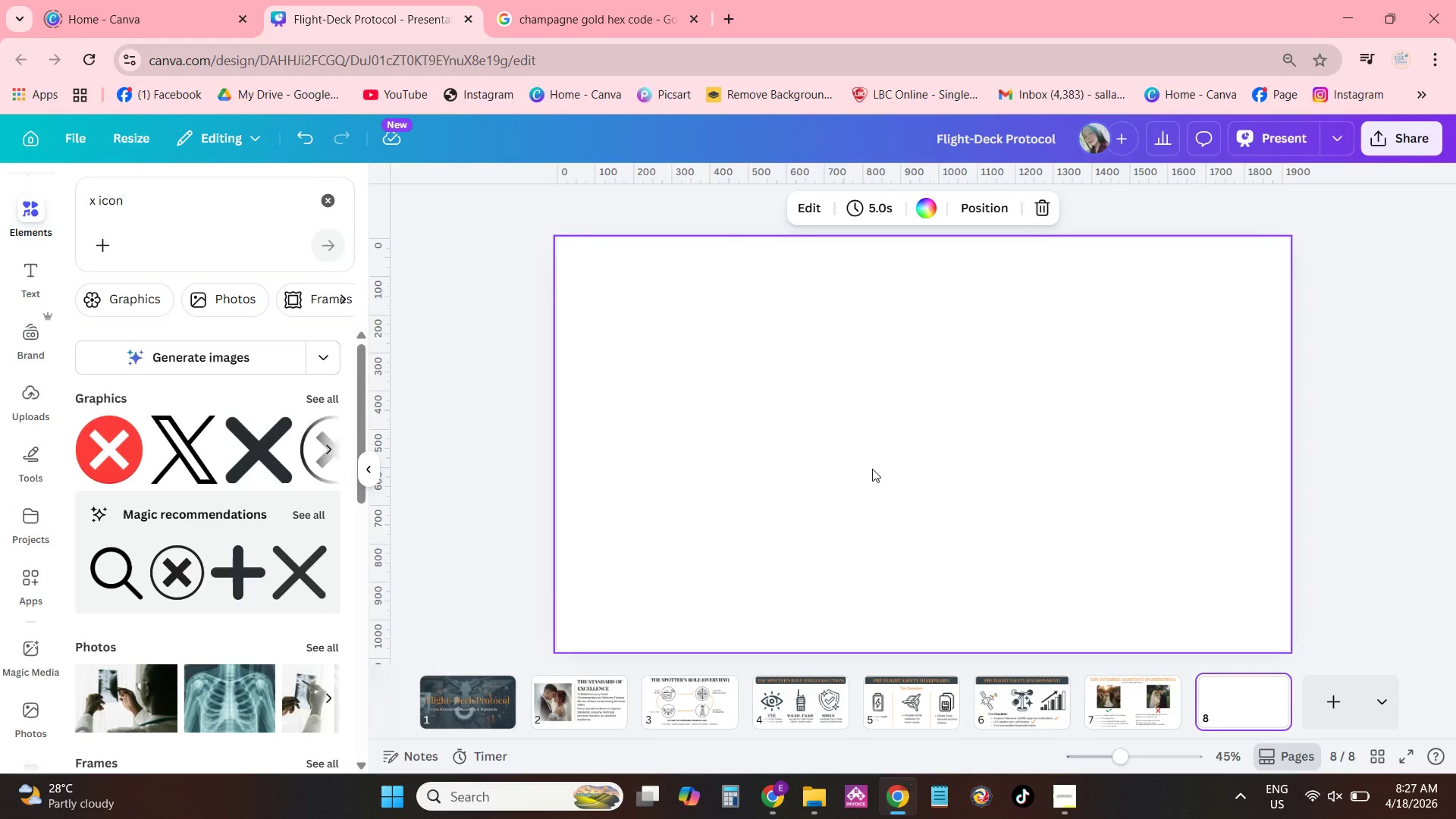 
wait(21.22)
 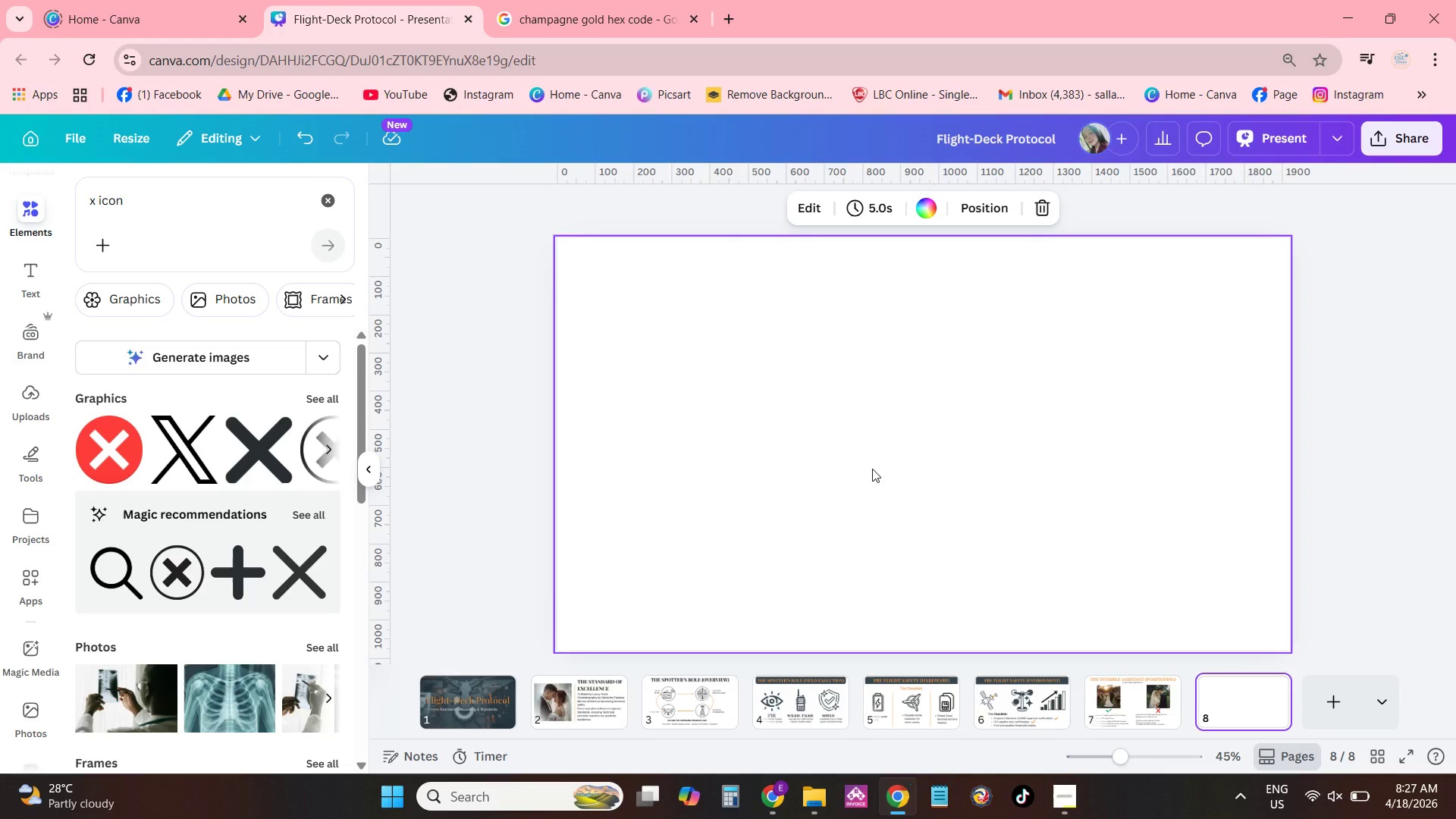 
left_click([334, 209])
 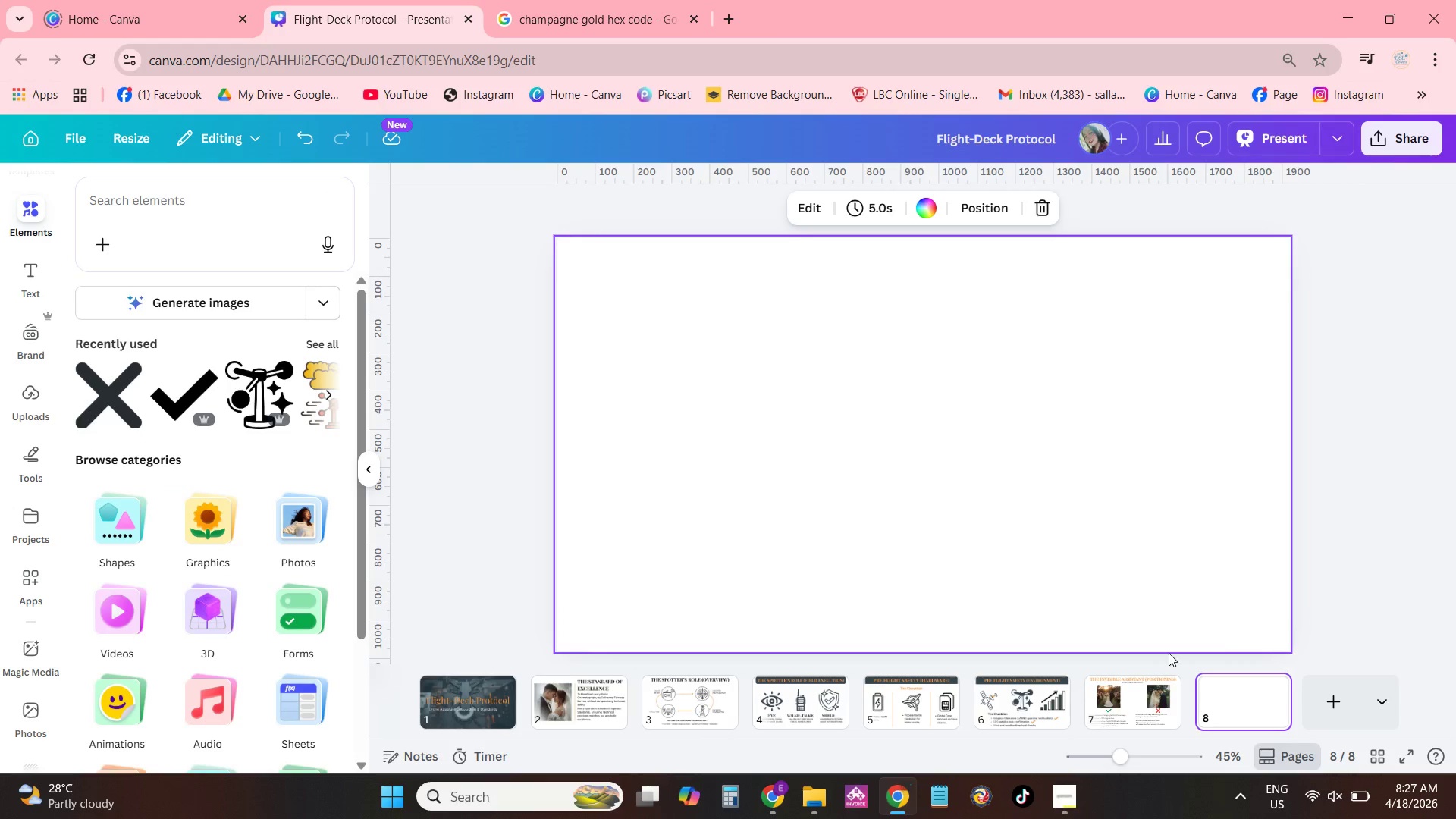 
left_click([1144, 695])
 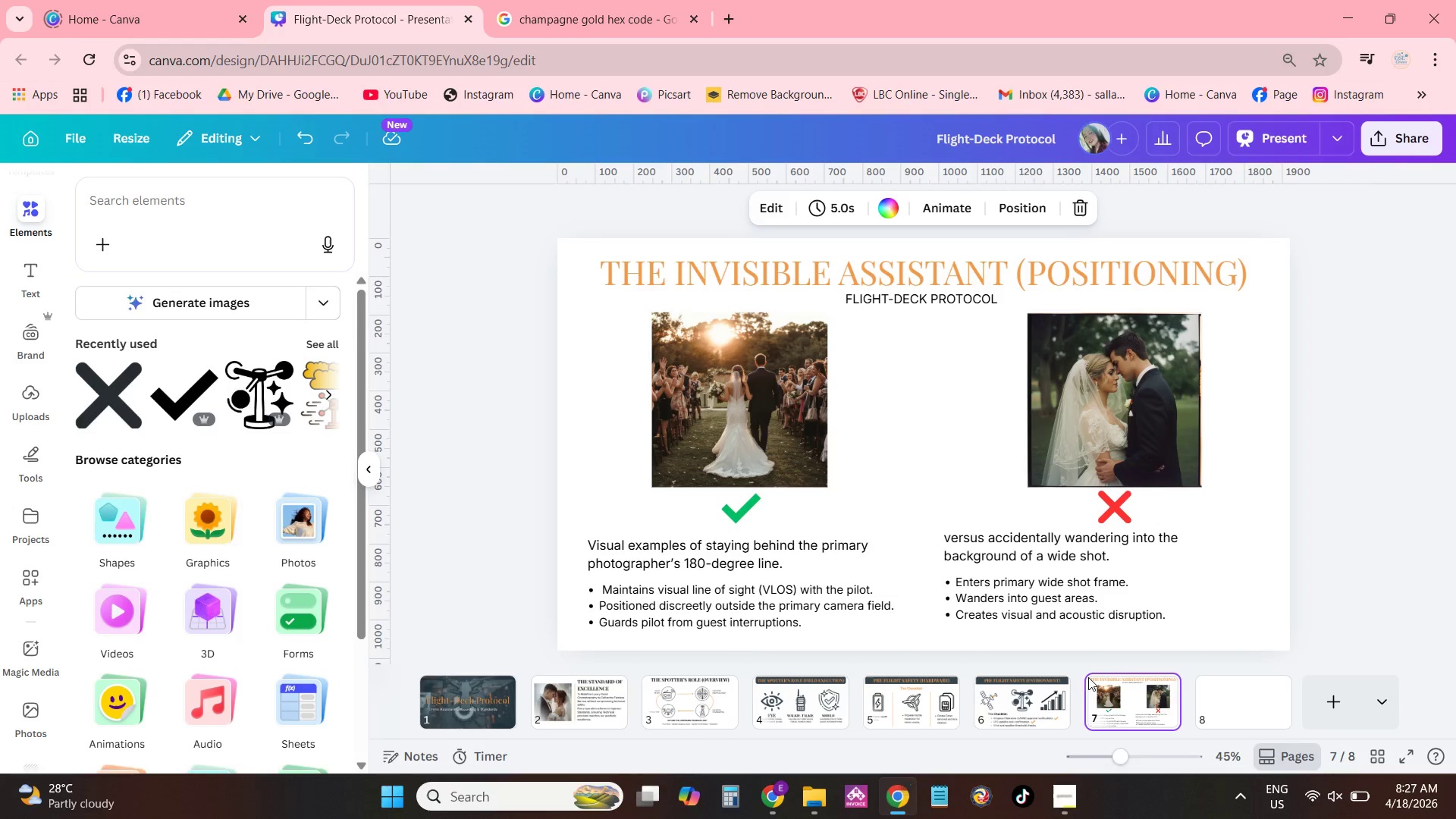 
left_click([1229, 692])
 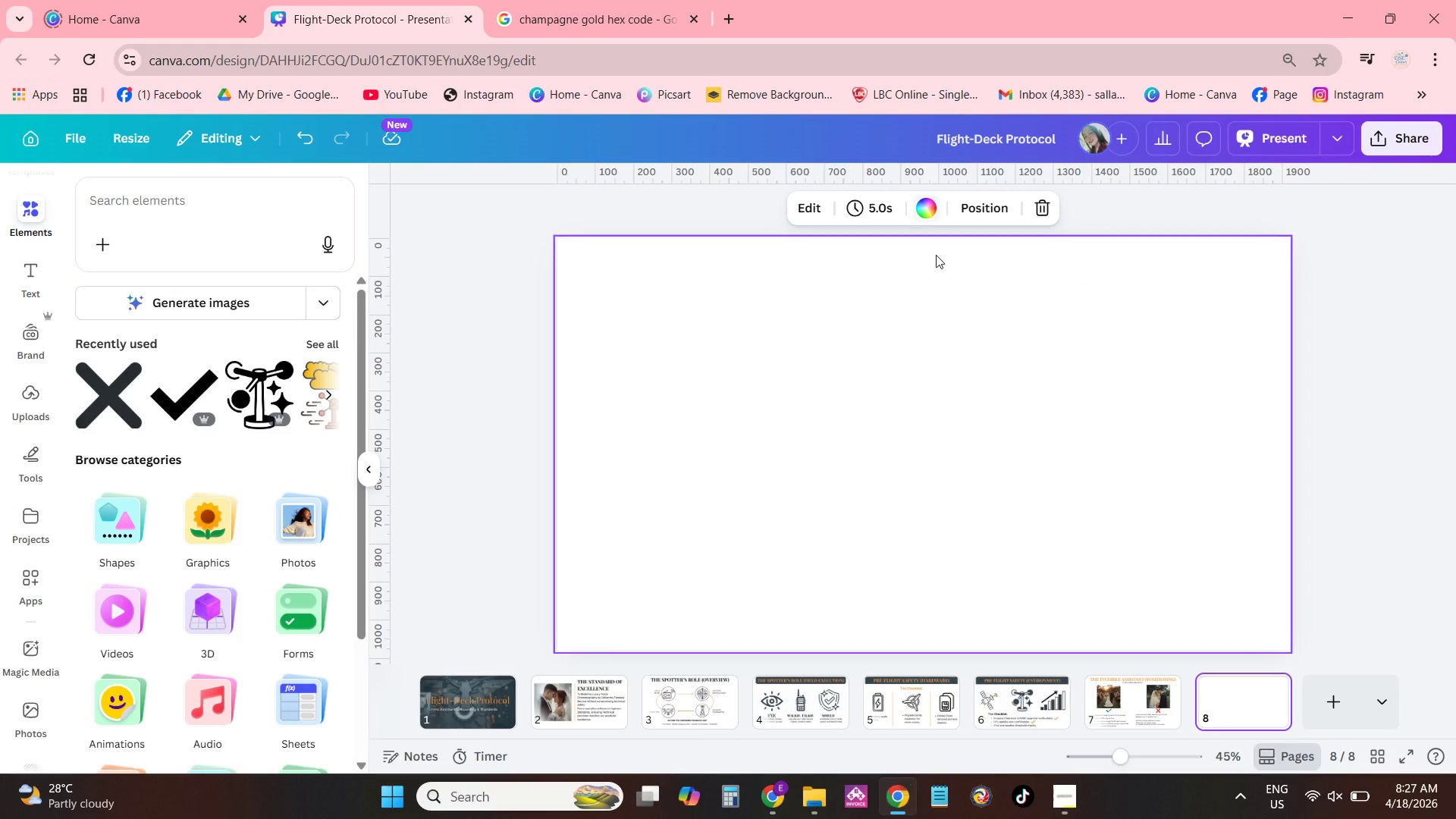 
left_click([928, 300])
 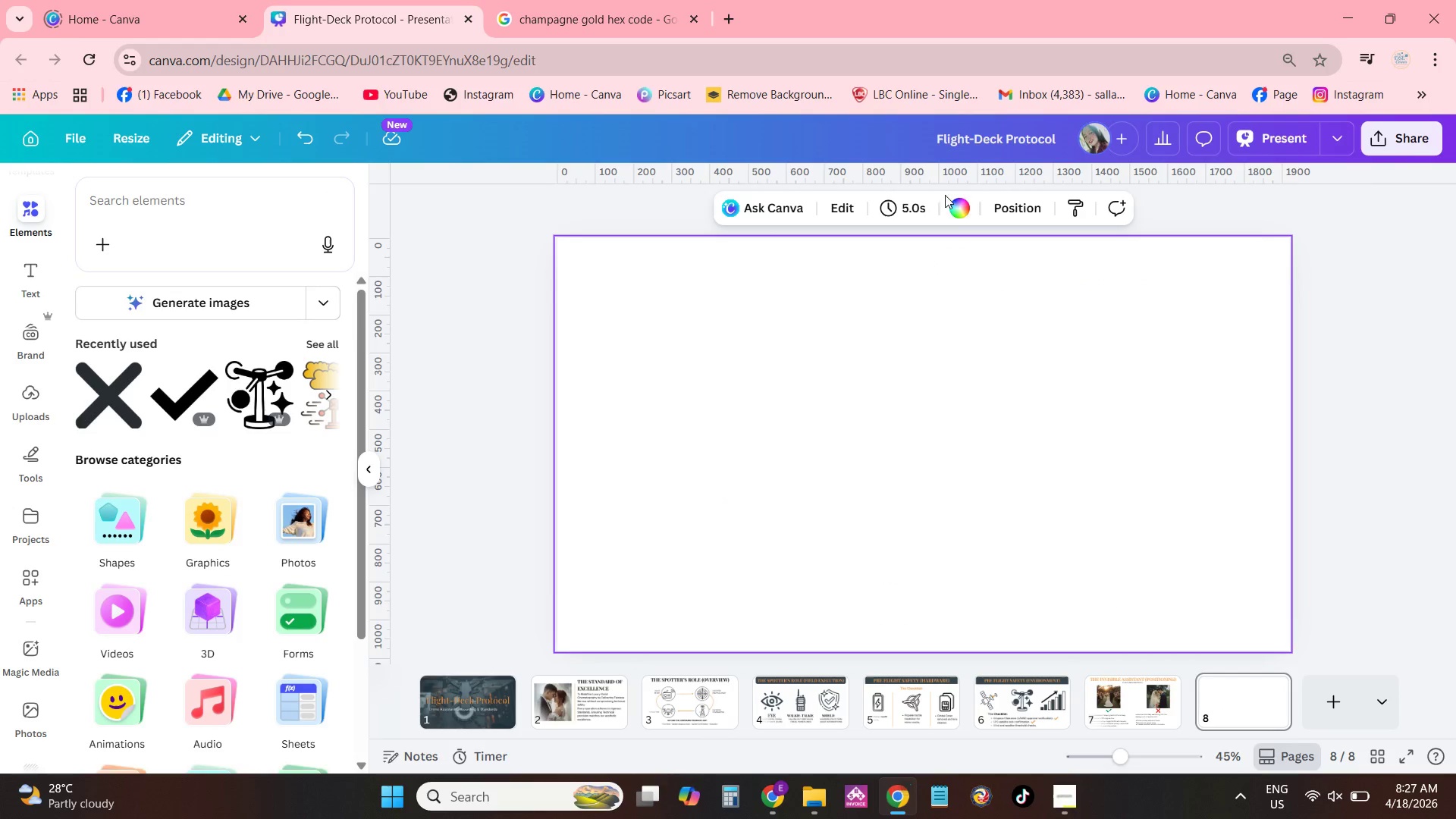 
left_click([959, 212])
 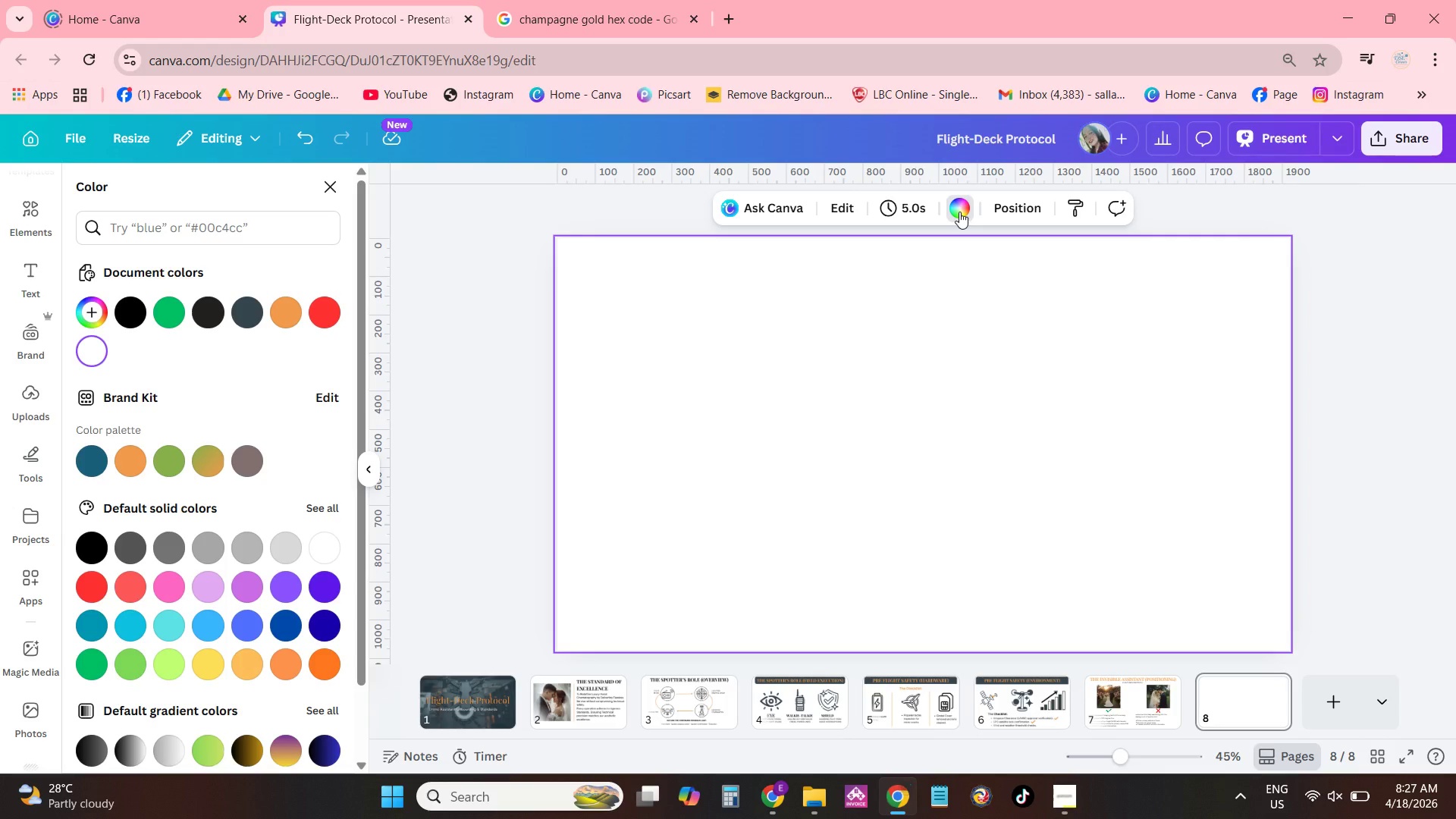 
wait(15.47)
 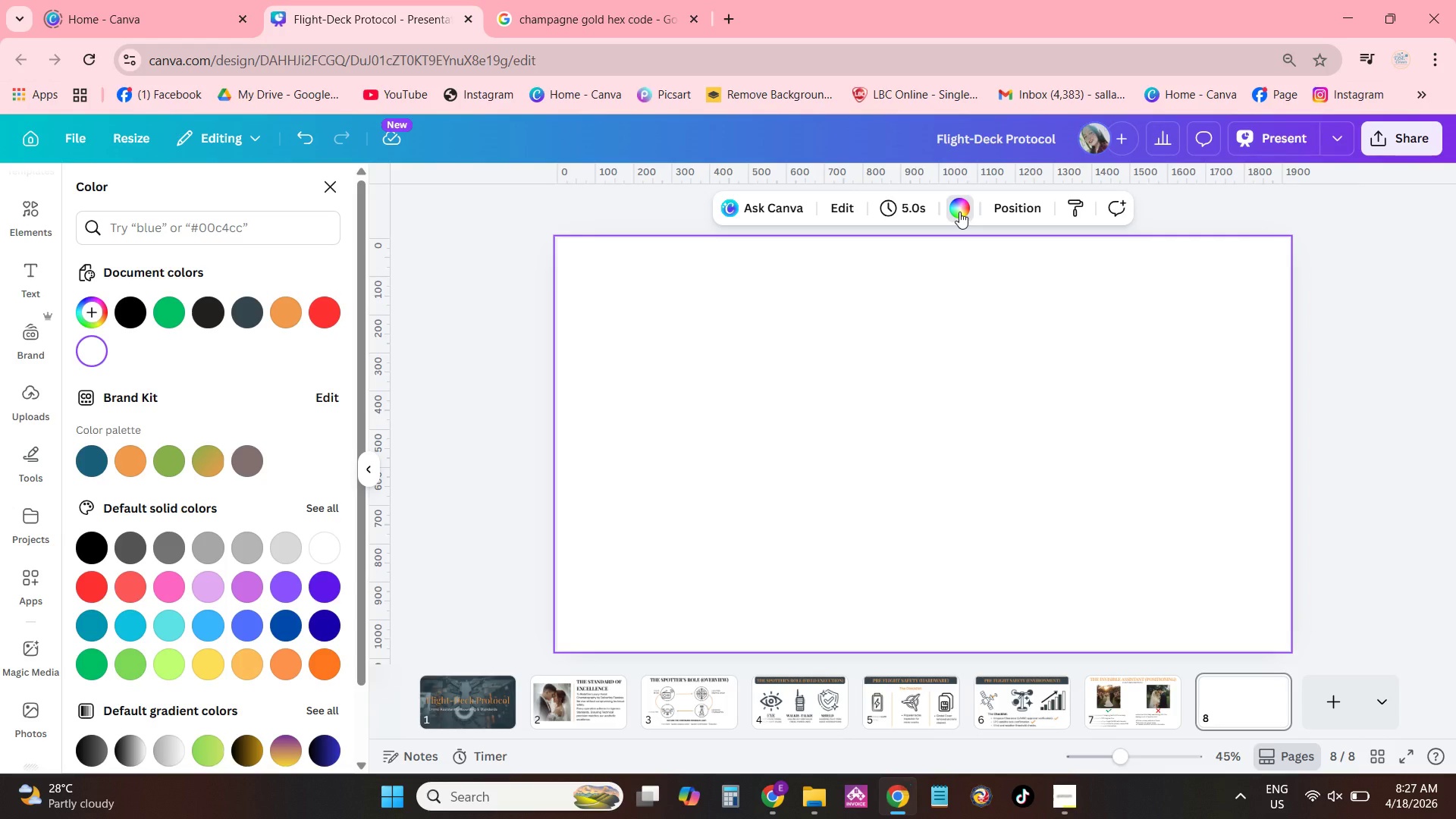 
left_click([247, 315])
 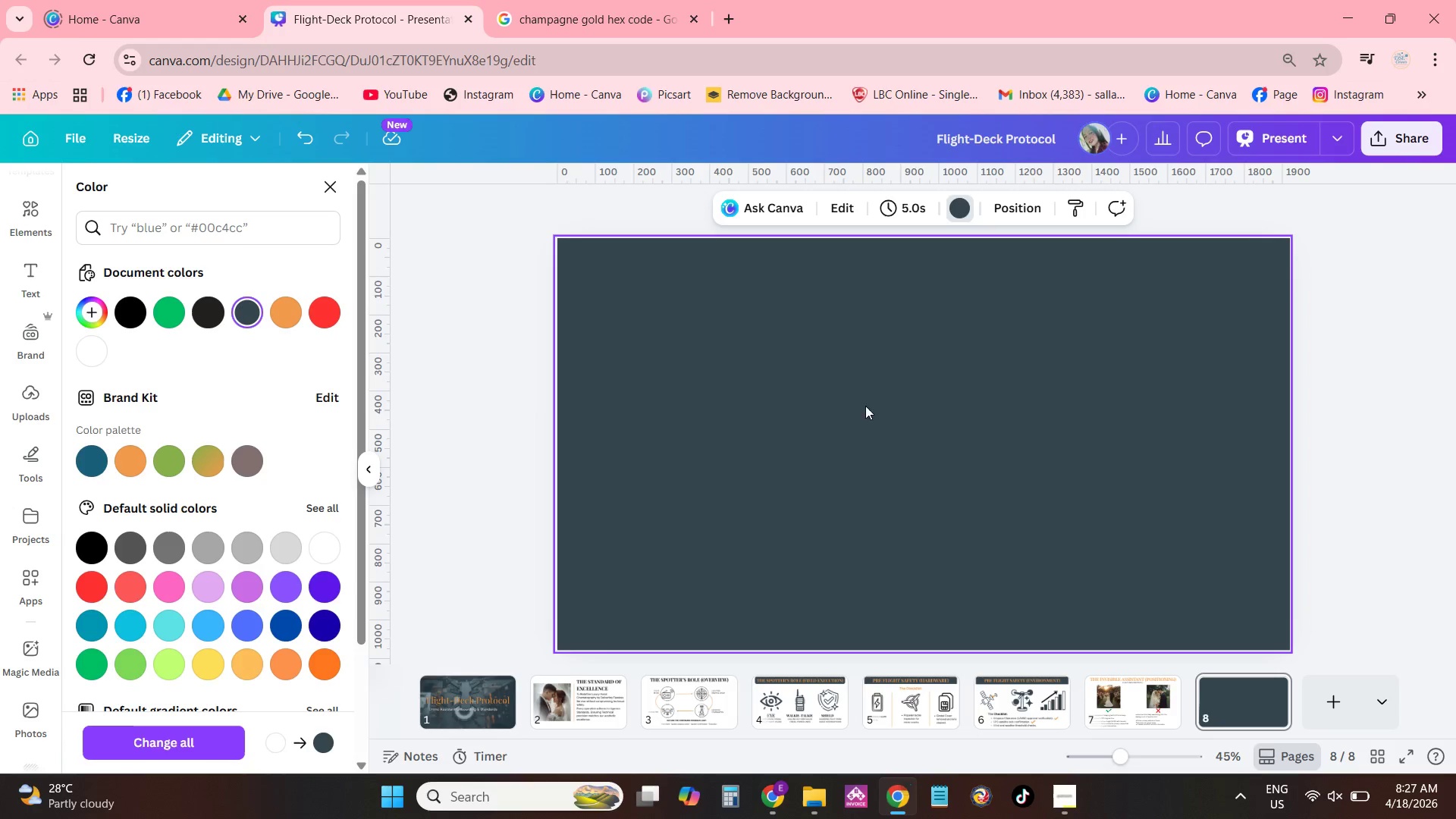 
left_click([855, 457])
 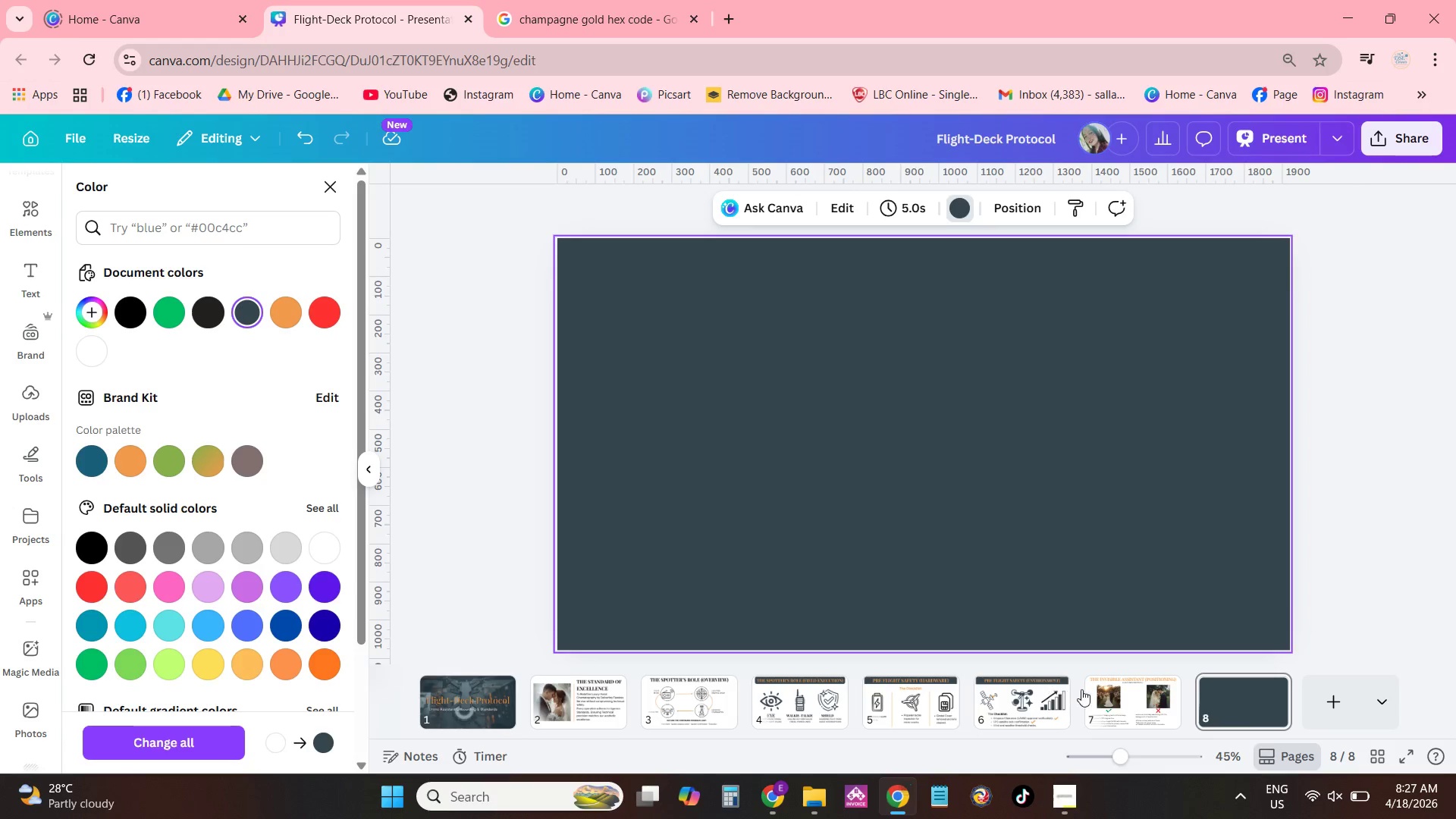 
left_click([1139, 698])
 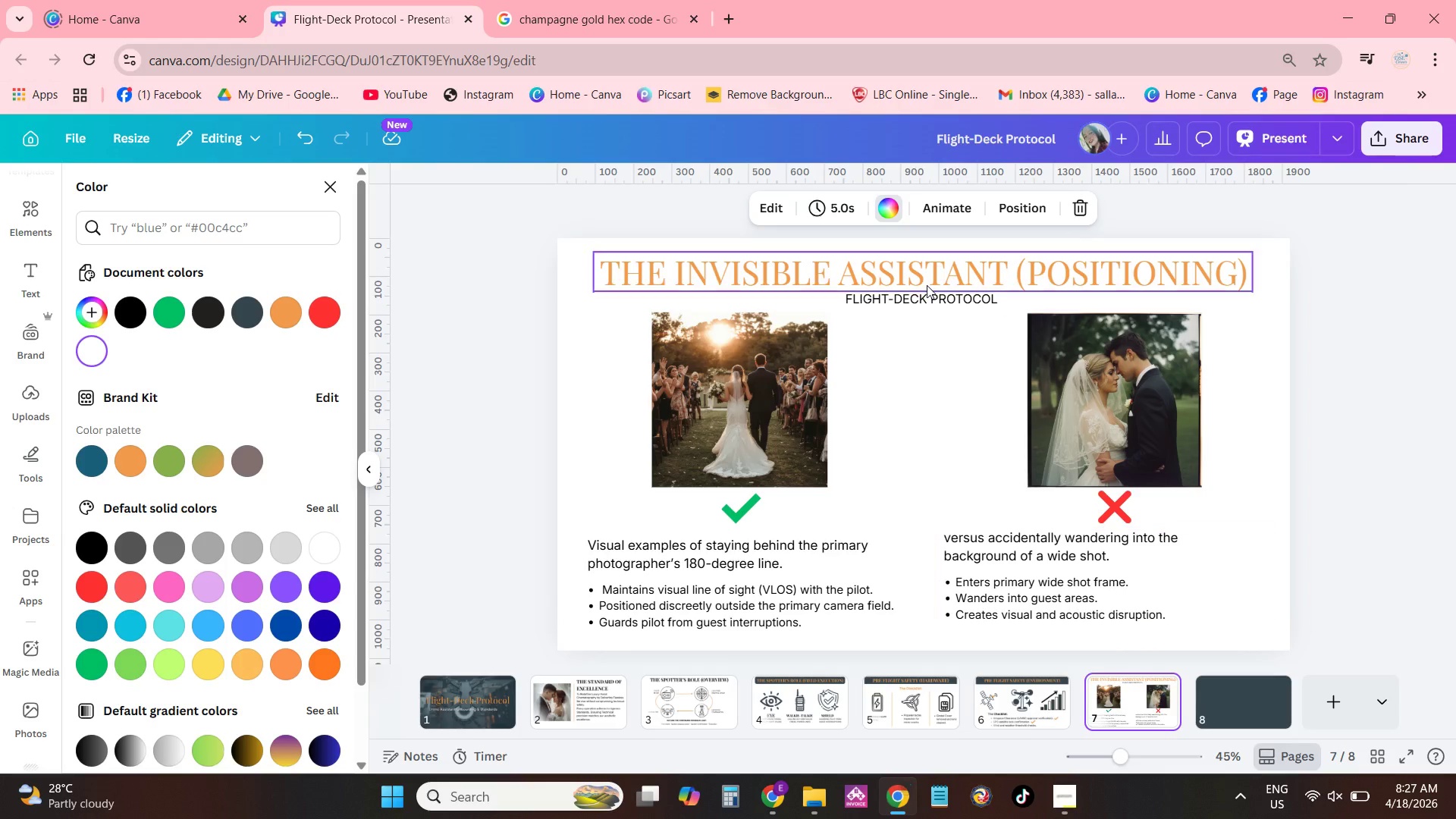 
left_click([926, 284])
 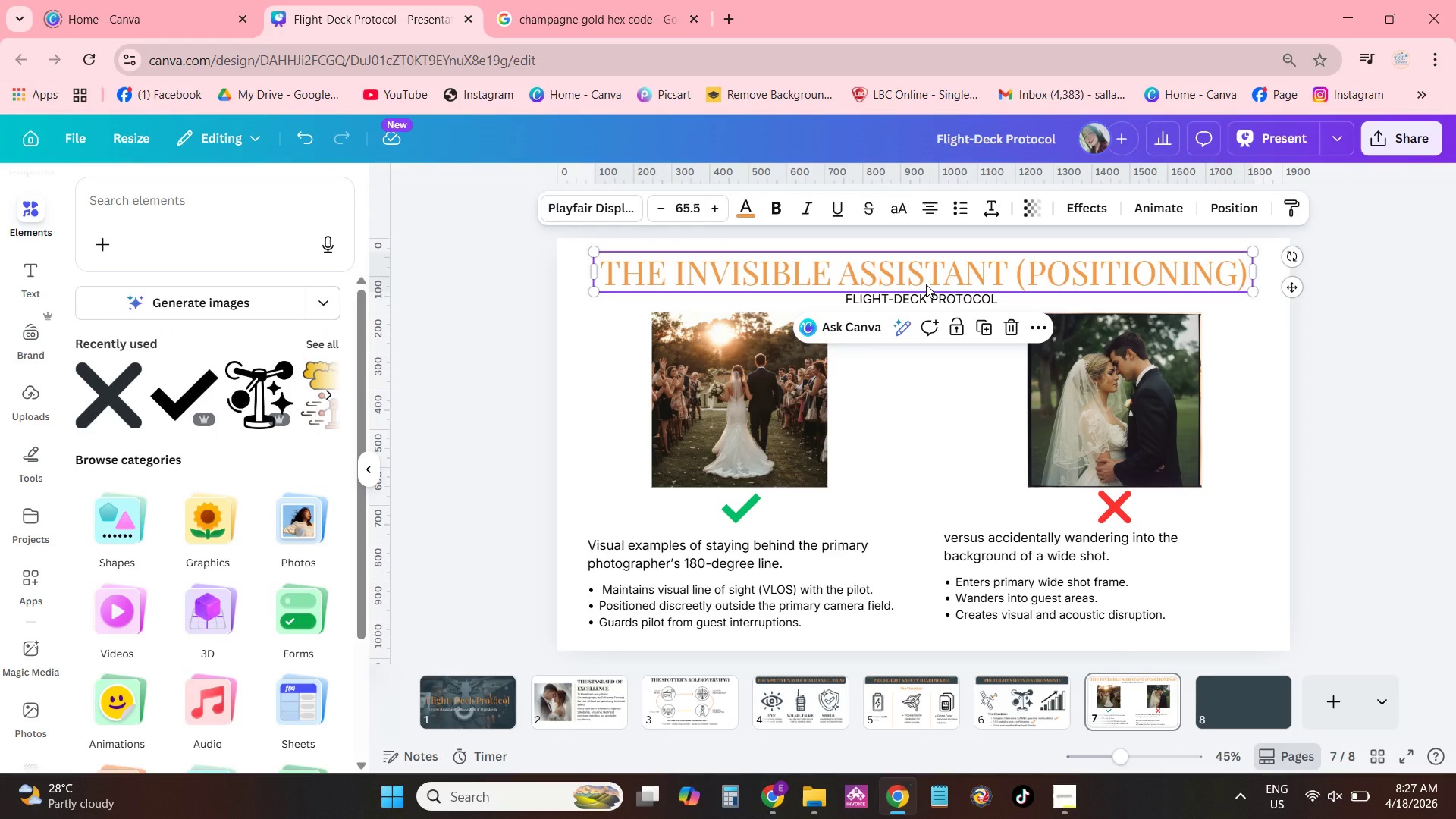 
key(Control+ControlLeft)
 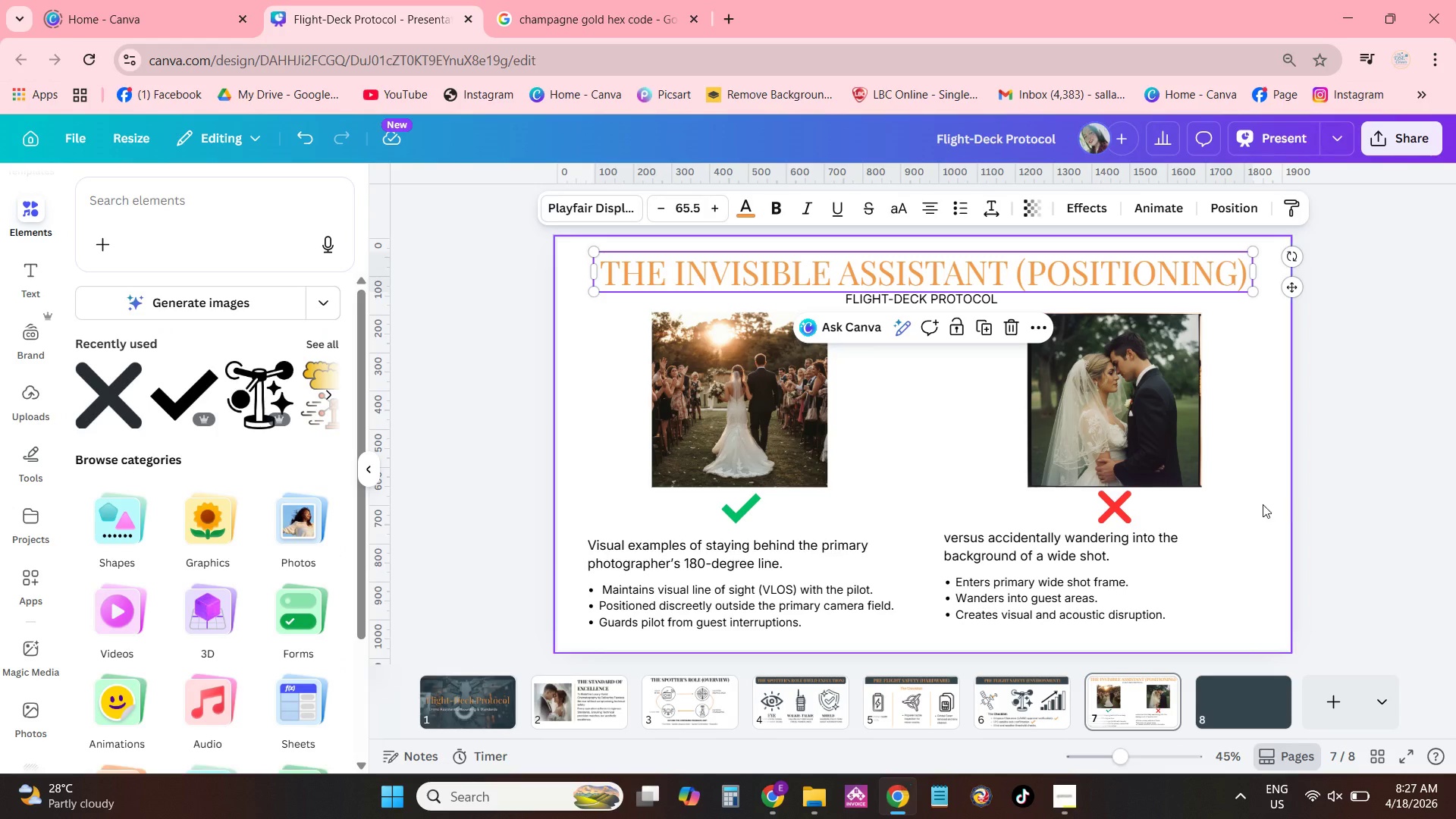 
key(Control+C)
 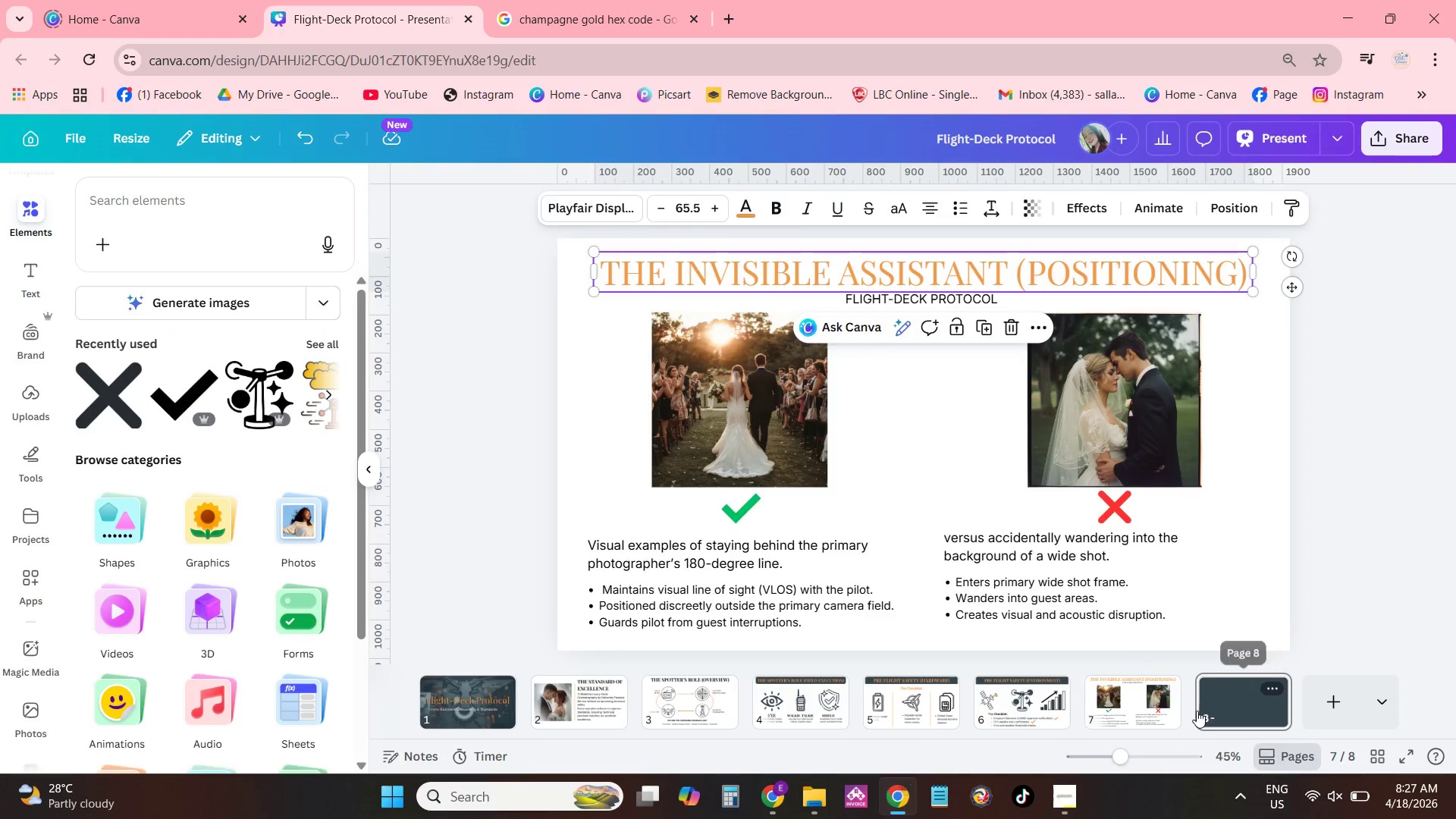 
double_click([991, 488])
 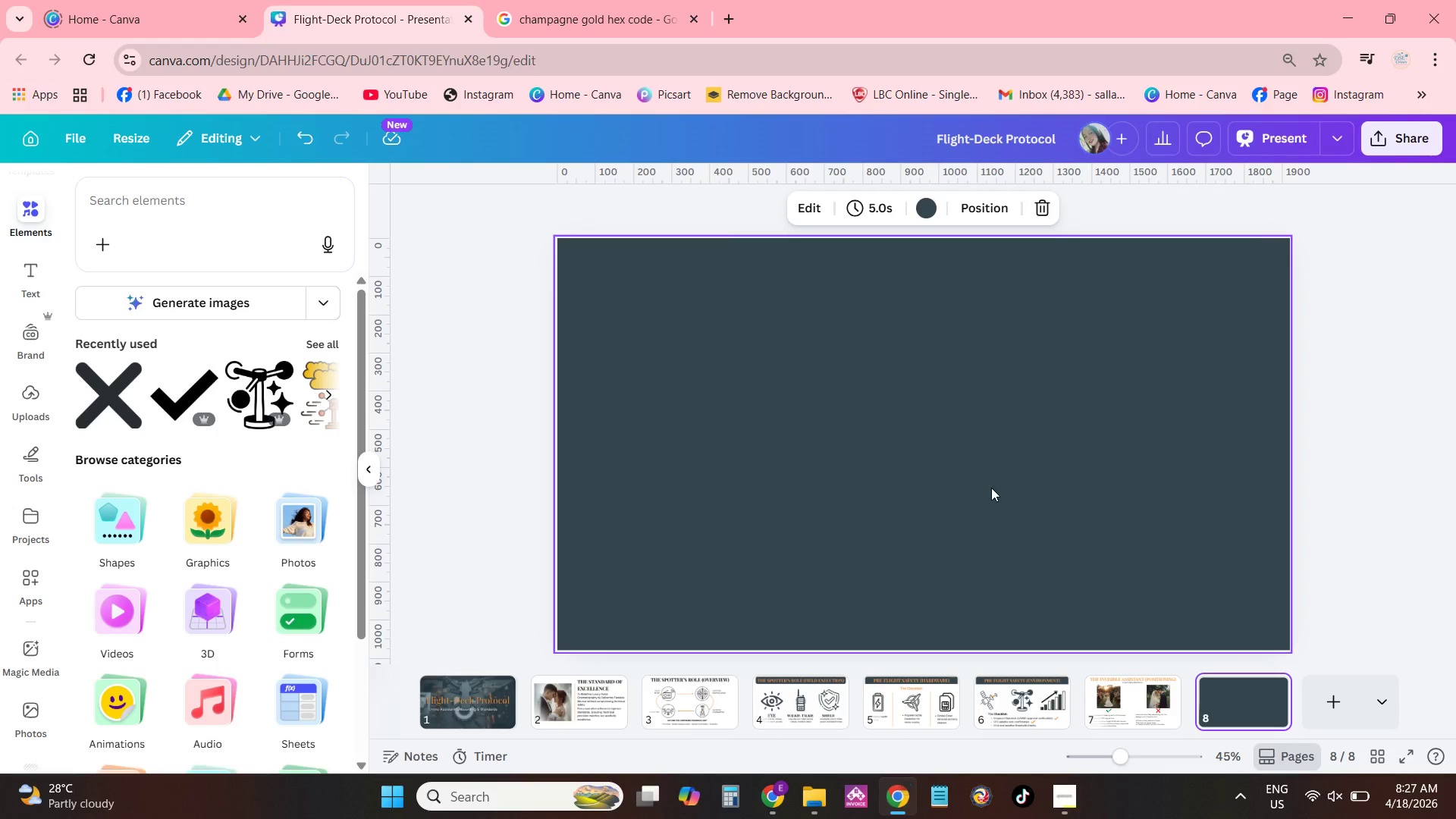 
key(Control+ControlLeft)
 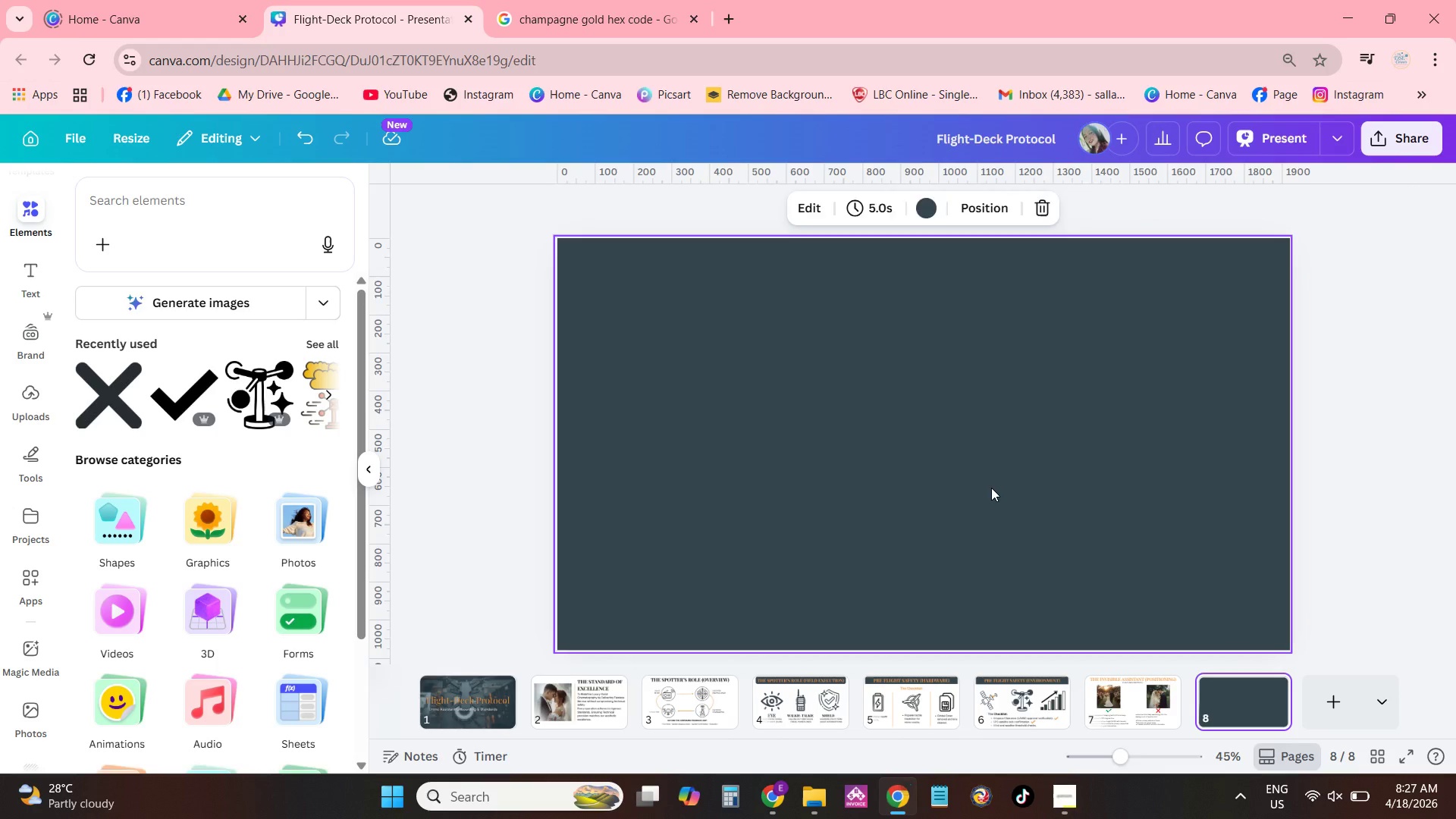 
key(Control+V)
 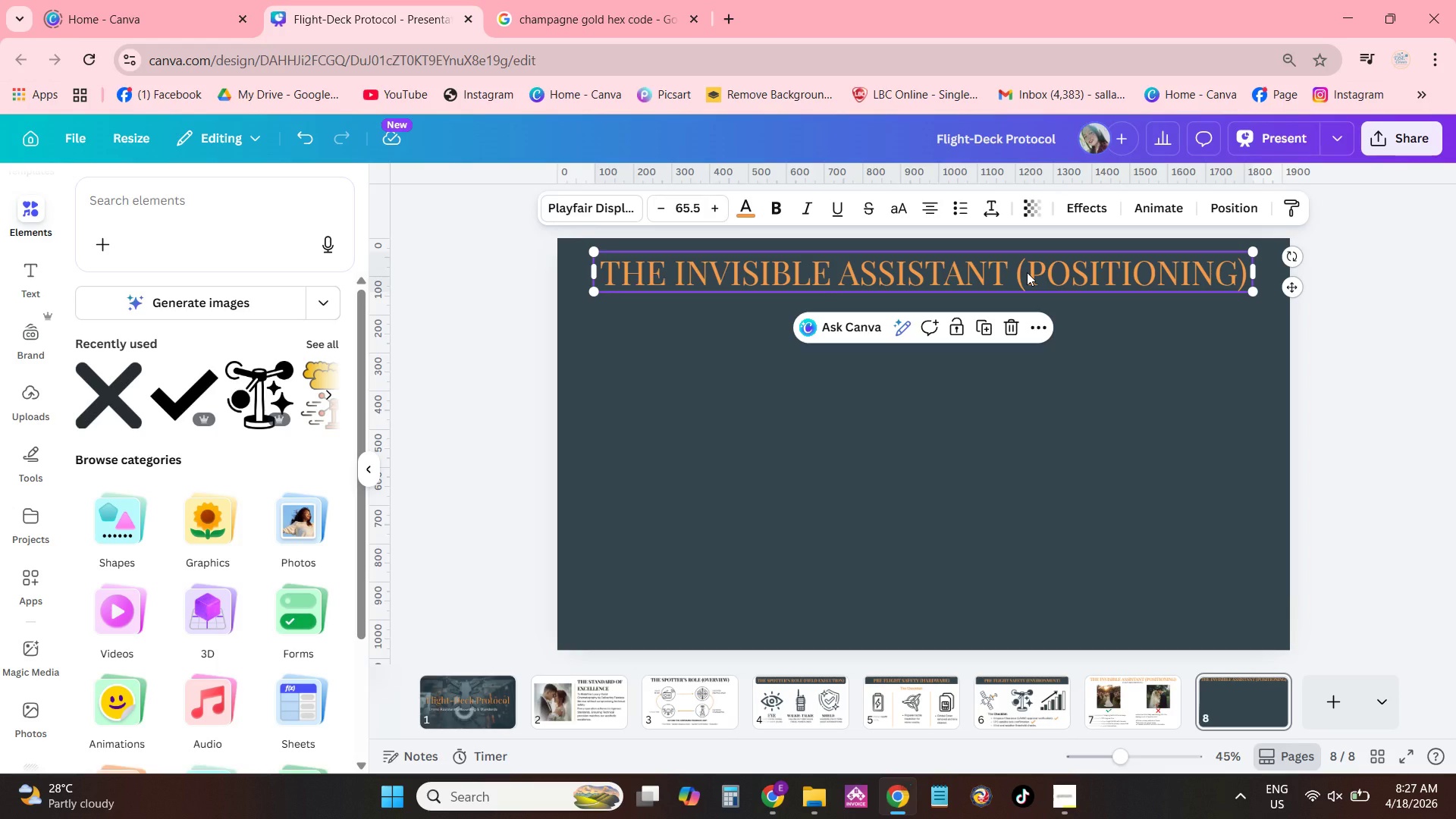 
wait(6.12)
 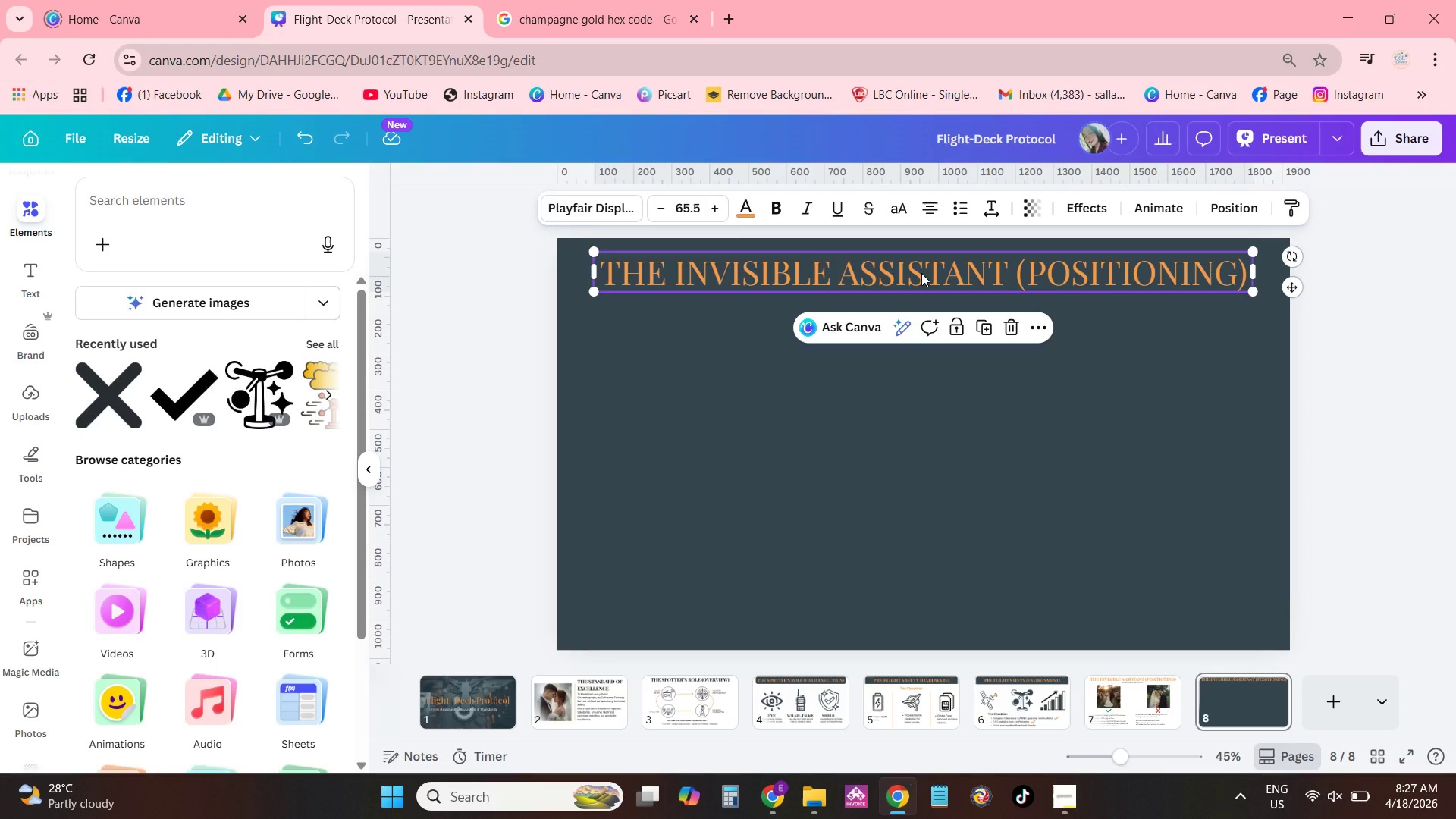 
left_click([1024, 272])
 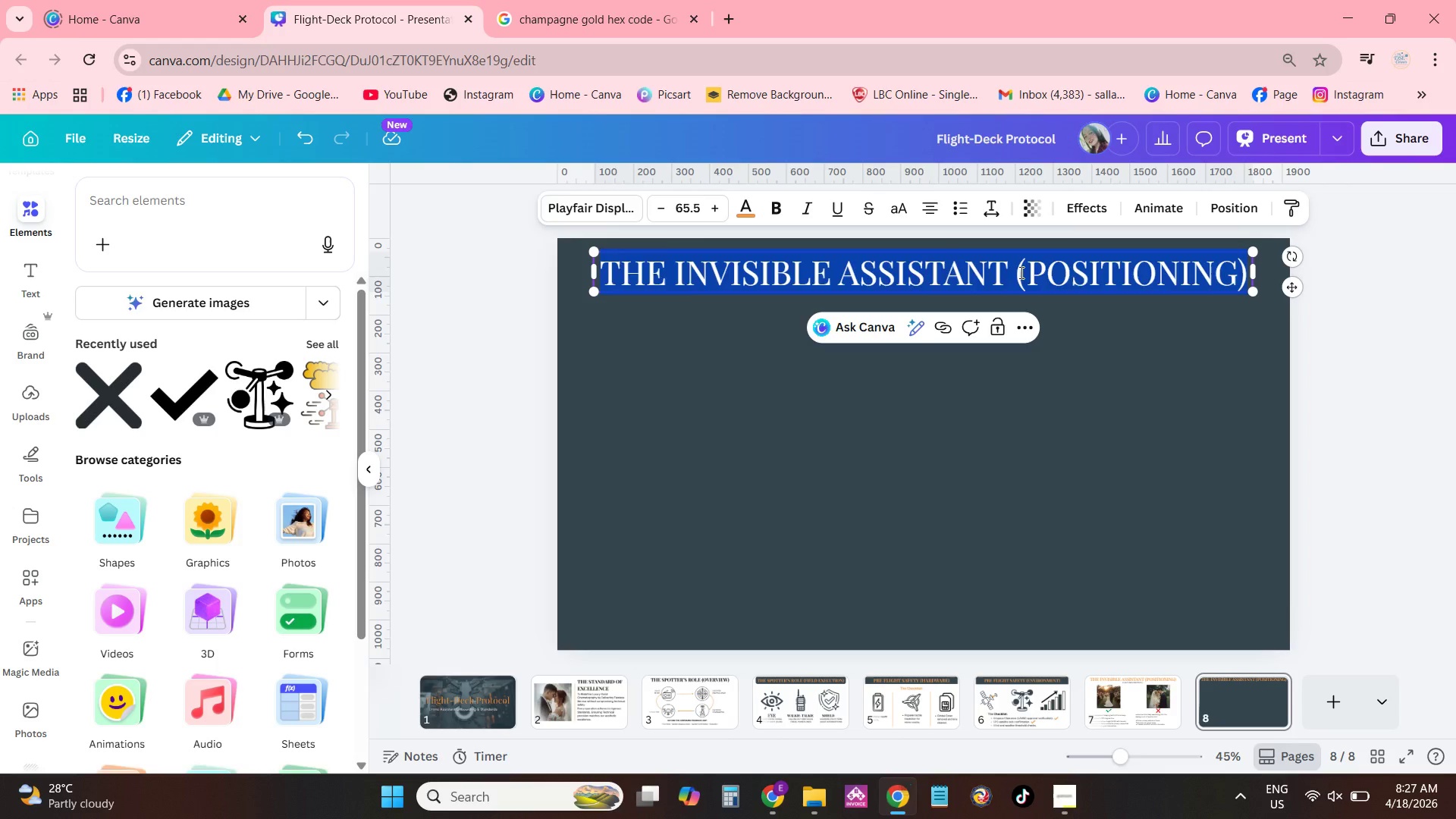 
left_click([1020, 272])
 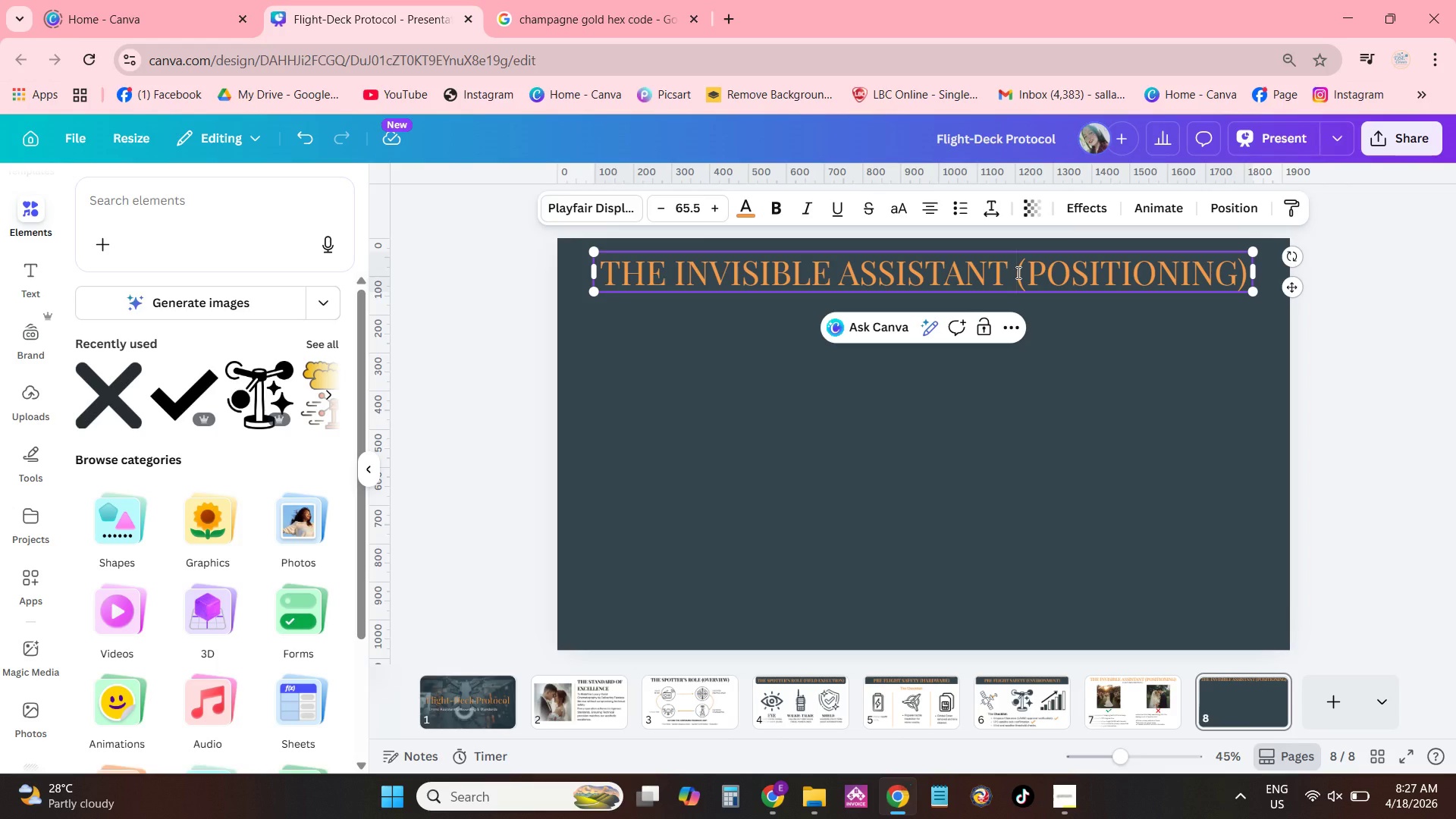 
key(NumpadEnter)
 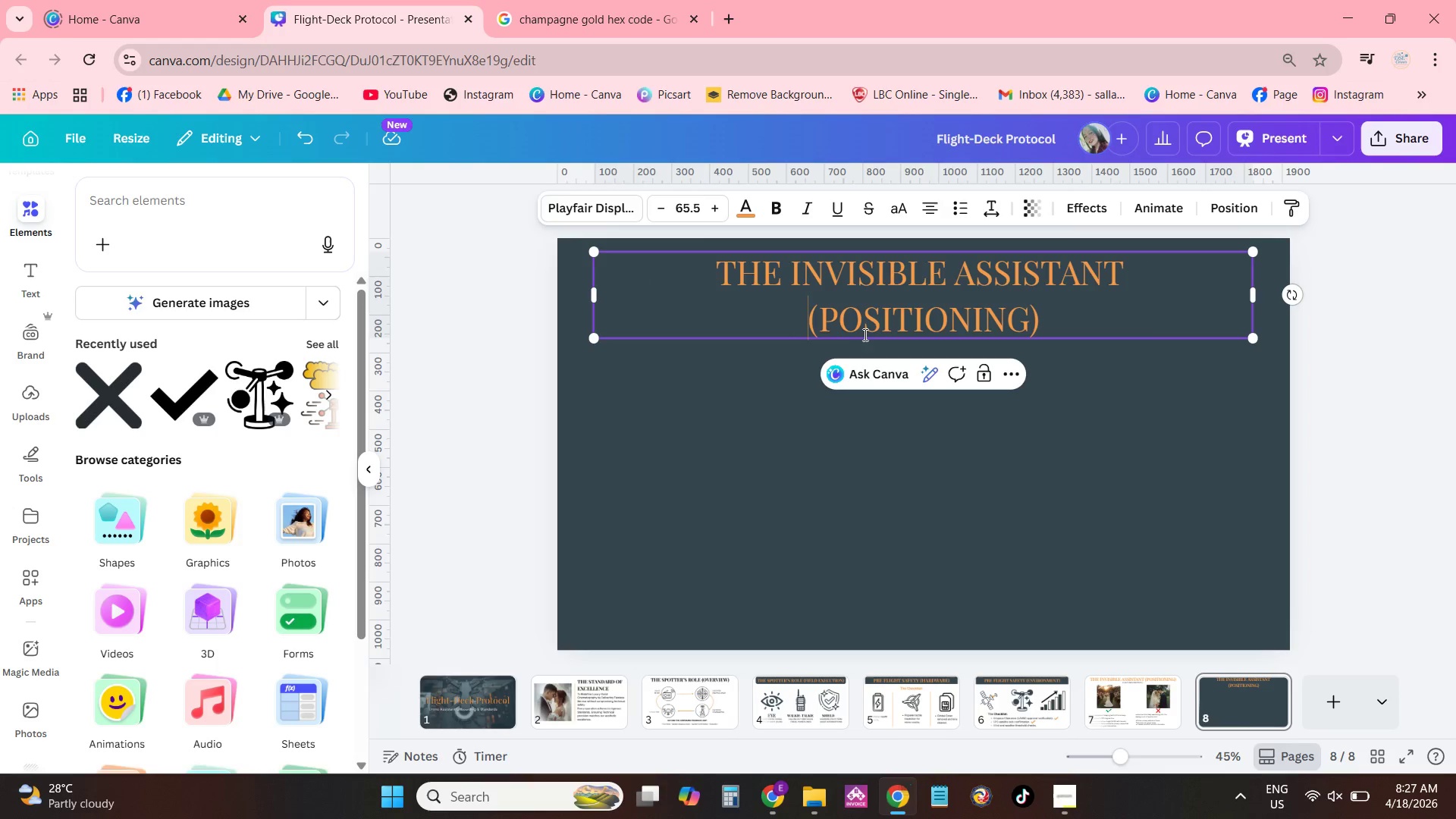 
left_click_drag(start_coordinate=[827, 321], to_coordinate=[1050, 324])
 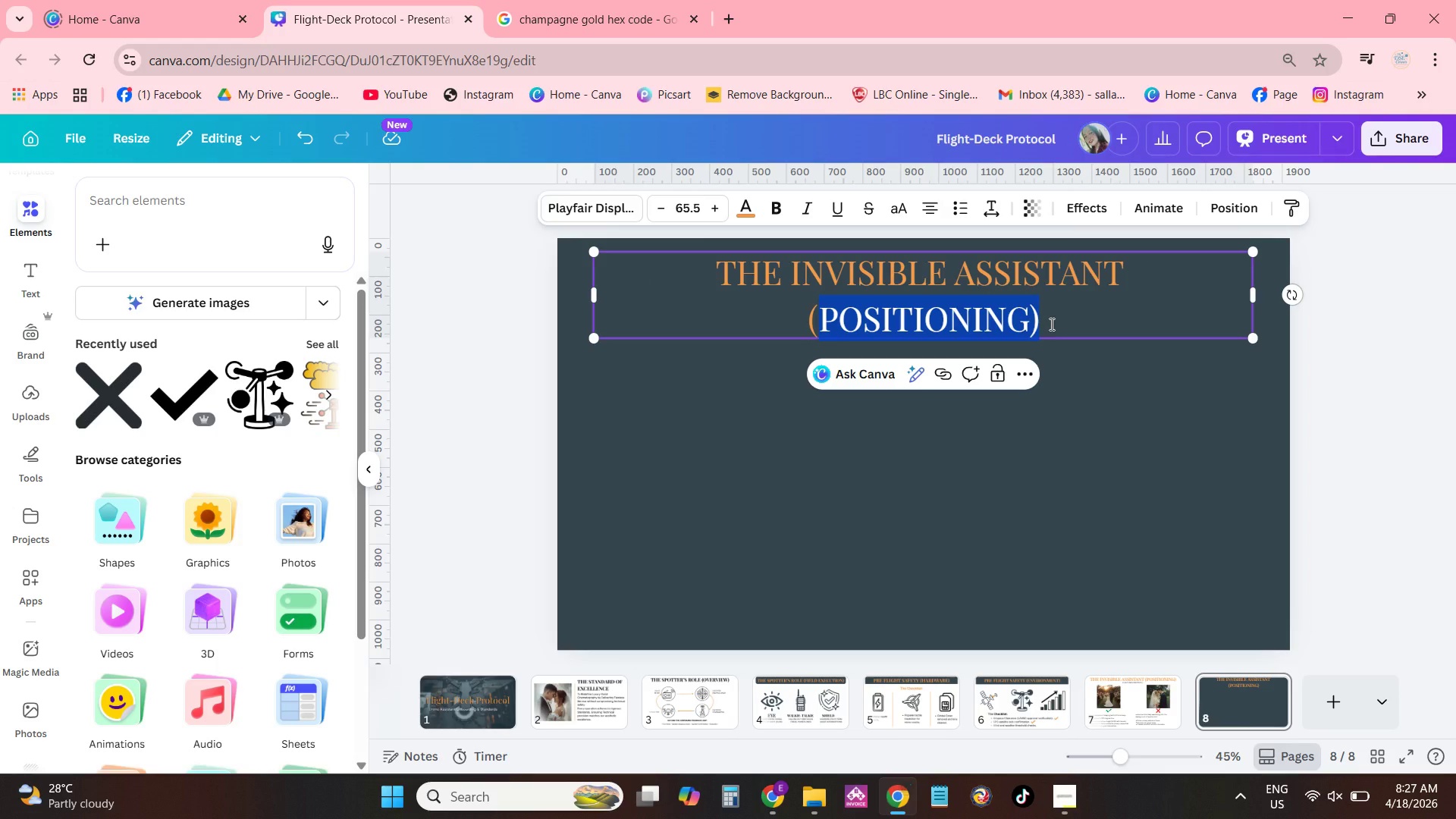 
type(CROWD MANAGEMENT))
 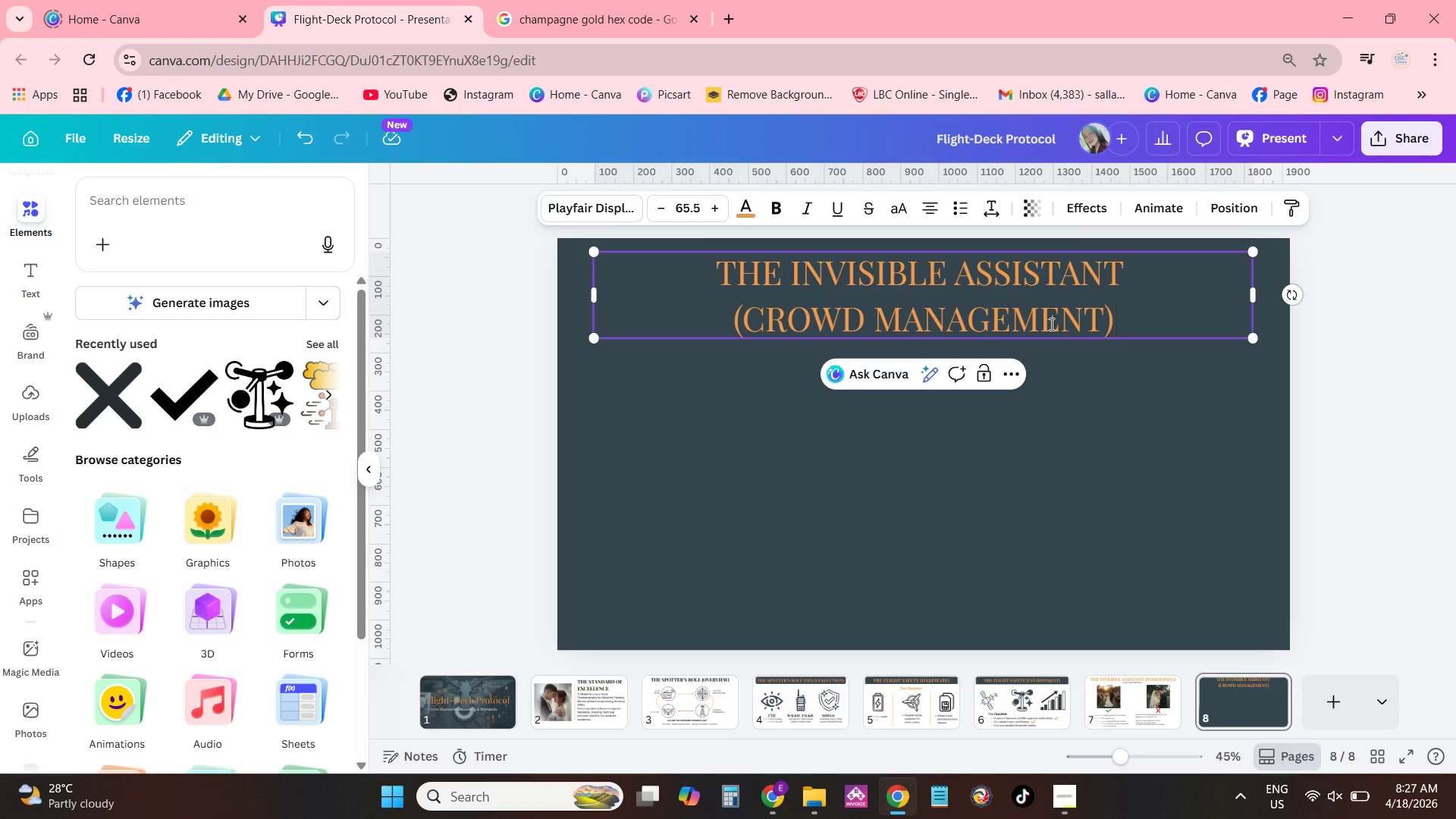 
left_click_drag(start_coordinate=[1254, 299], to_coordinate=[1112, 315])
 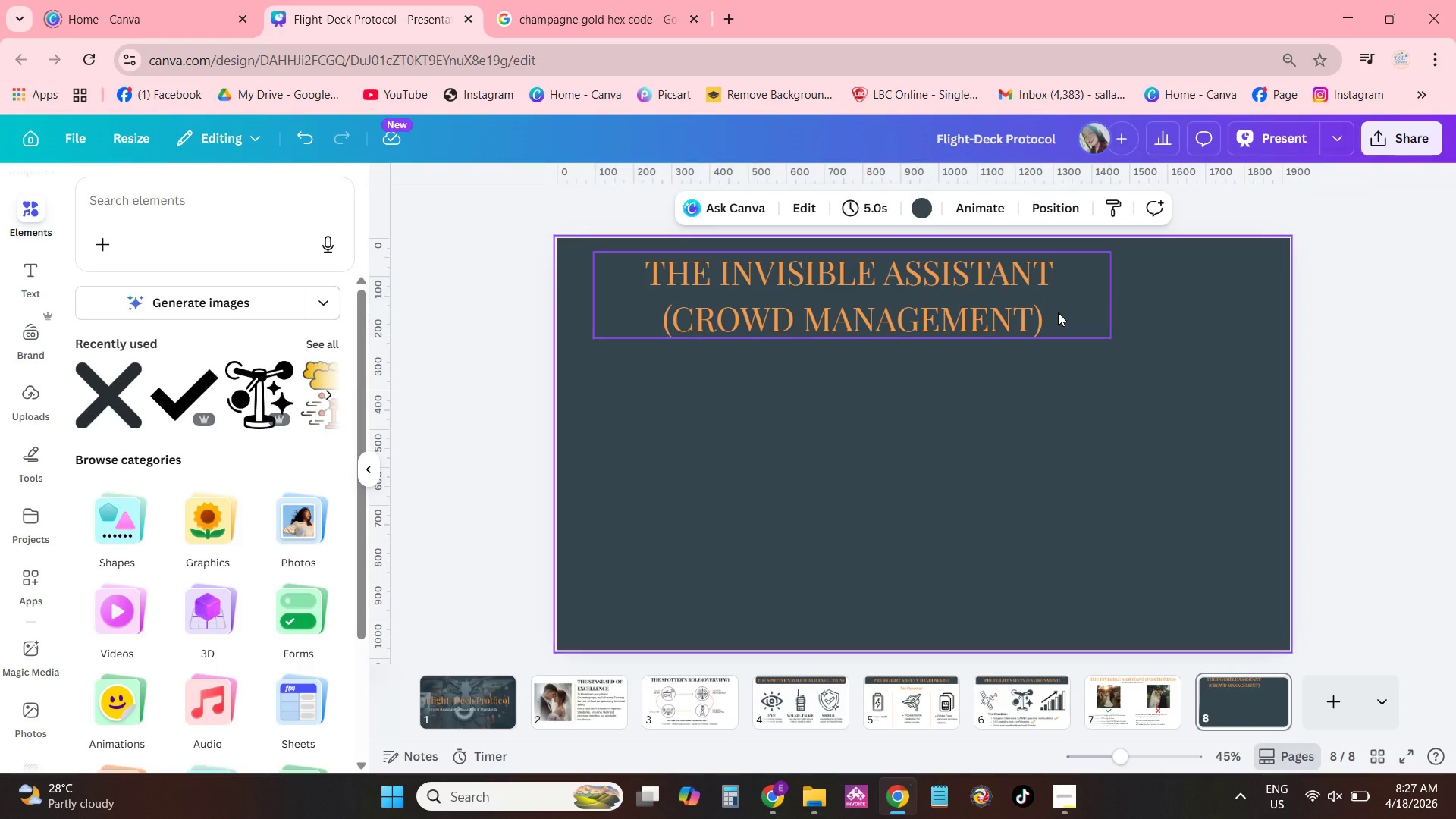 
double_click([1055, 304])
 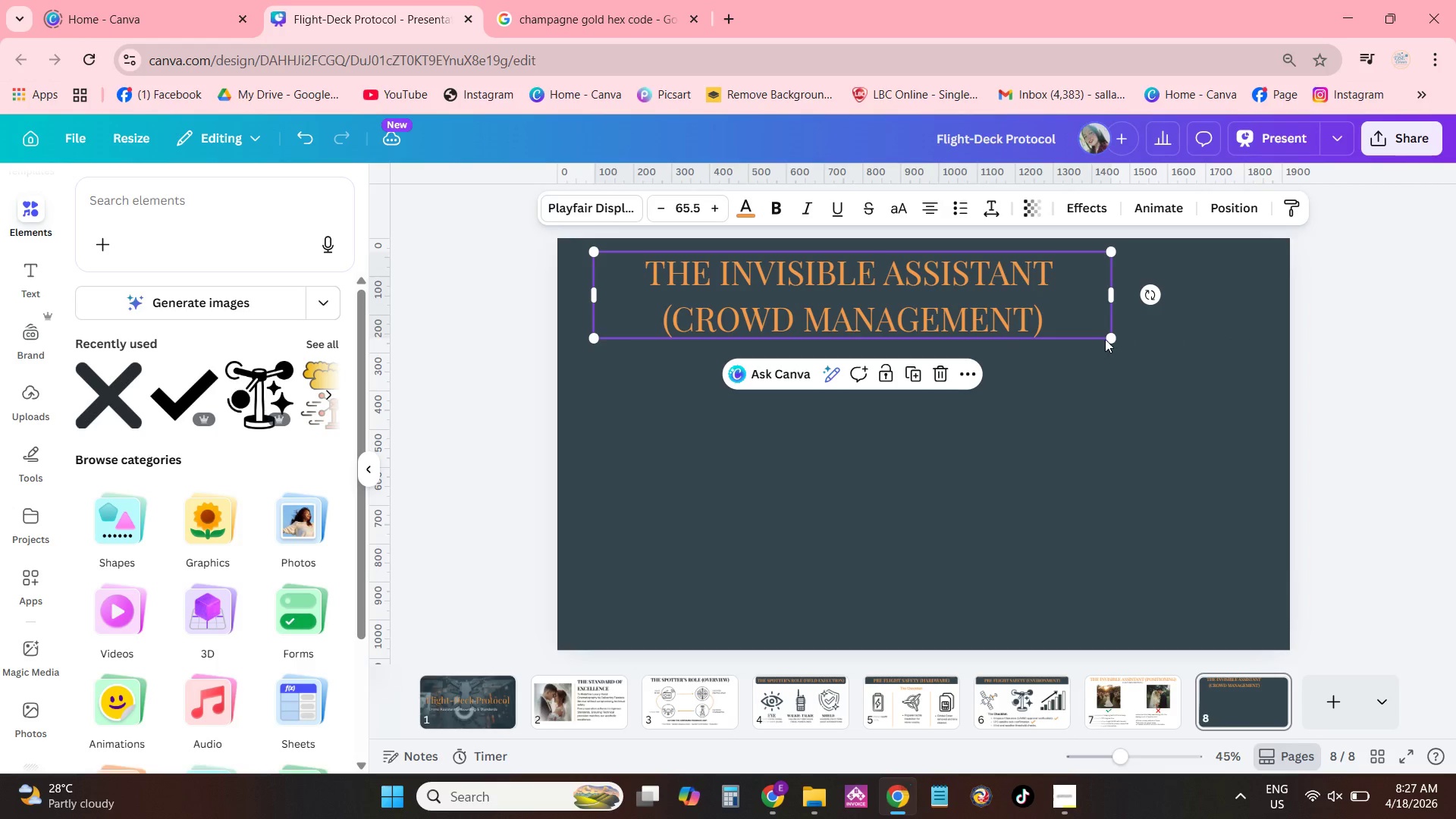 
left_click_drag(start_coordinate=[1110, 337], to_coordinate=[1224, 365])
 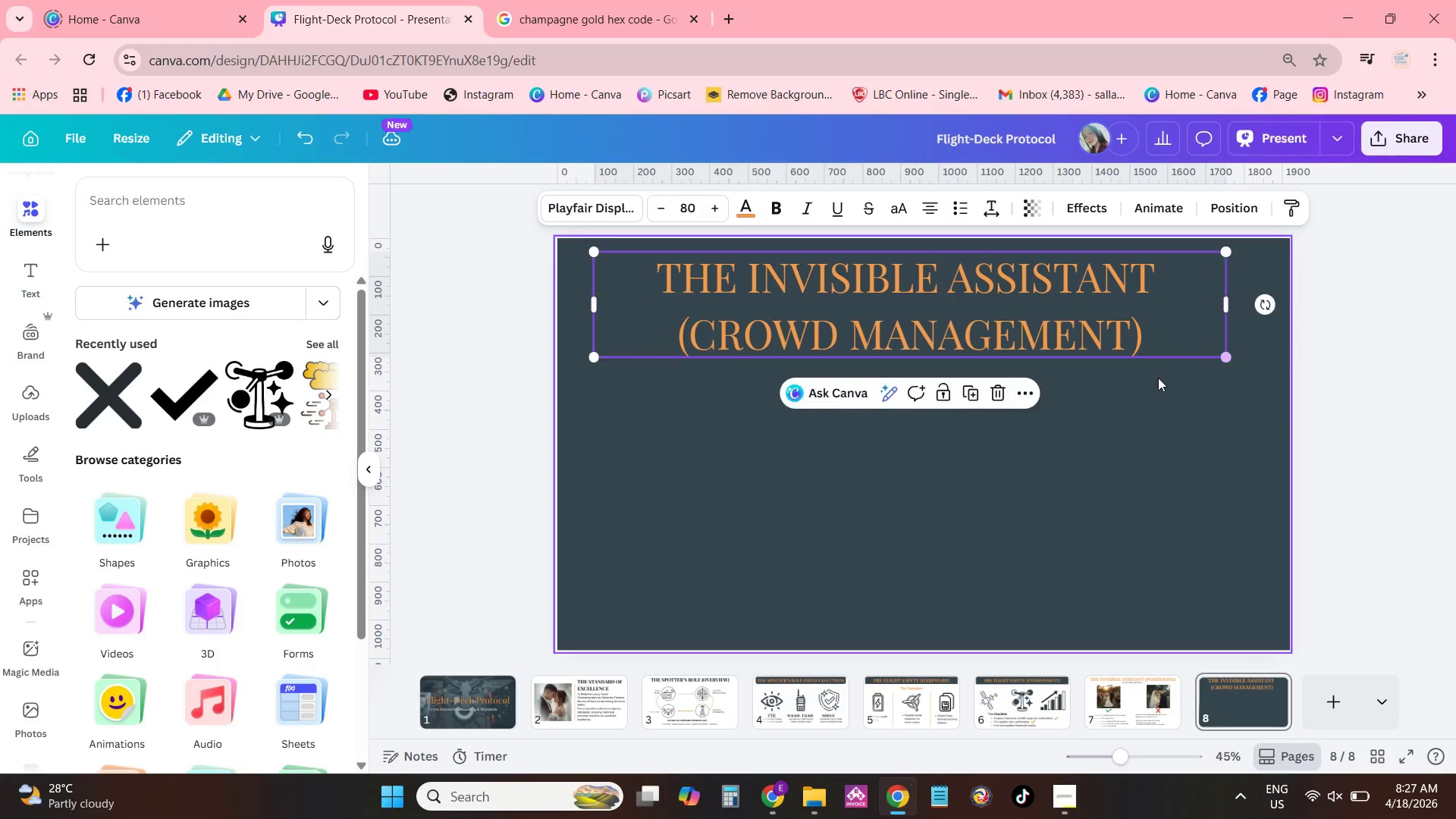 
left_click_drag(start_coordinate=[1158, 379], to_coordinate=[1154, 380])
 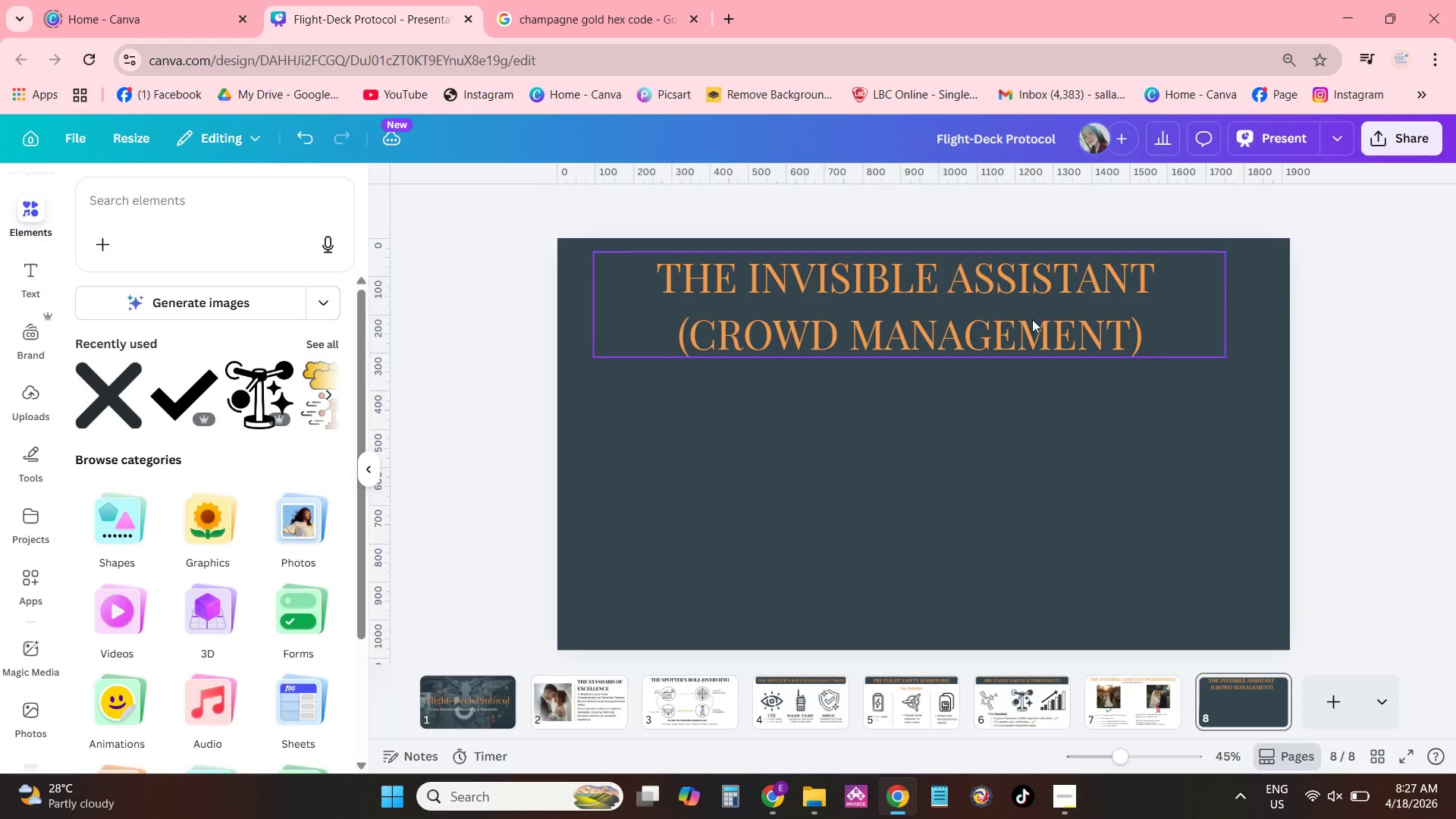 
double_click([1032, 319])
 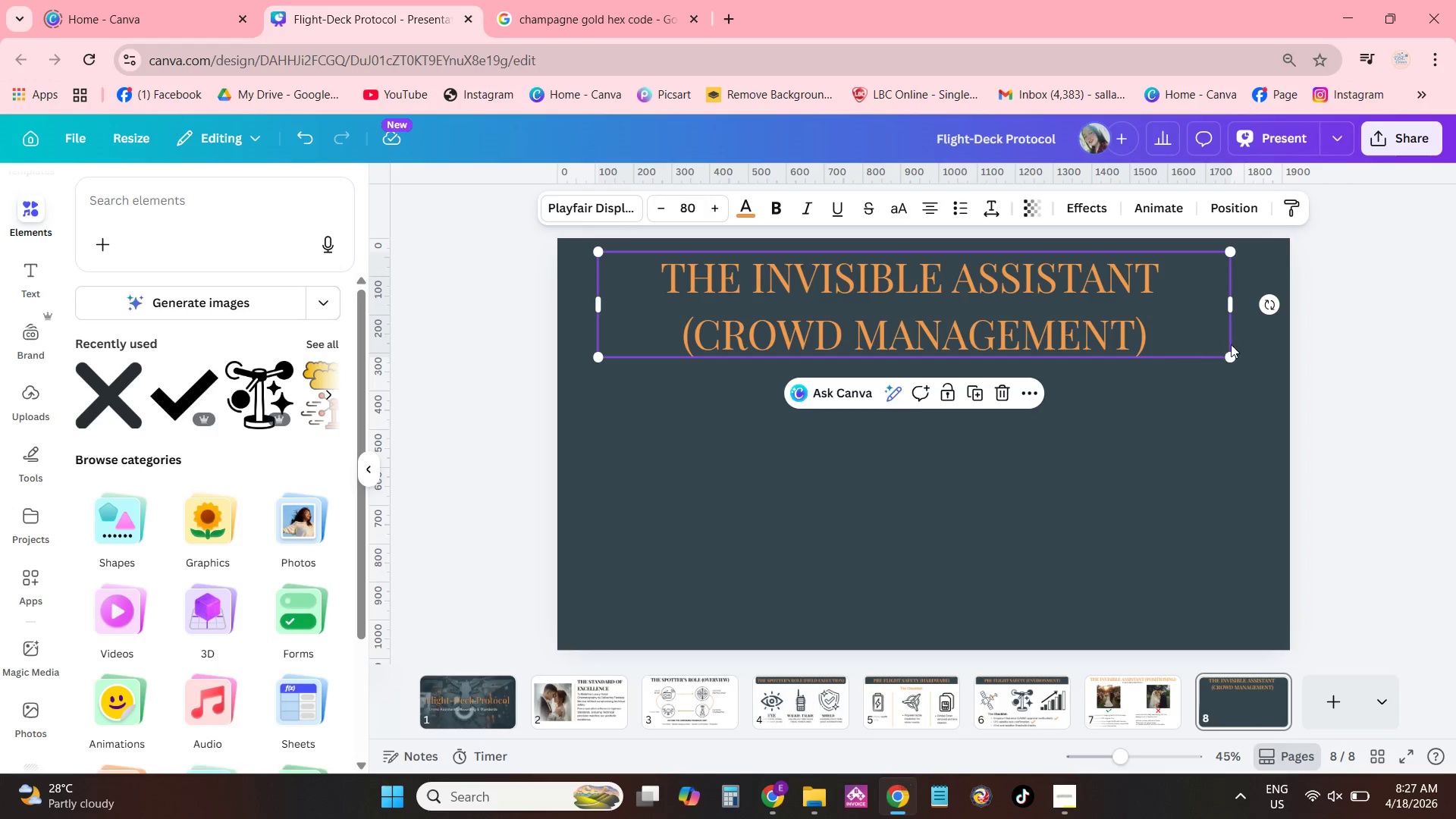 
left_click_drag(start_coordinate=[1233, 356], to_coordinate=[1152, 314])
 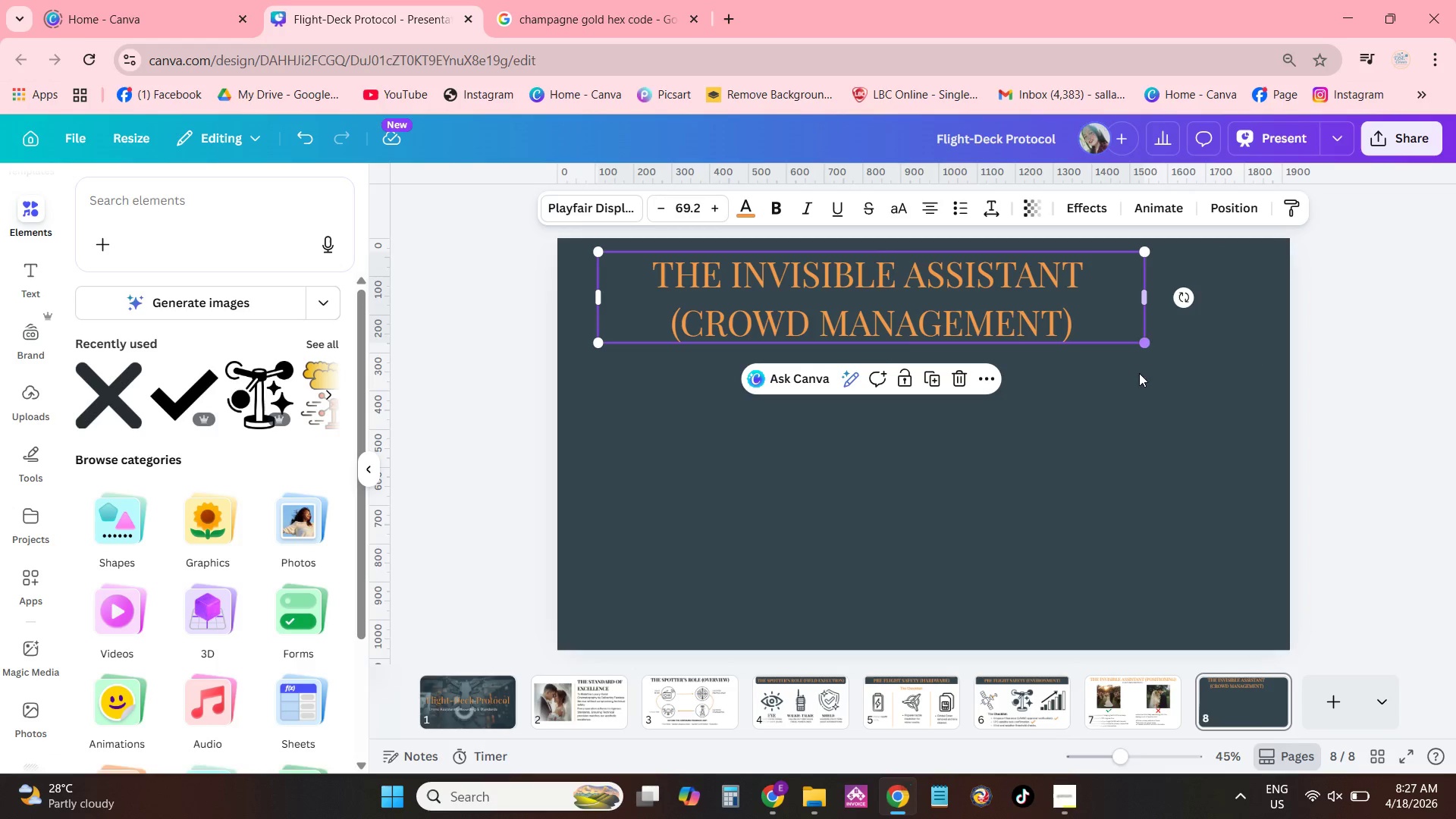 
left_click_drag(start_coordinate=[1139, 375], to_coordinate=[1134, 372])
 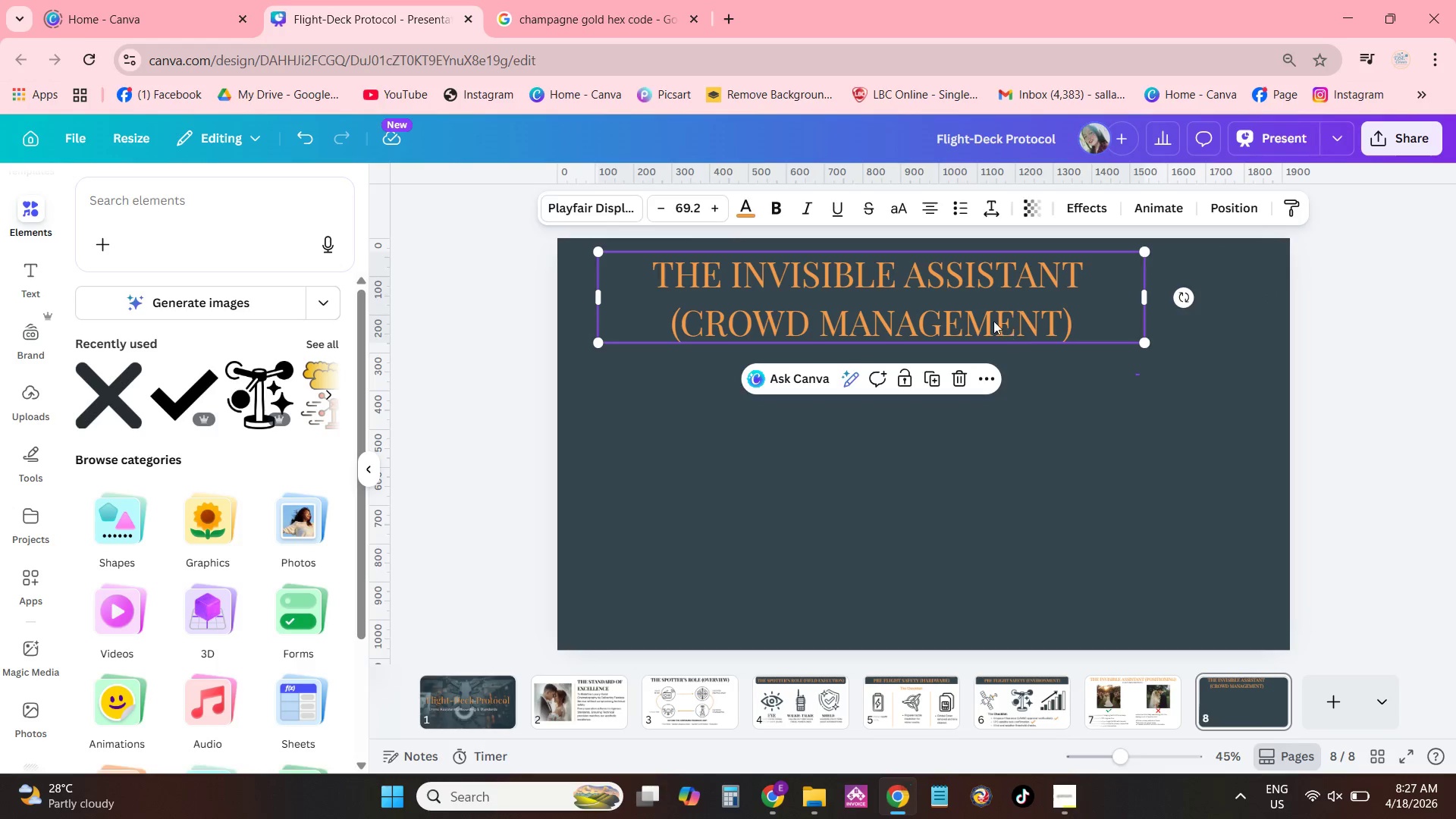 
left_click_drag(start_coordinate=[993, 321], to_coordinate=[1043, 316])
 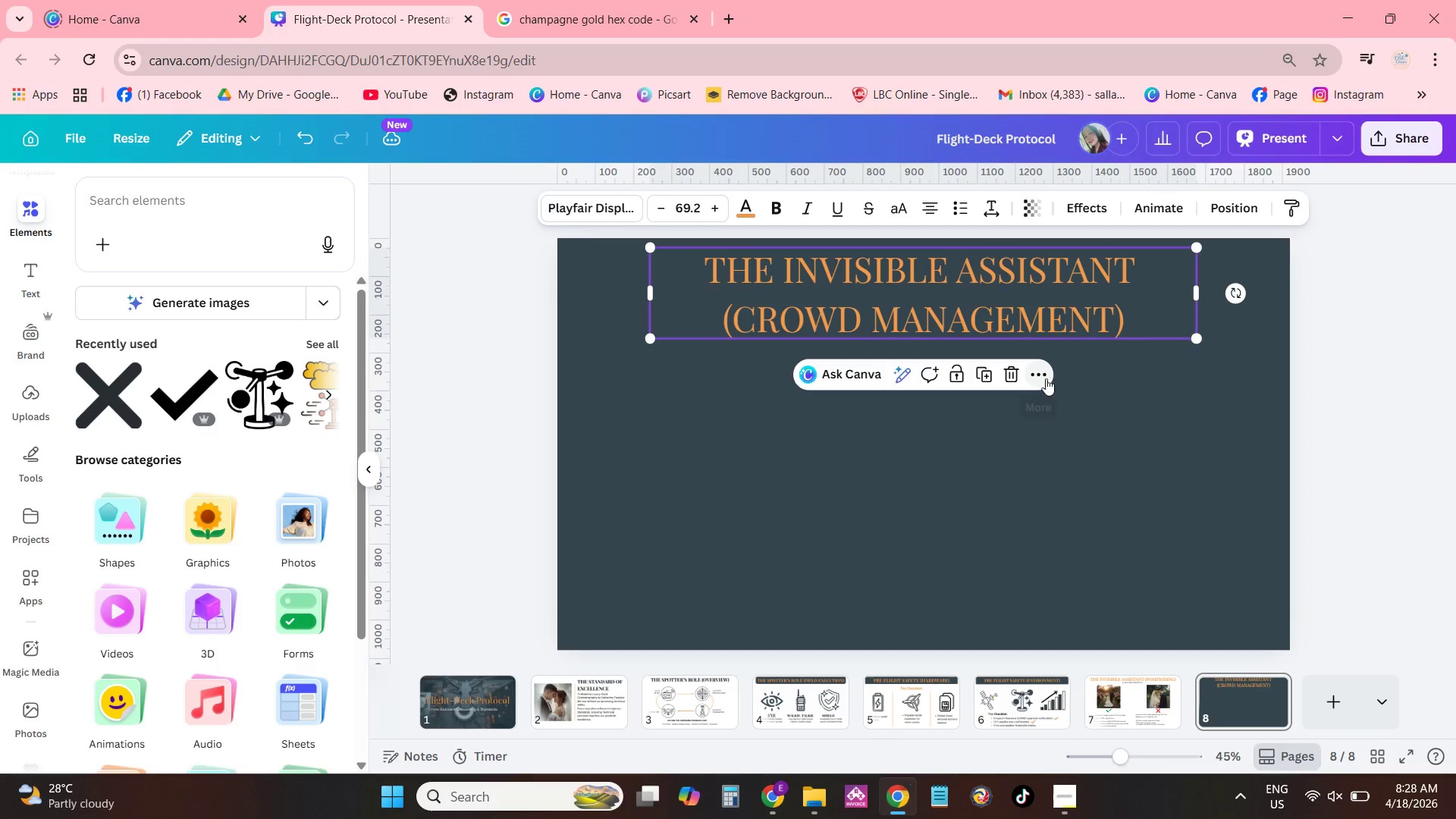 
left_click([1047, 382])
 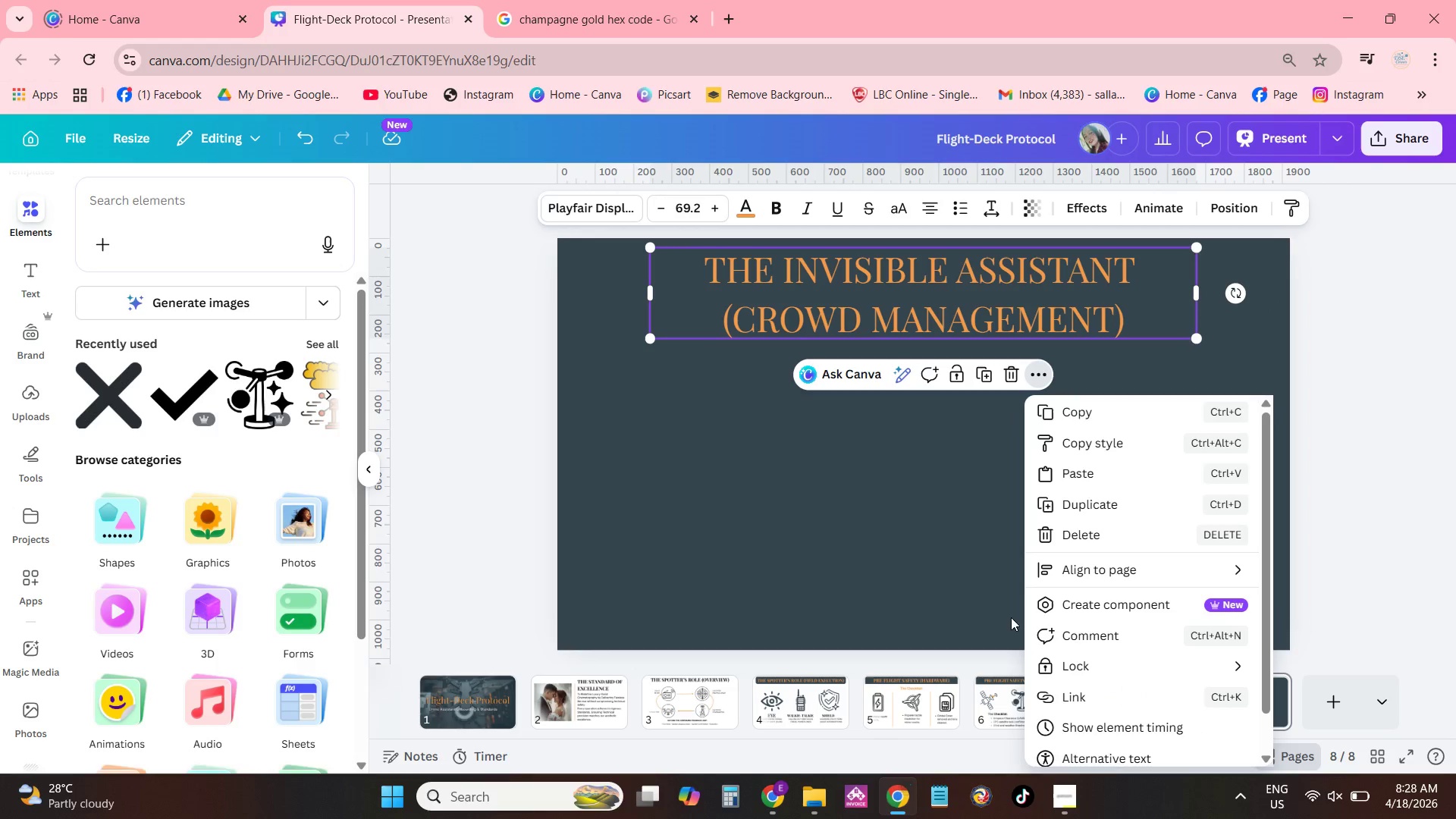 
left_click([989, 706])
 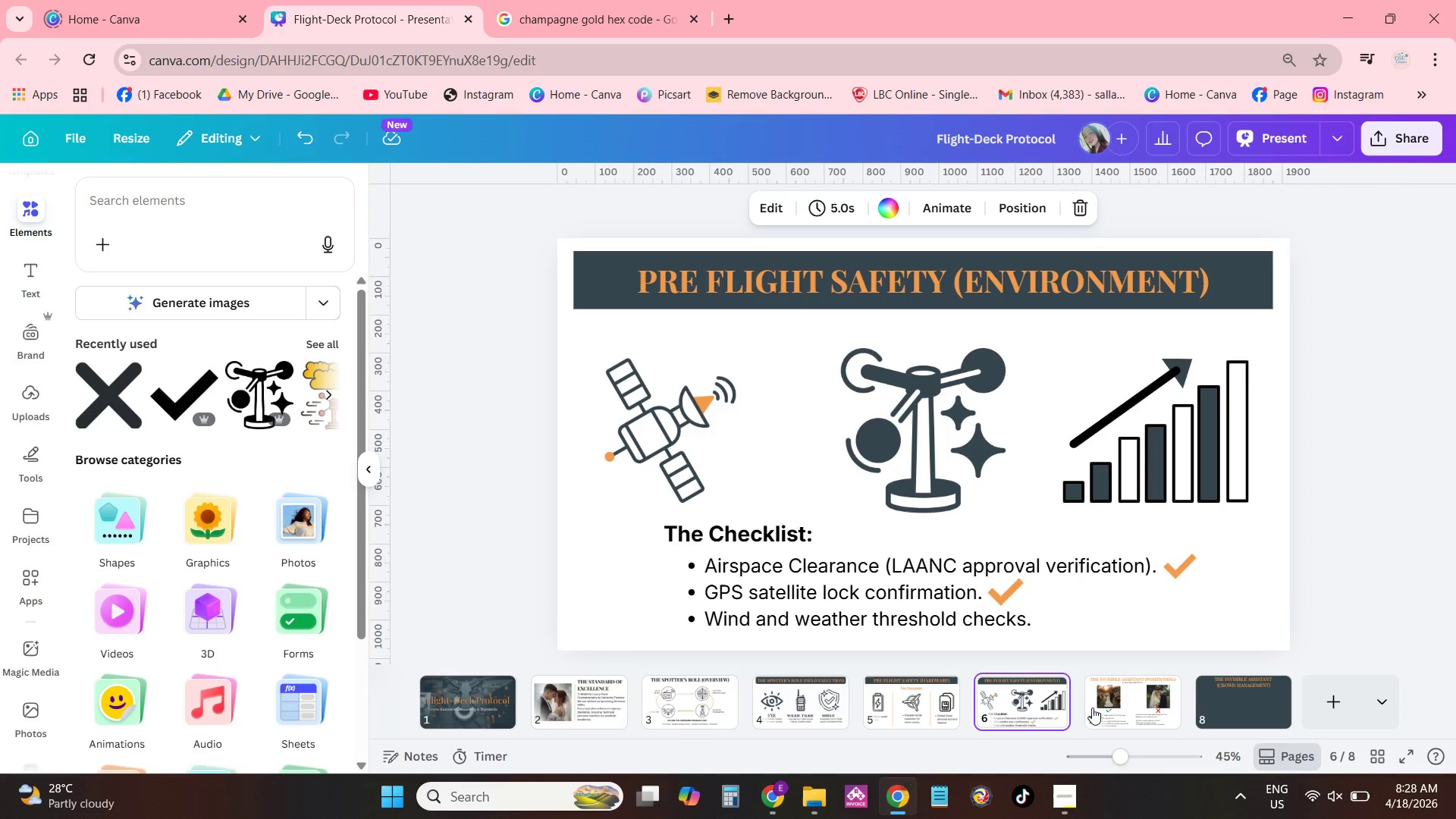 
left_click([1099, 708])
 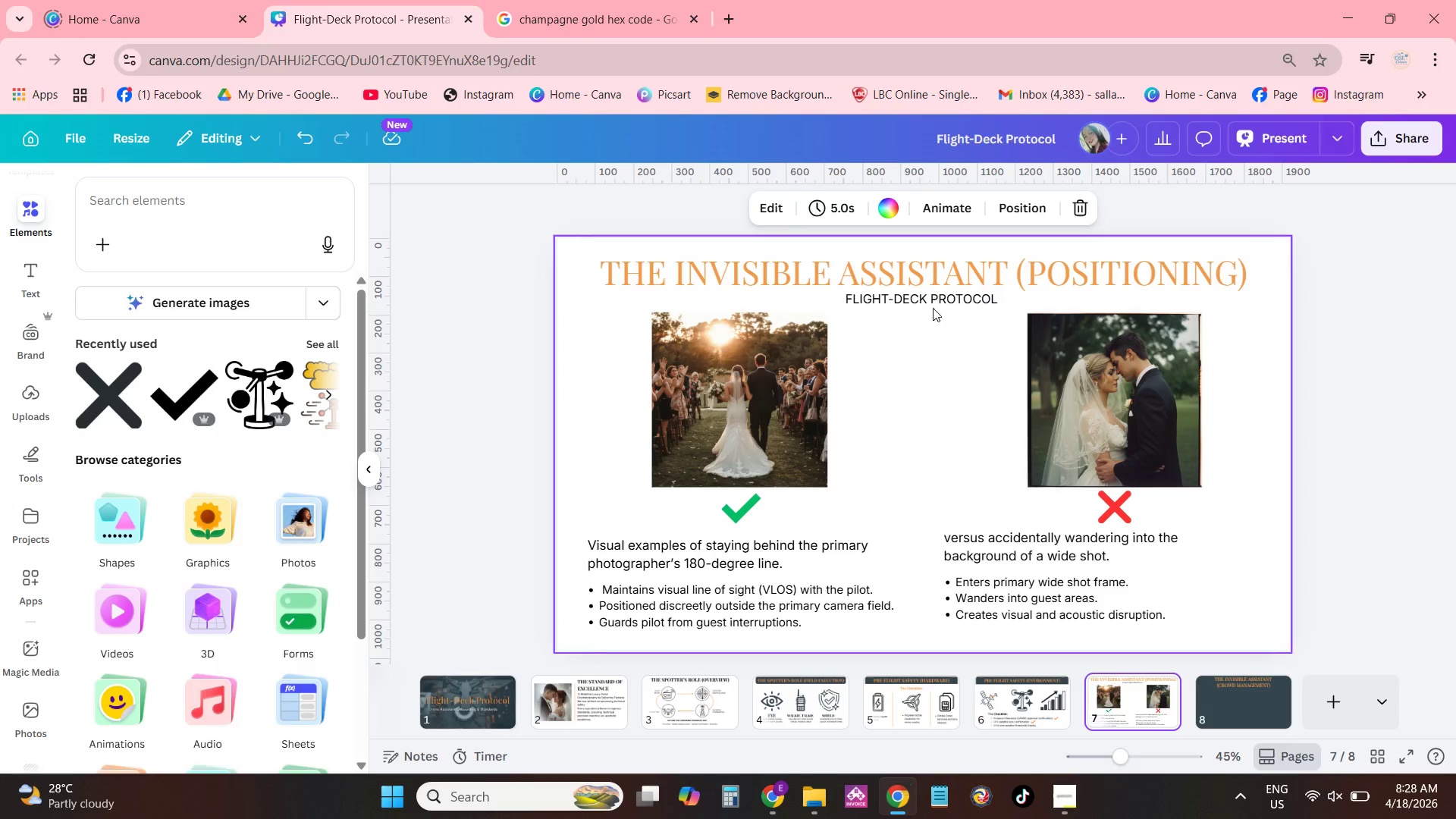 
left_click([933, 301])
 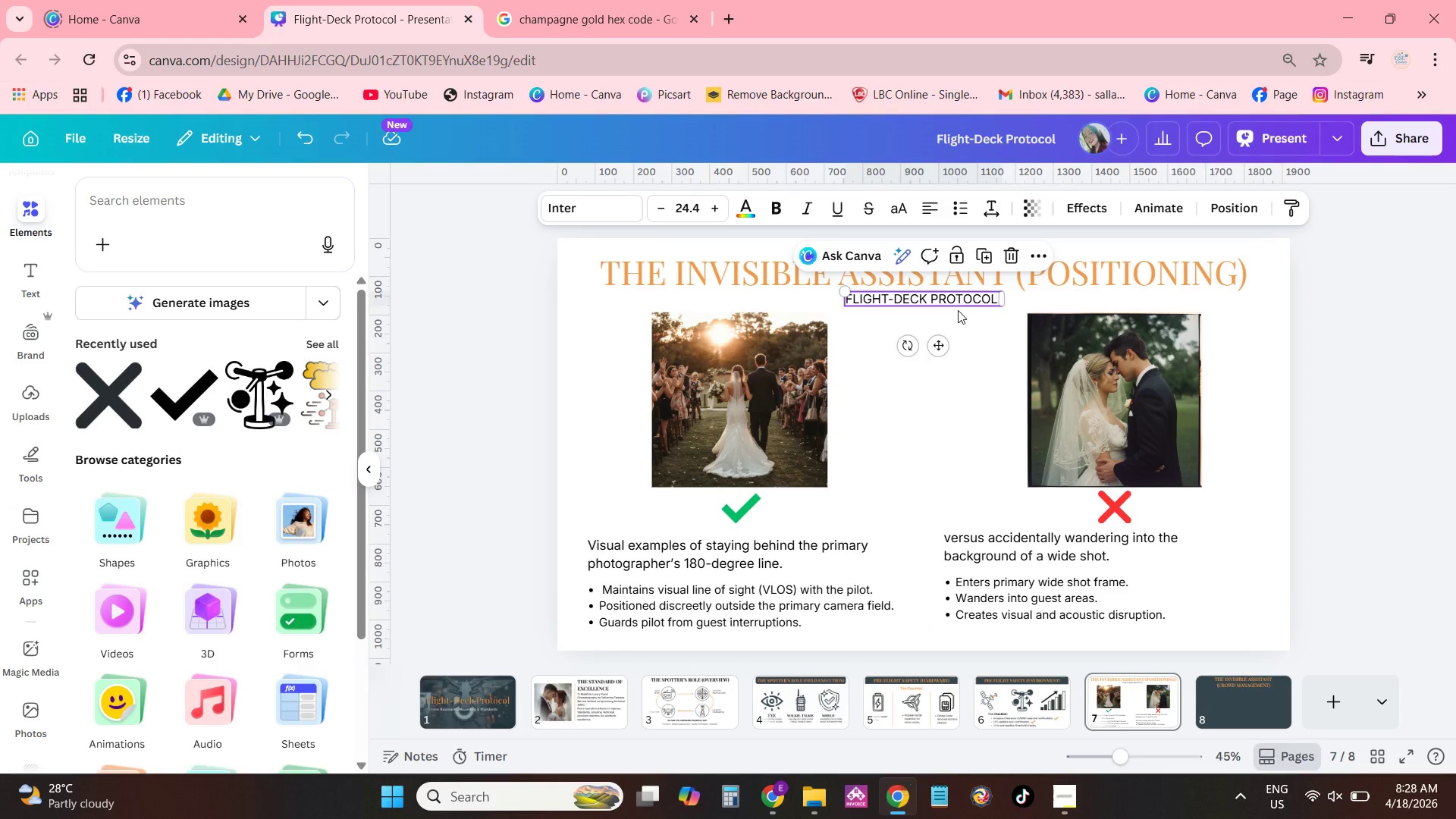 
key(Control+C)
 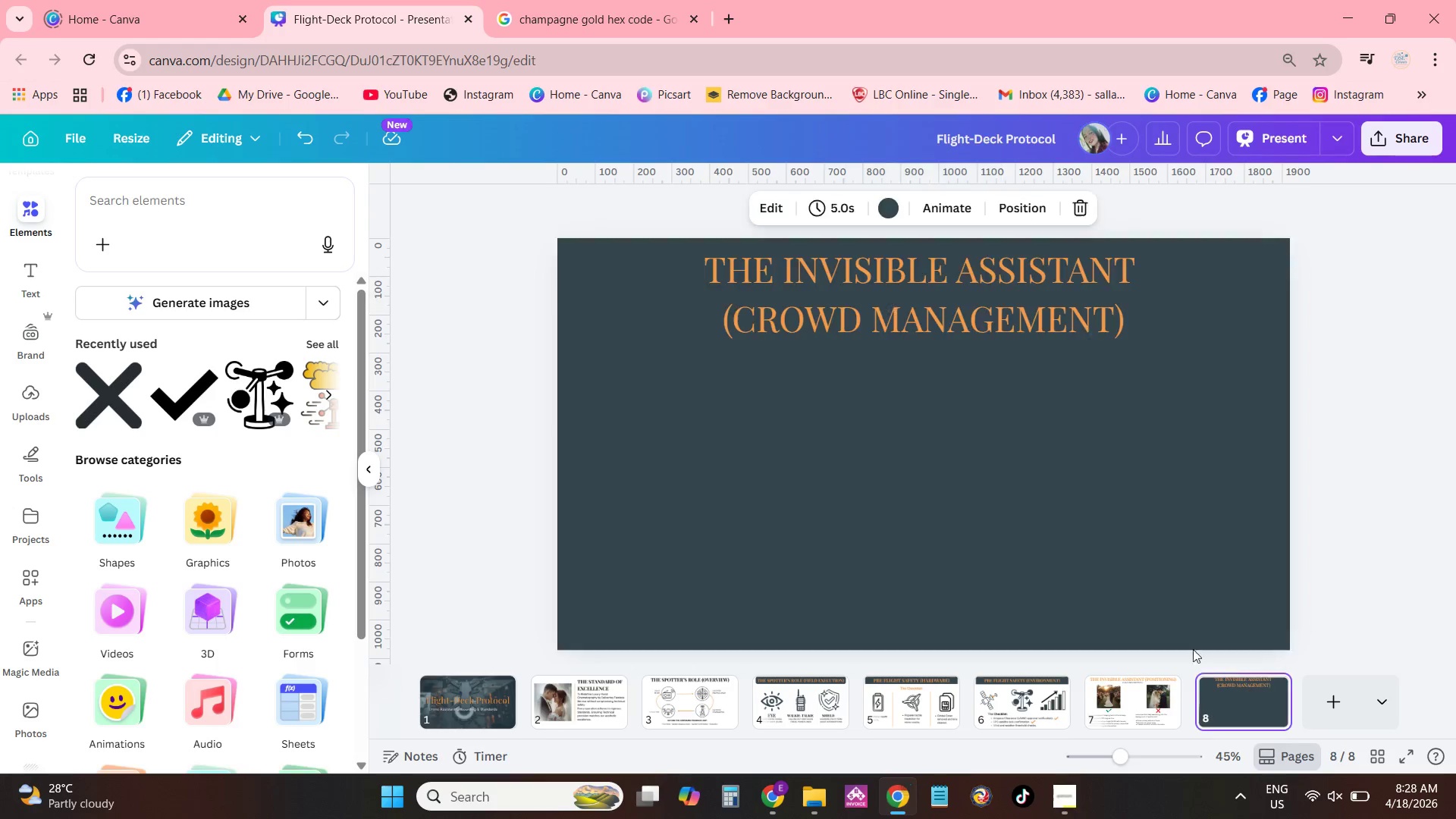 
key(Control+ControlLeft)
 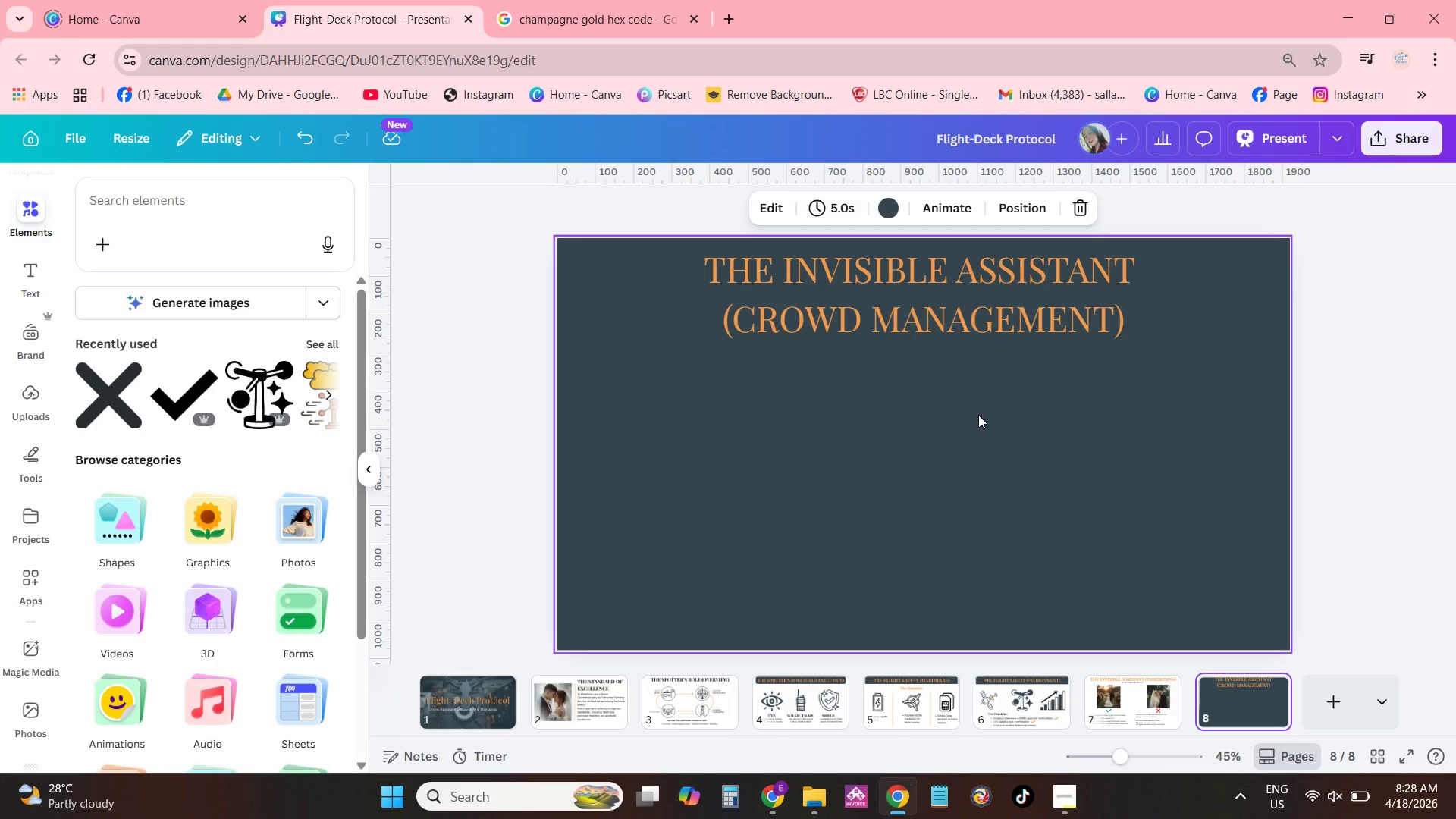 
key(Control+V)
 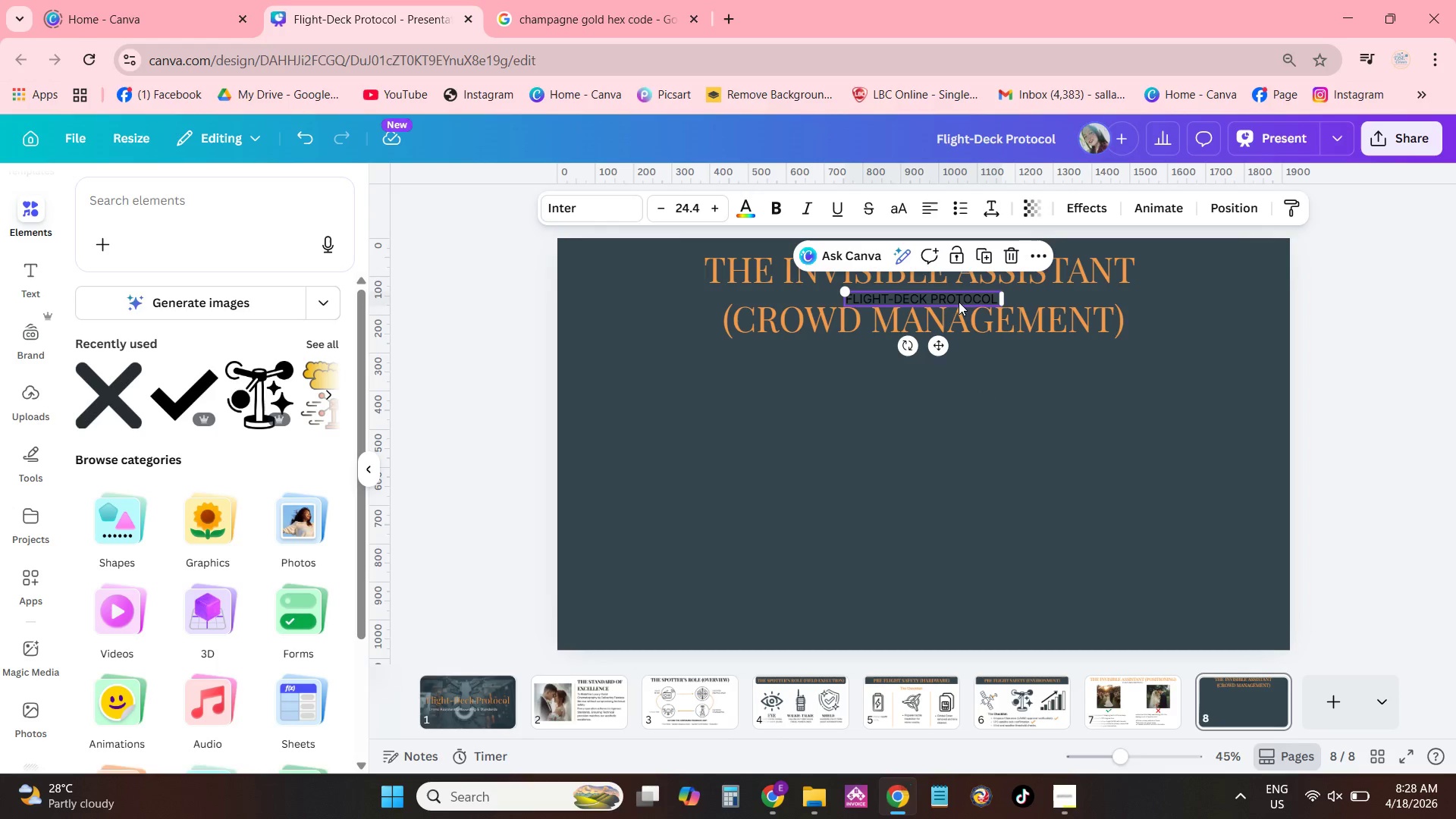 
left_click_drag(start_coordinate=[959, 299], to_coordinate=[962, 347])
 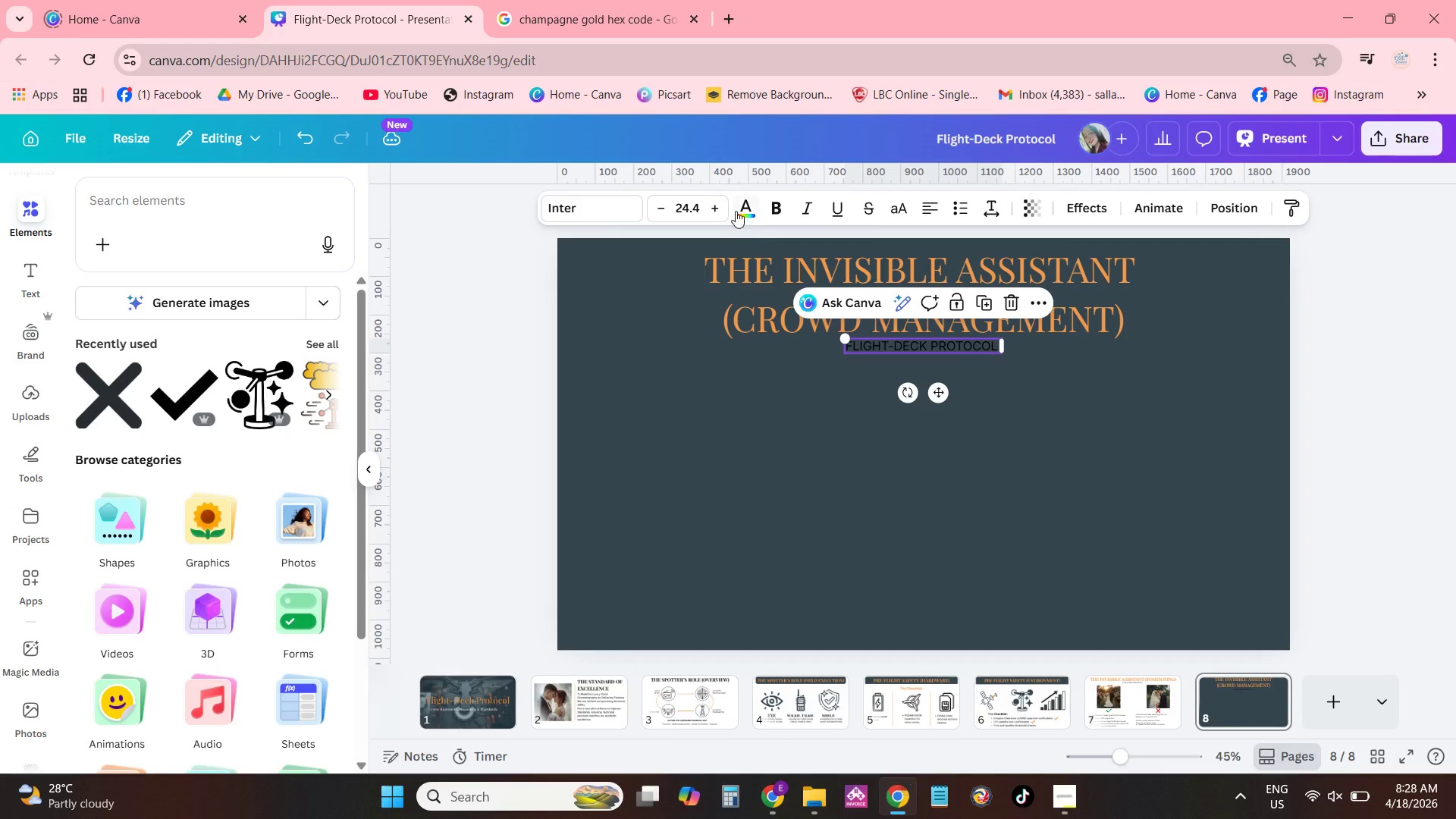 
left_click([736, 208])
 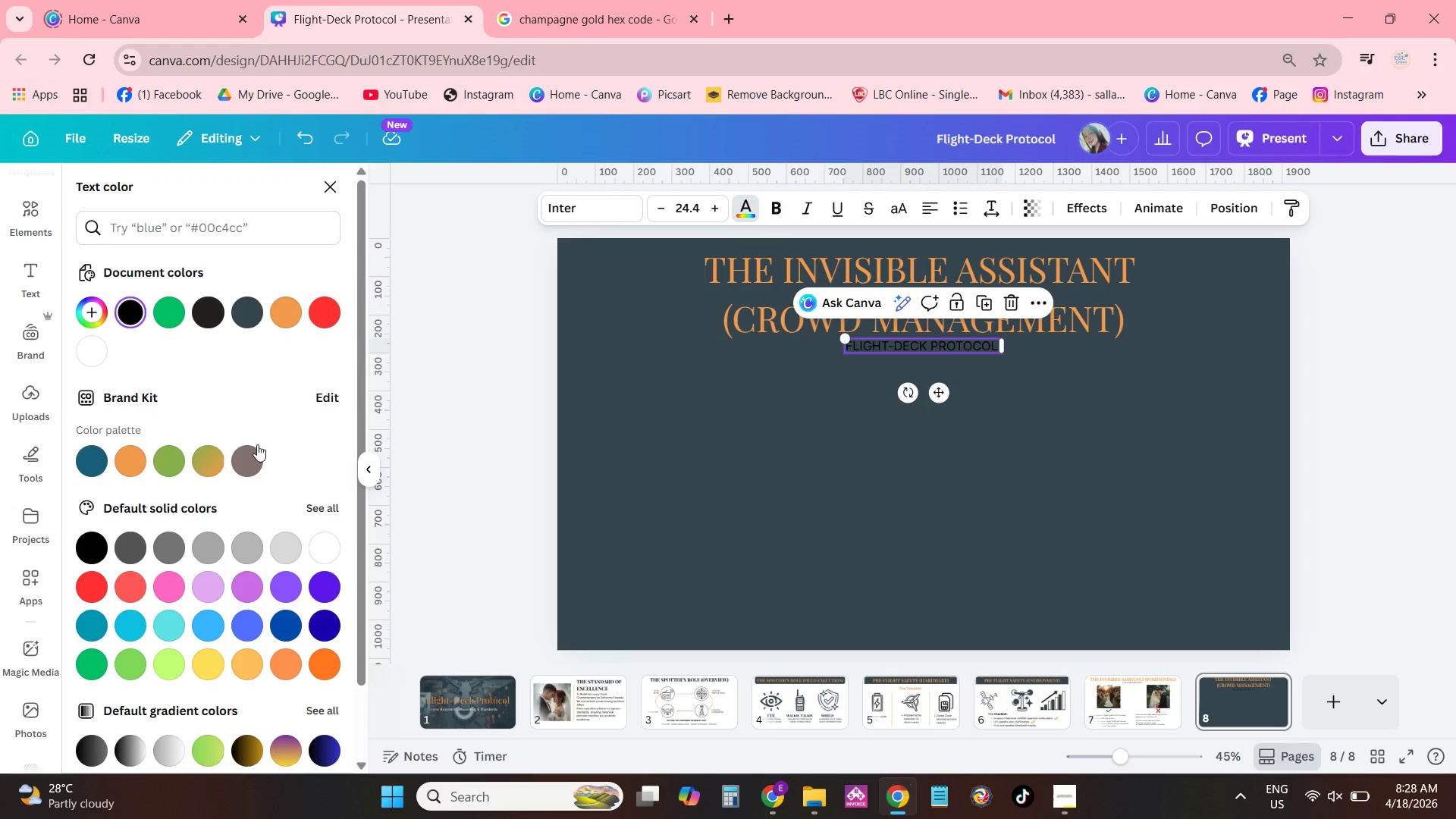 
left_click_drag(start_coordinate=[290, 453], to_coordinate=[303, 474])
 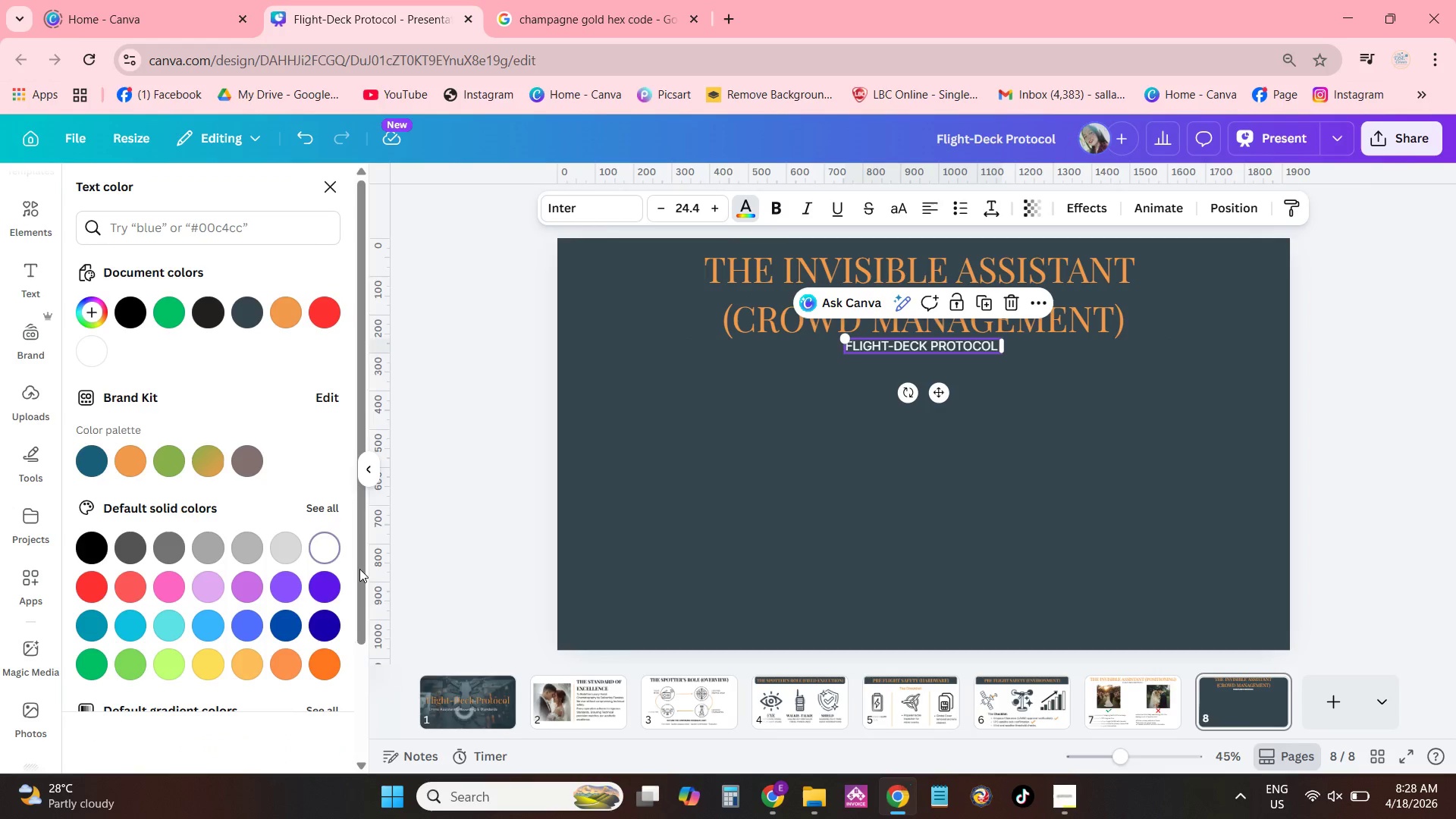 
left_click_drag(start_coordinate=[752, 538], to_coordinate=[755, 537])
 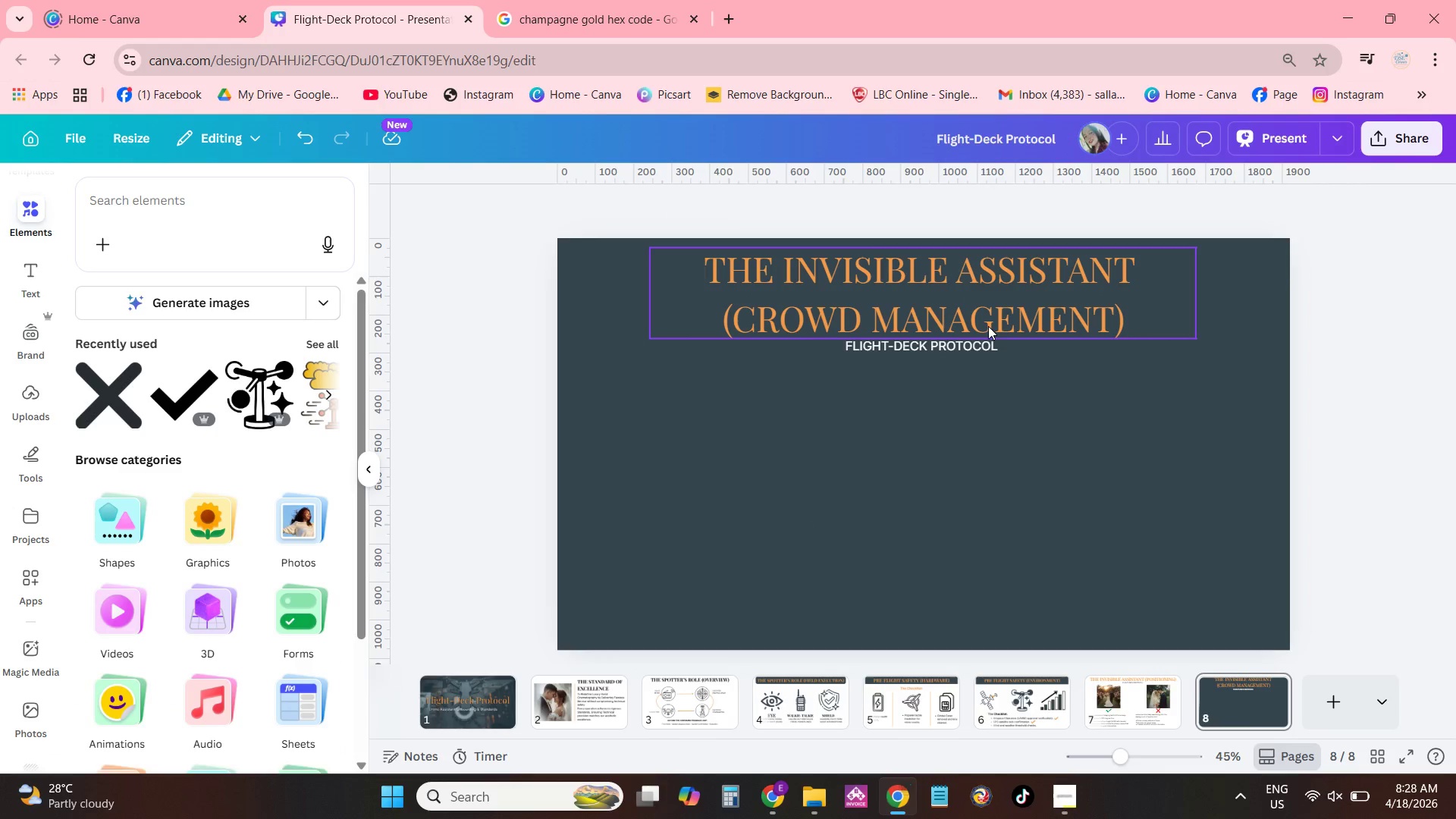 
left_click_drag(start_coordinate=[963, 345], to_coordinate=[962, 352])
 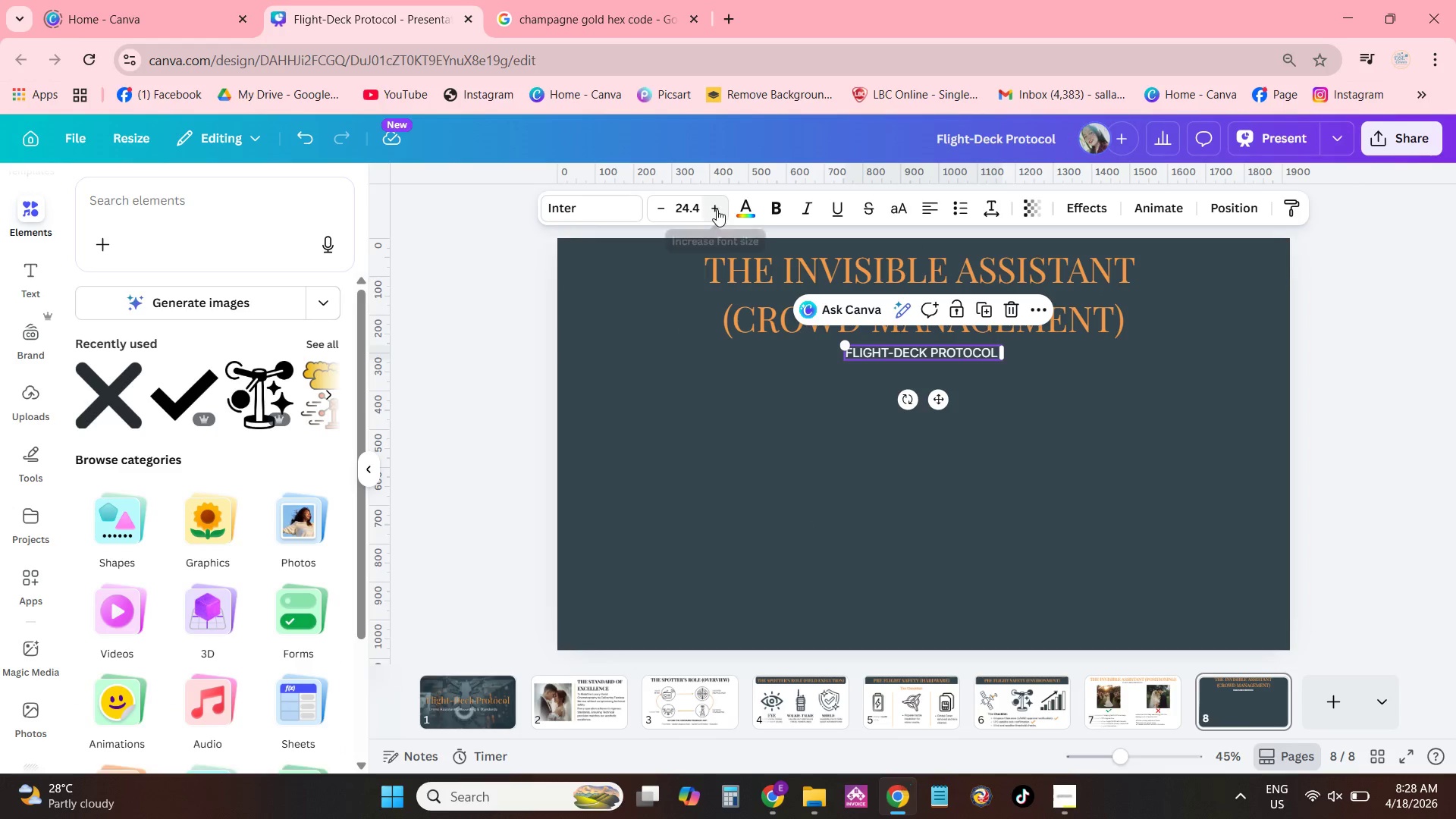 
double_click([717, 209])
 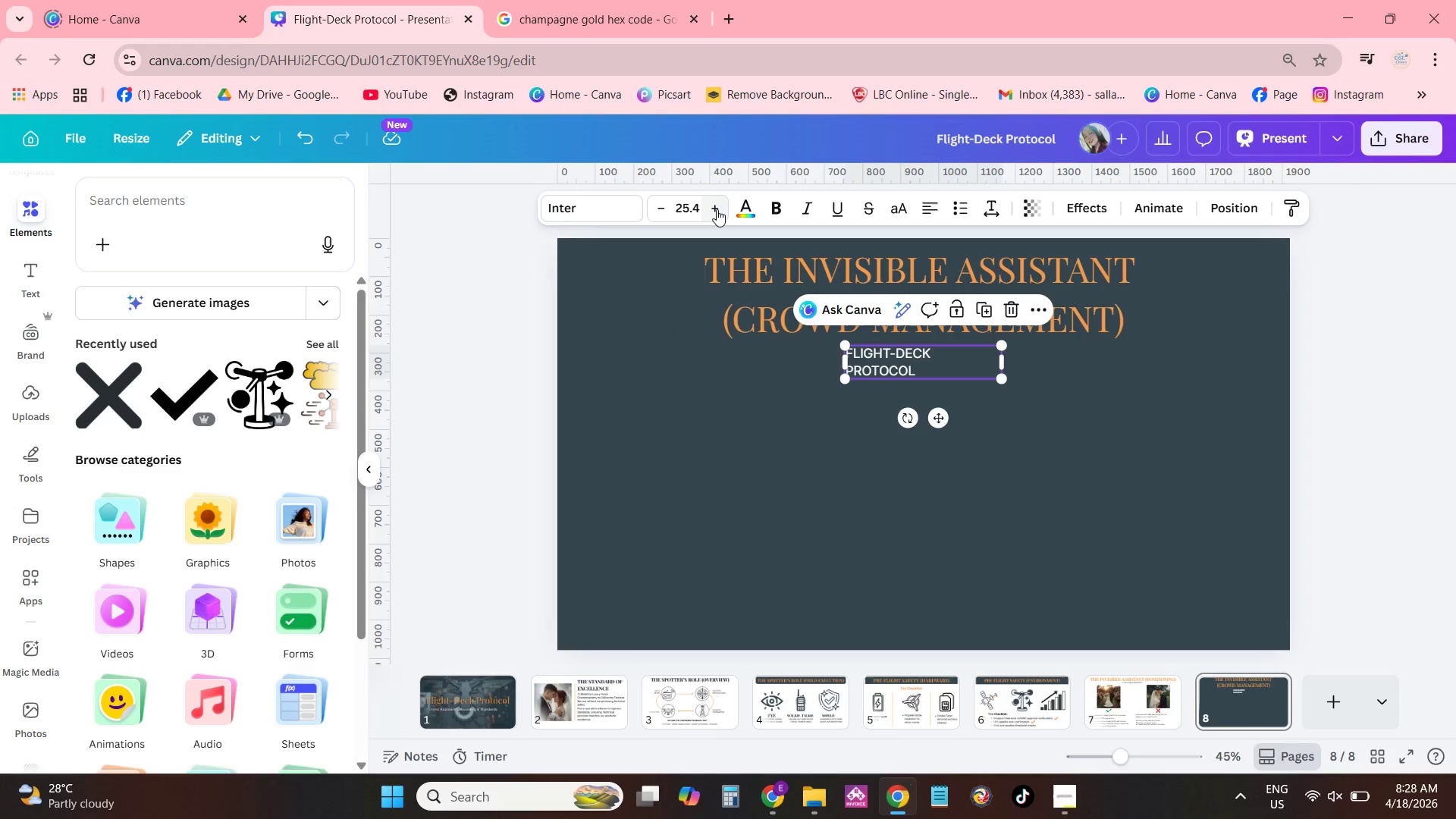 
triple_click([717, 209])
 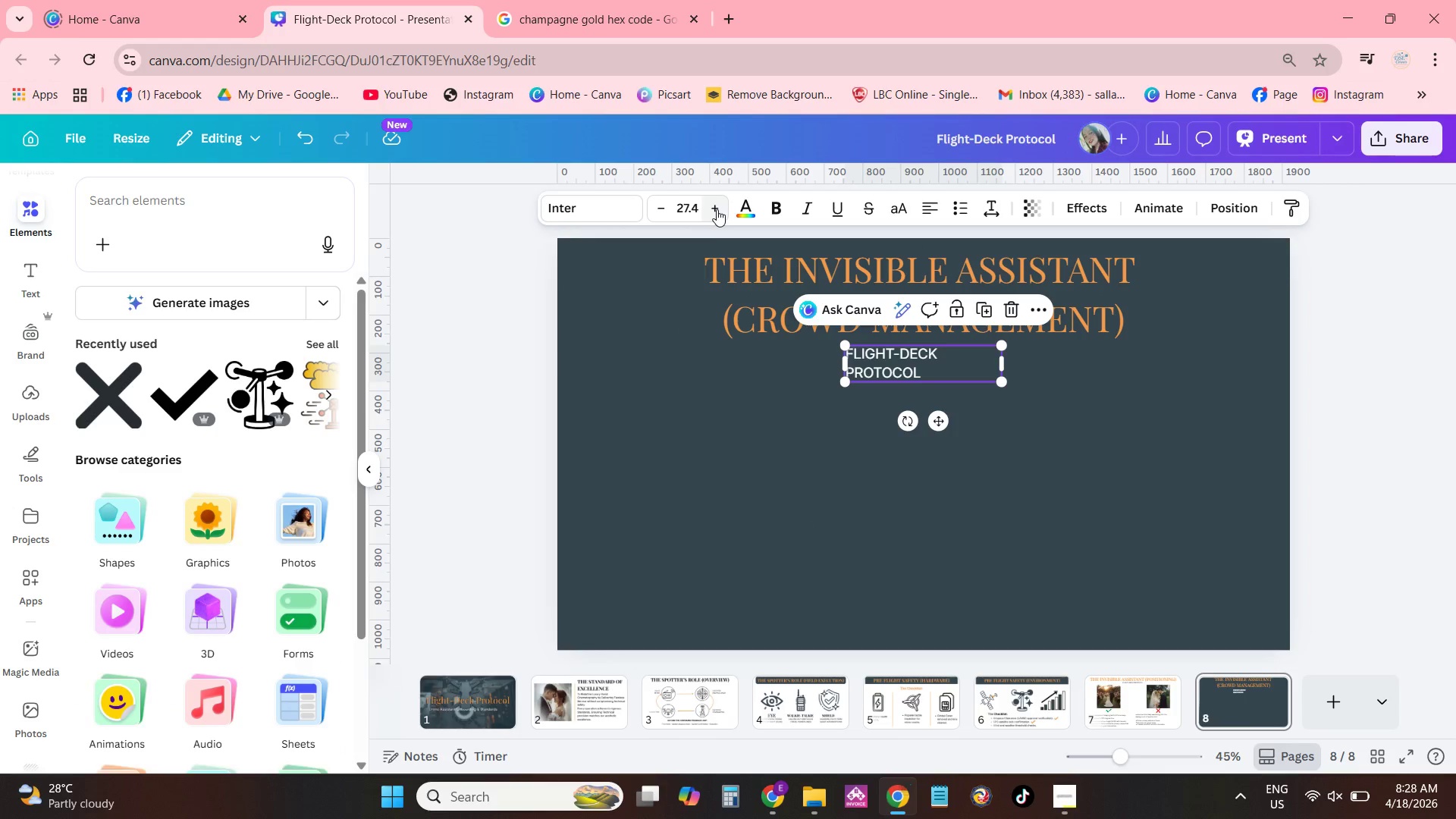 
triple_click([717, 209])
 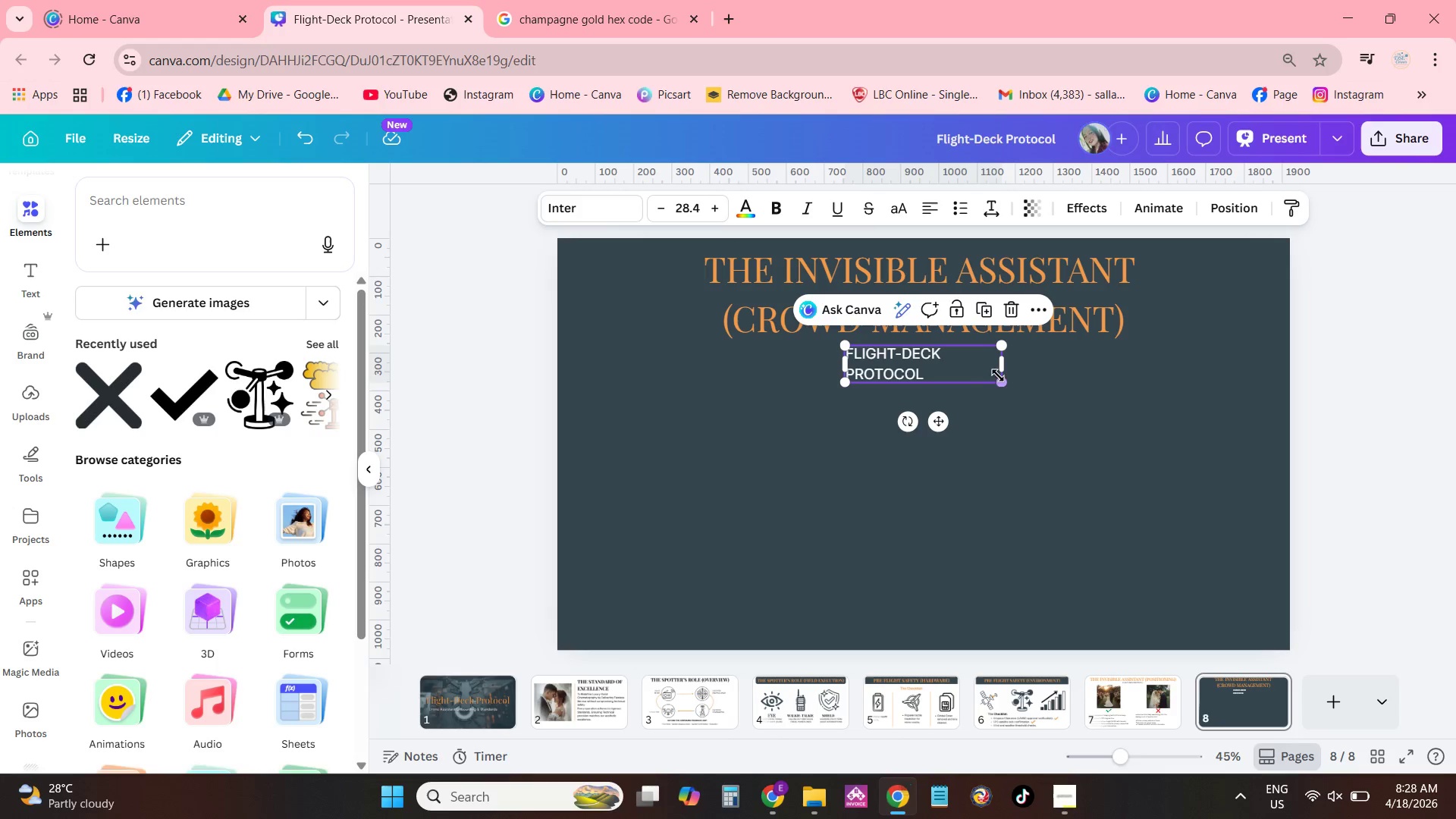 
left_click_drag(start_coordinate=[1008, 372], to_coordinate=[1034, 370])
 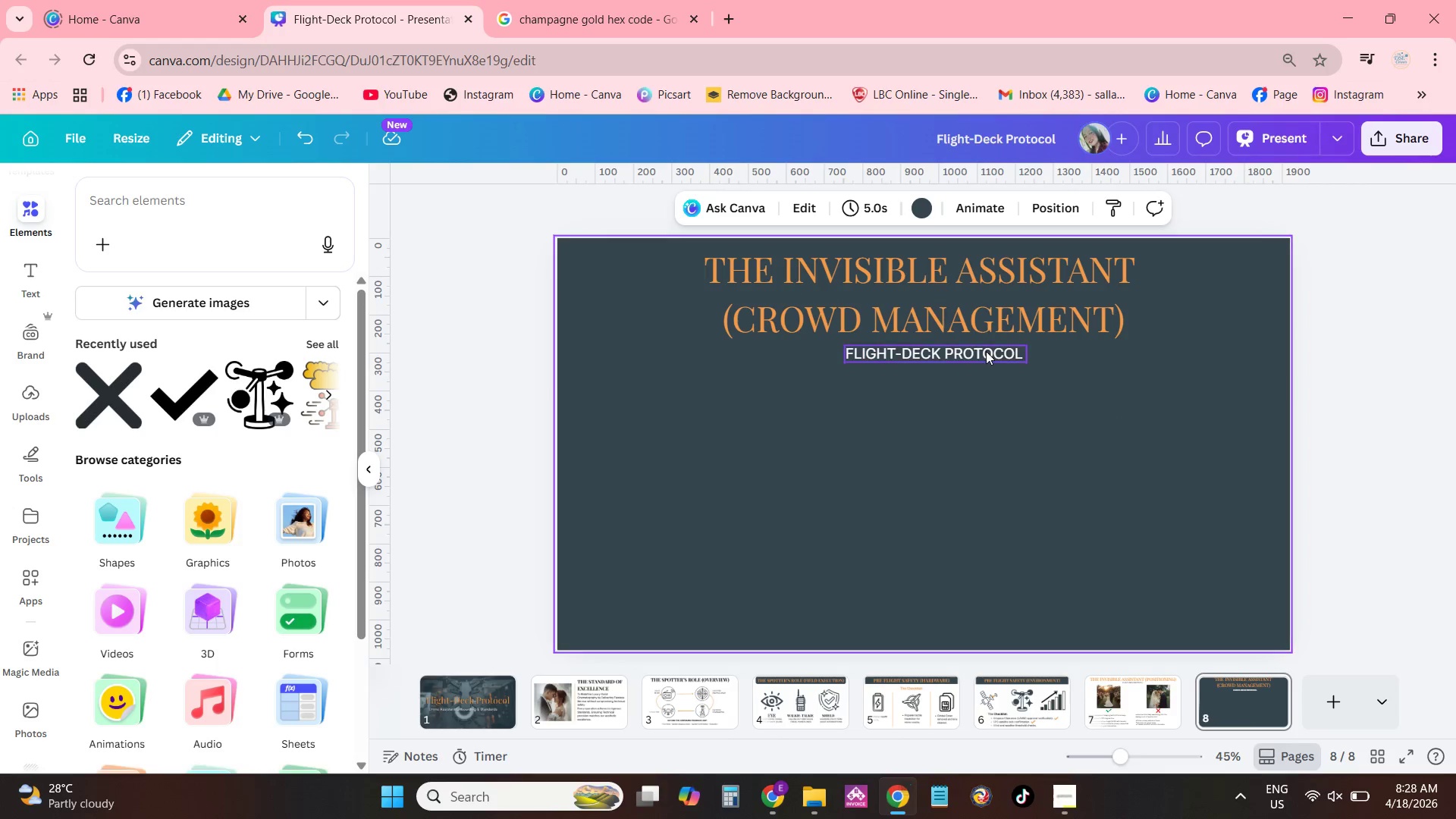 
left_click_drag(start_coordinate=[985, 351], to_coordinate=[981, 352])
 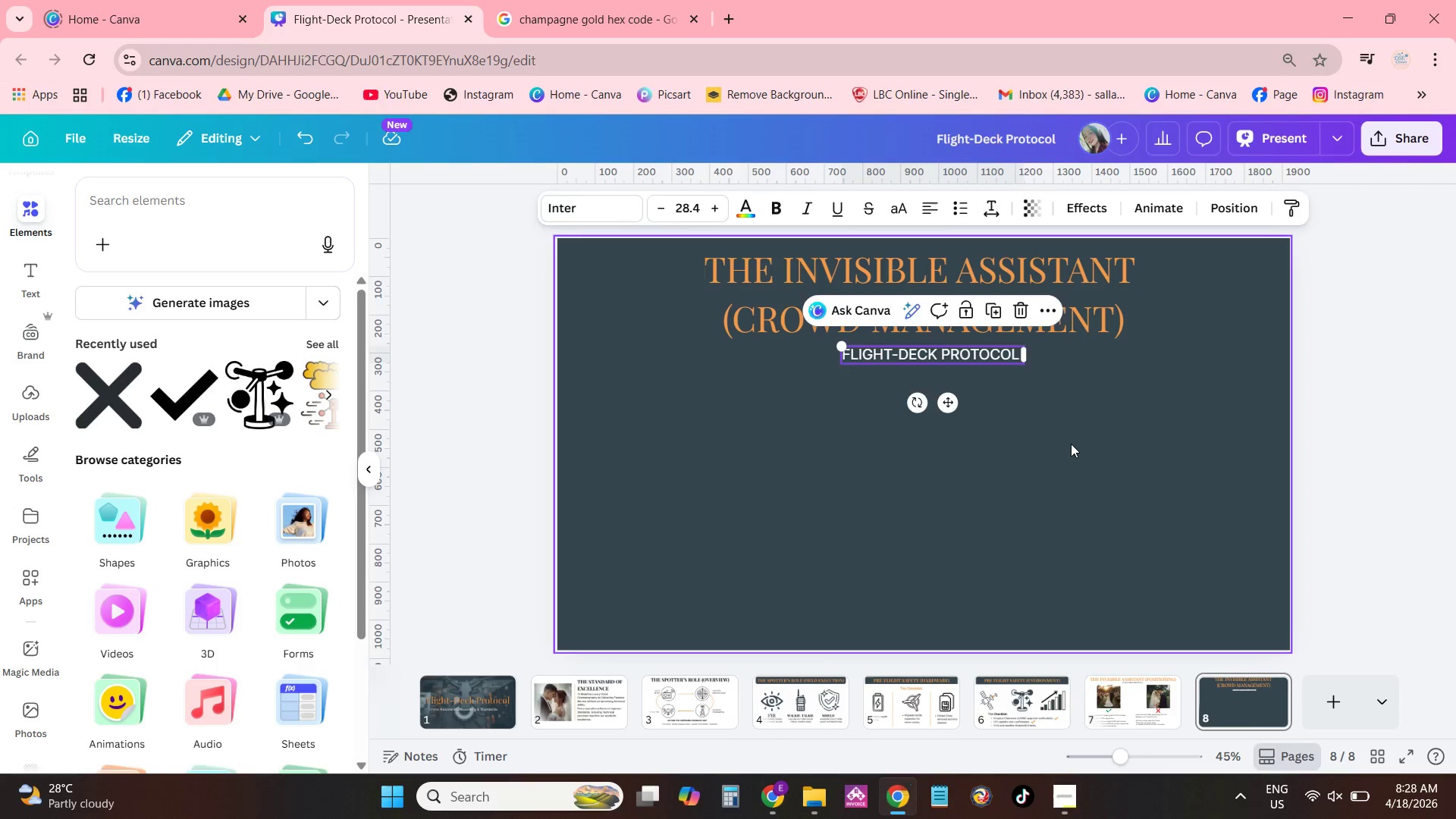 
left_click([1071, 444])
 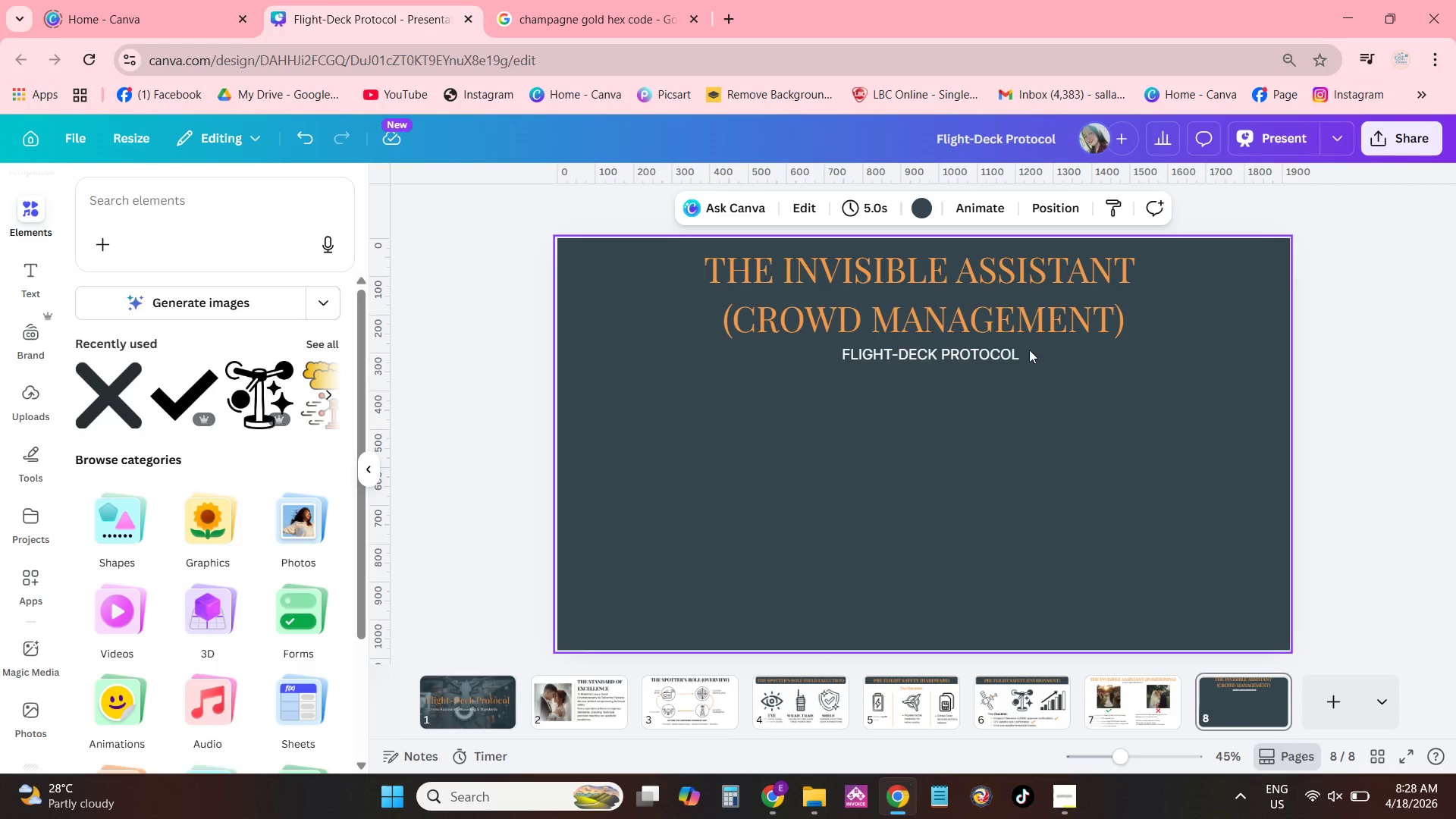 
left_click([1133, 686])
 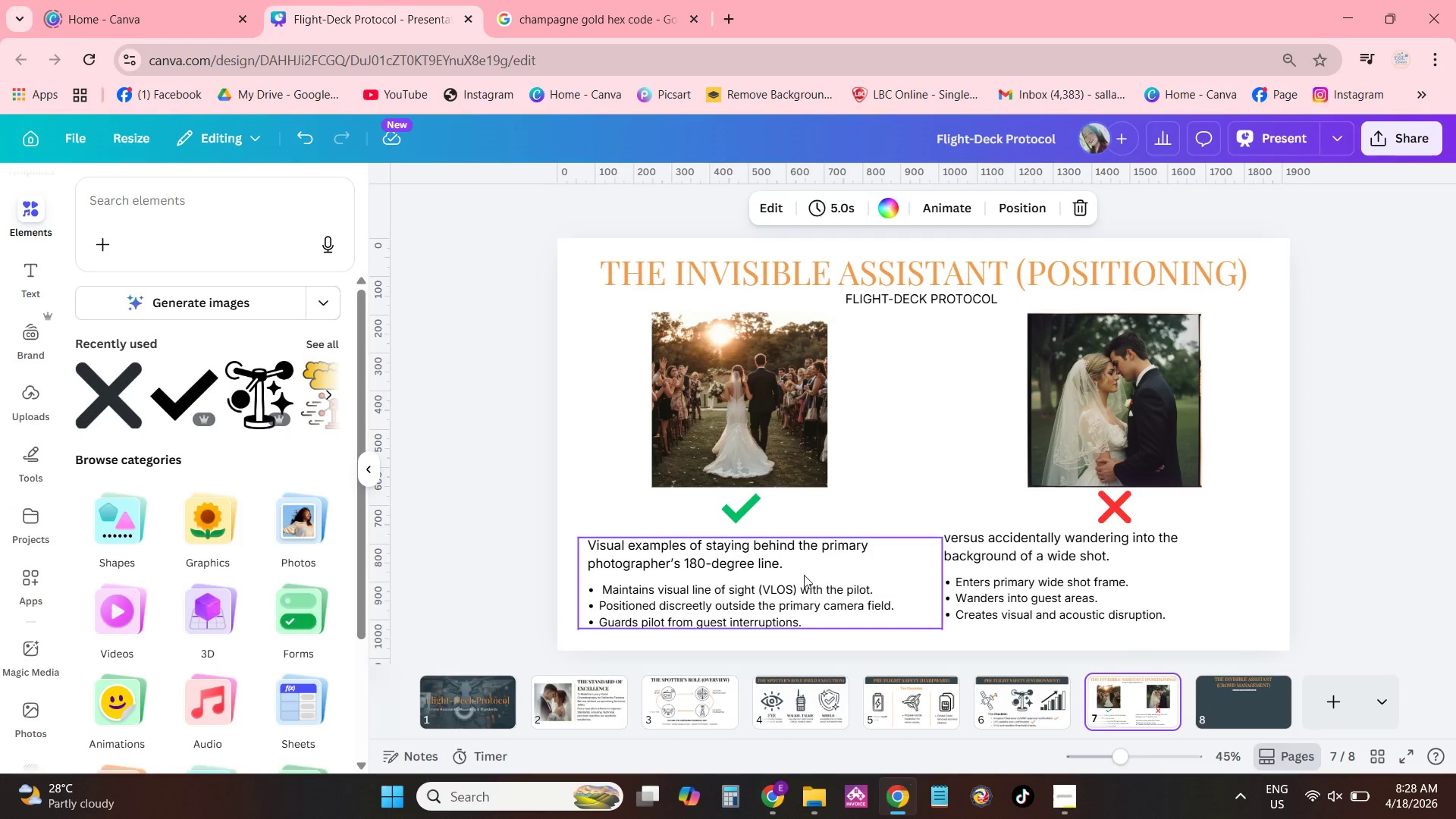 
left_click([1051, 730])
 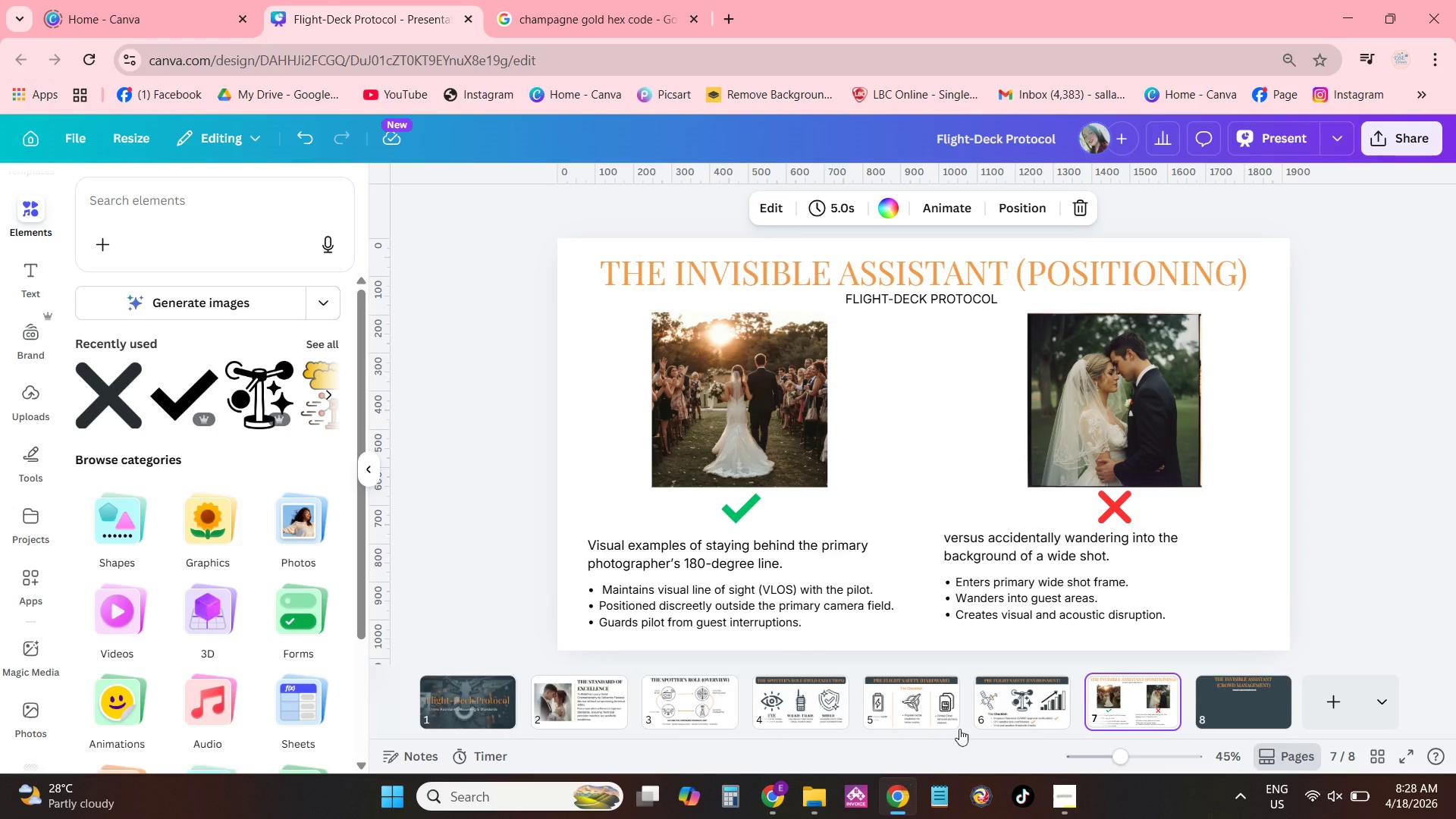 
left_click([551, 683])
 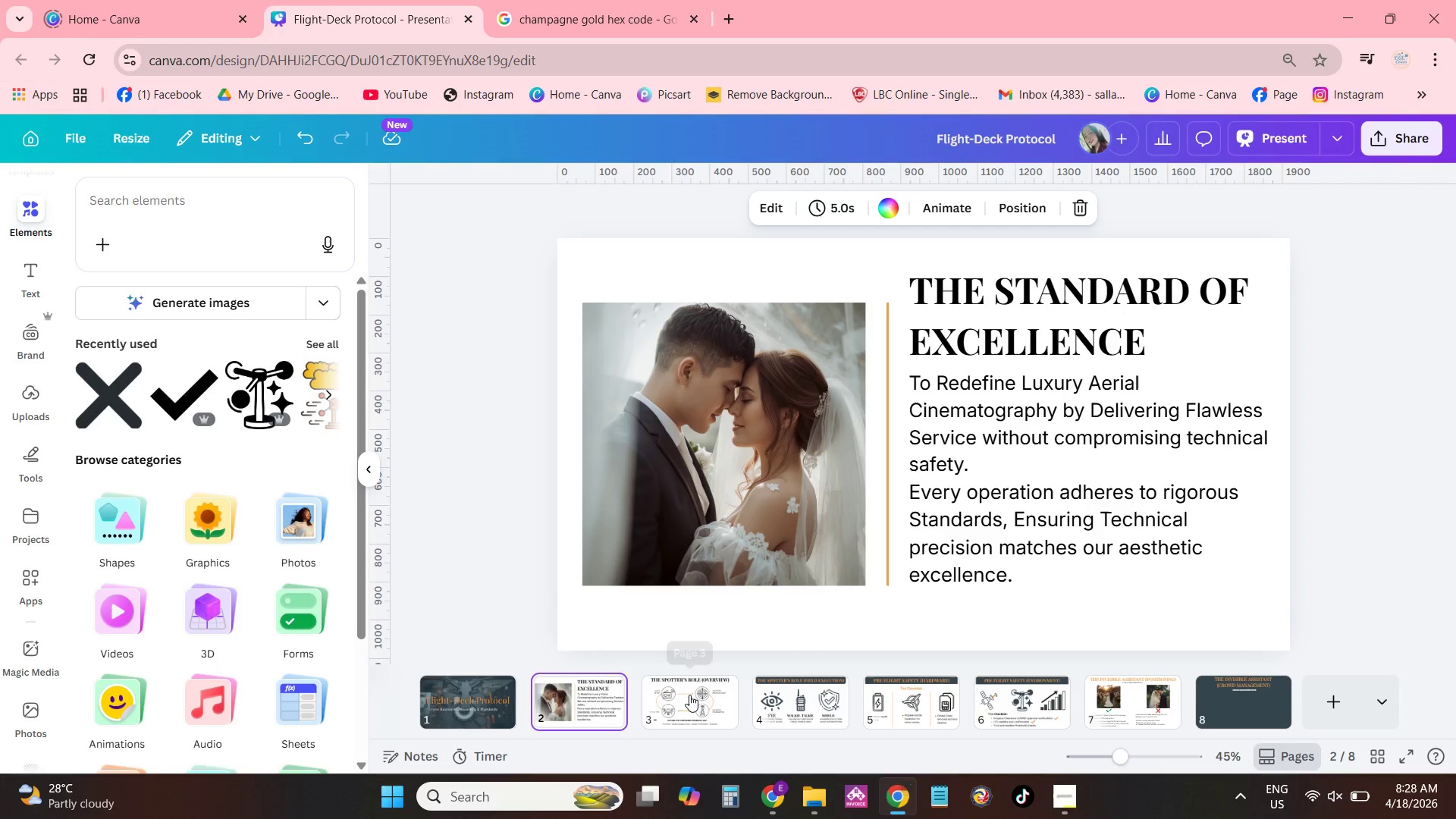 
left_click([691, 695])
 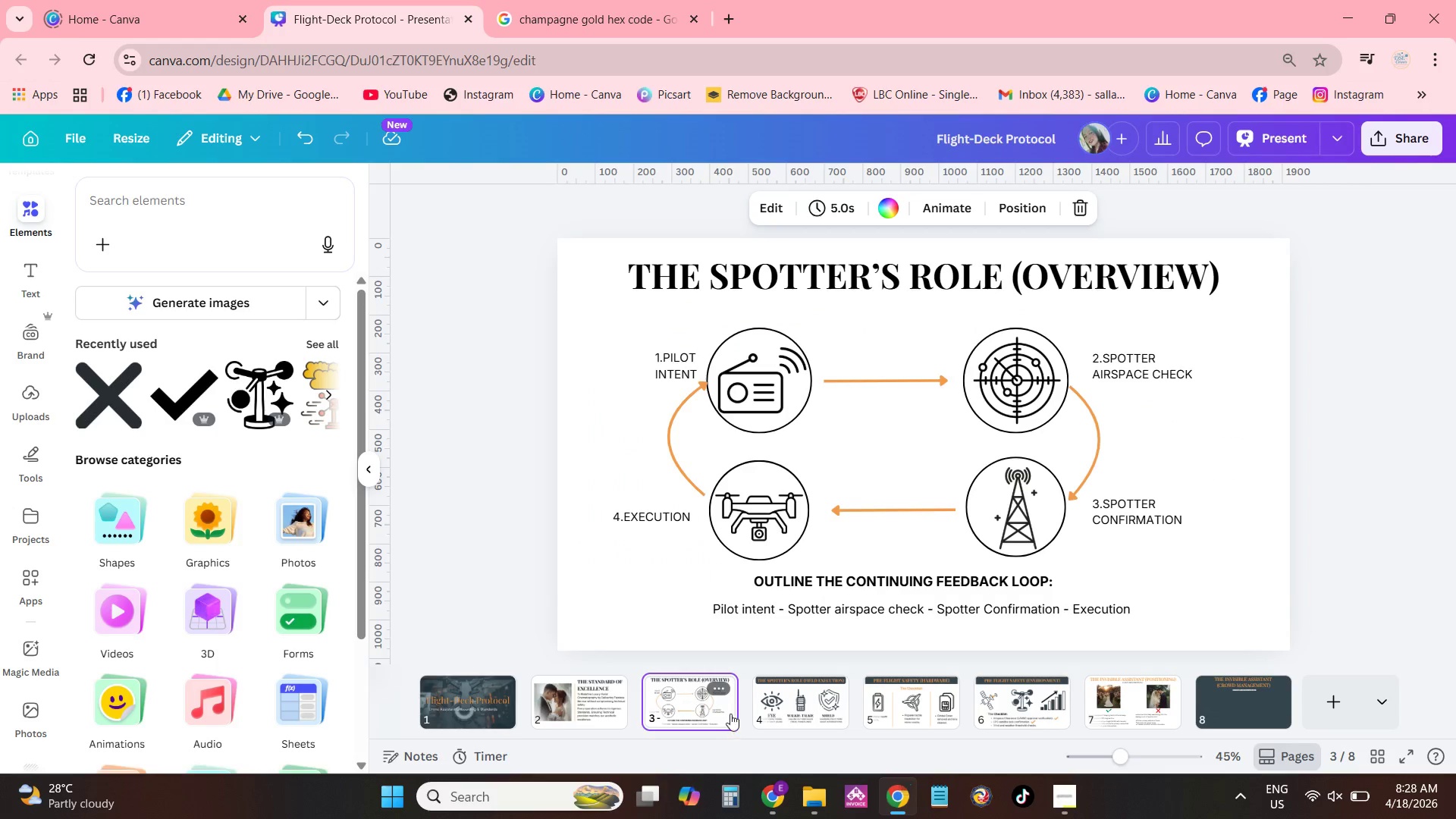 
left_click([784, 708])
 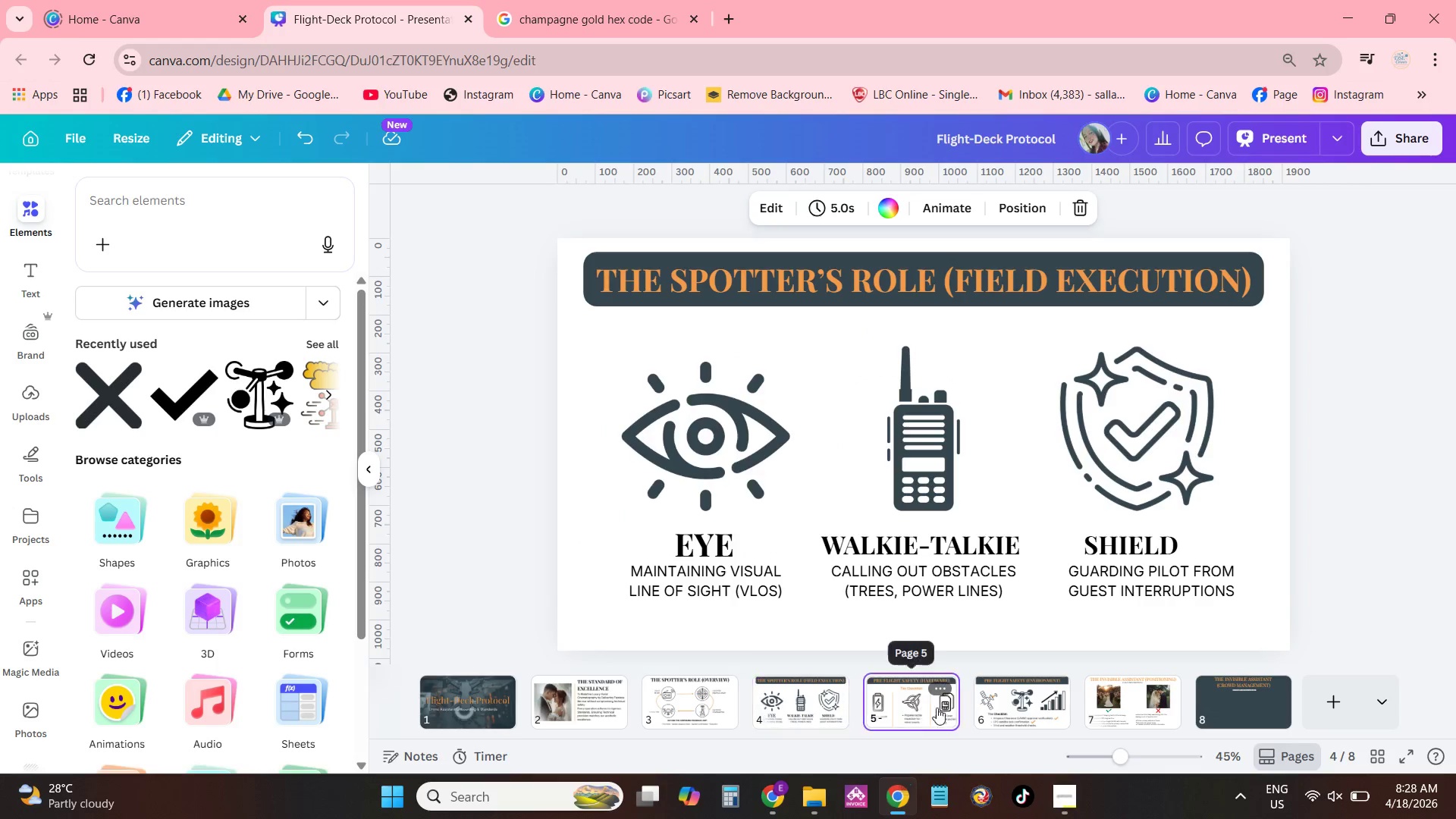 
double_click([1031, 712])
 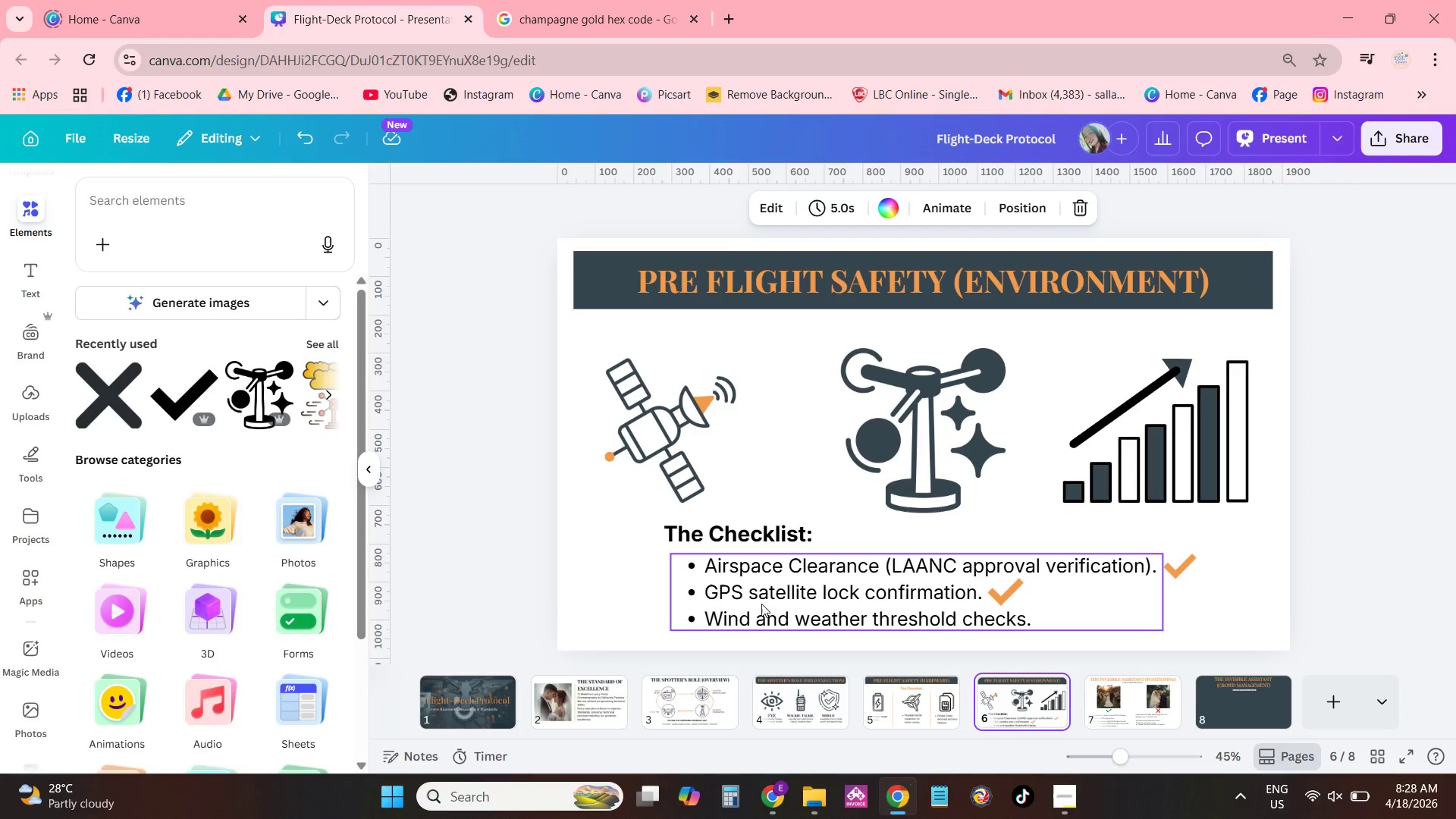 
left_click([761, 580])
 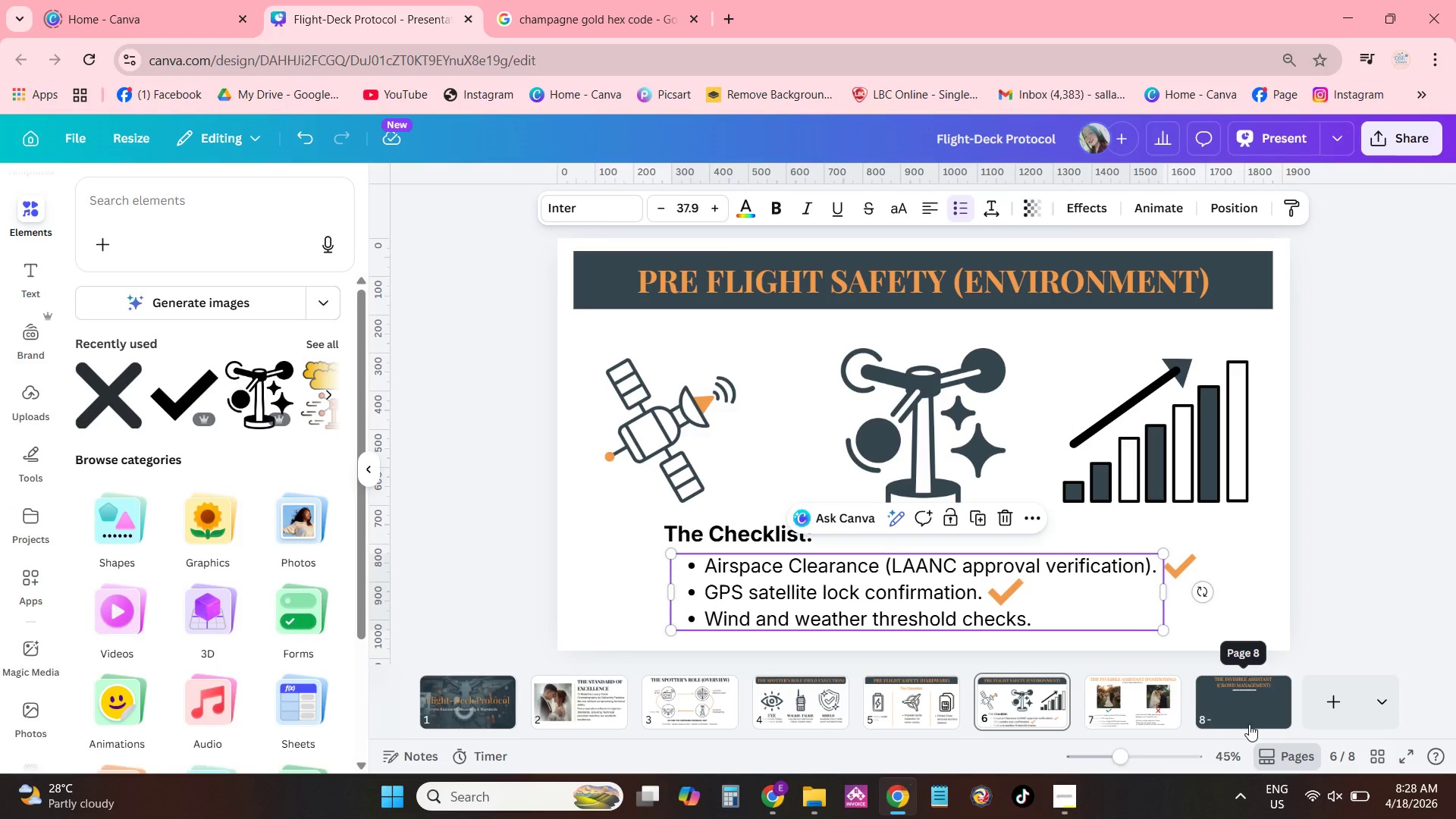 
key(Control+ControlLeft)
 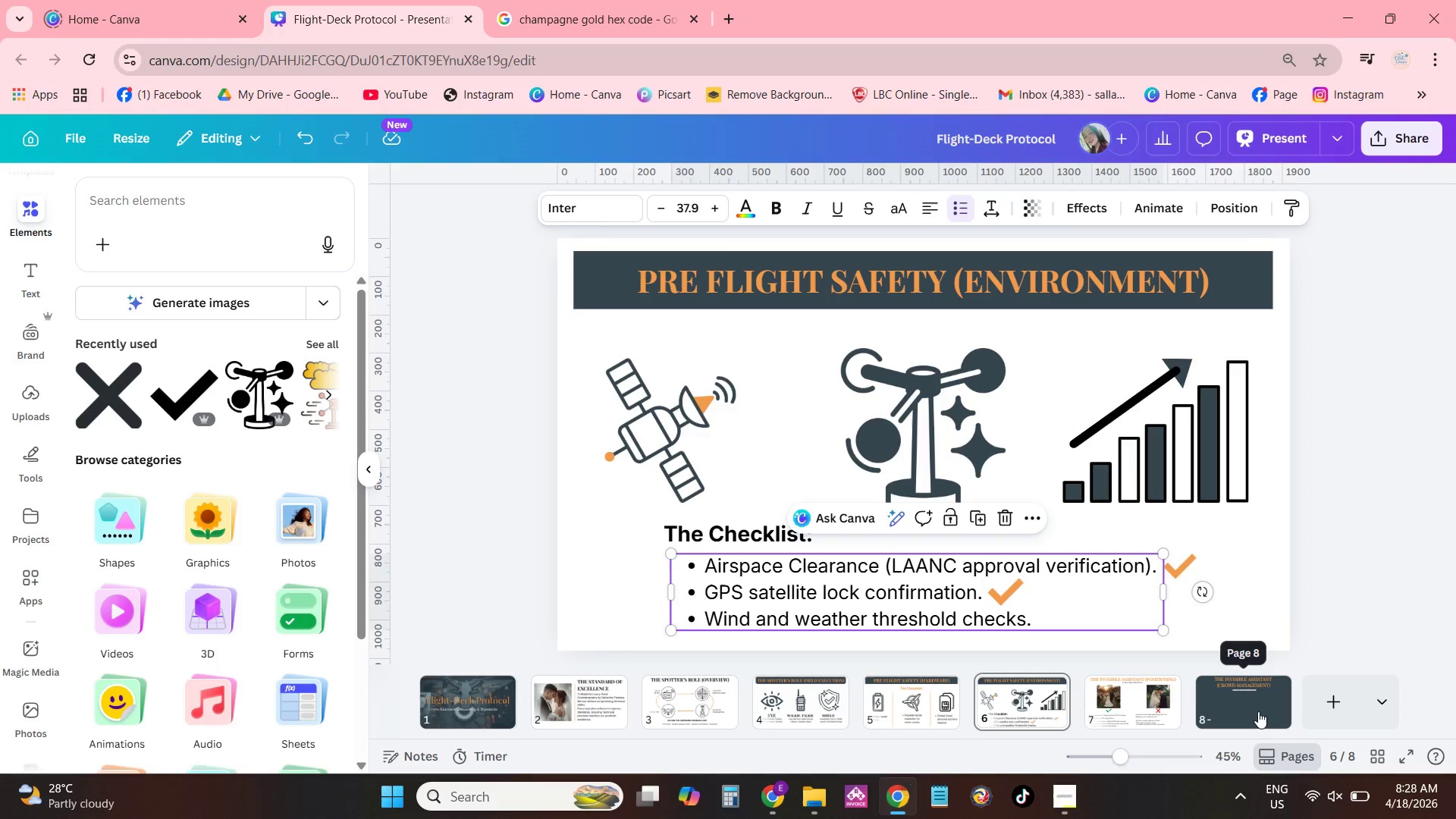 
key(Control+C)
 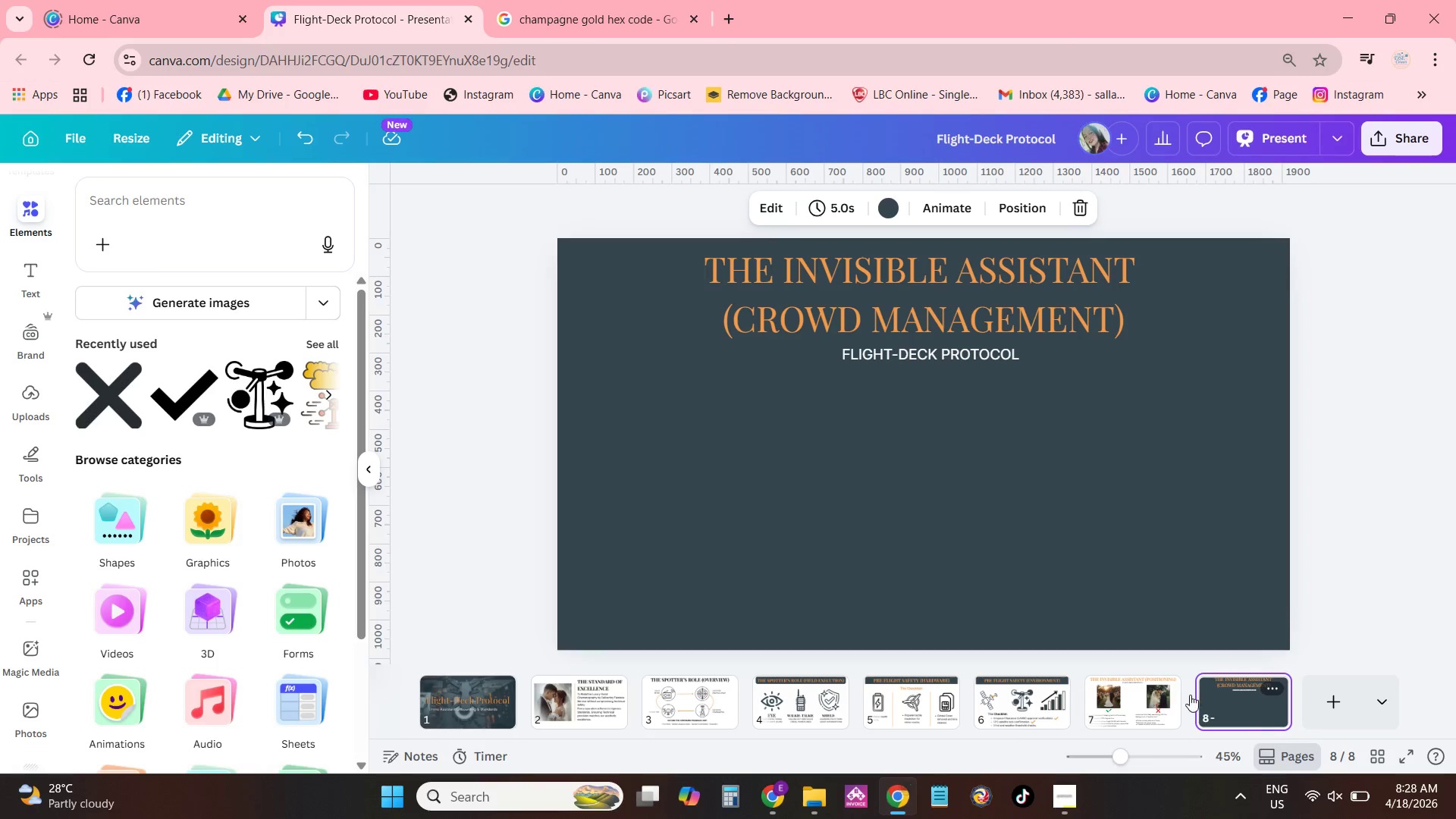 
double_click([676, 445])
 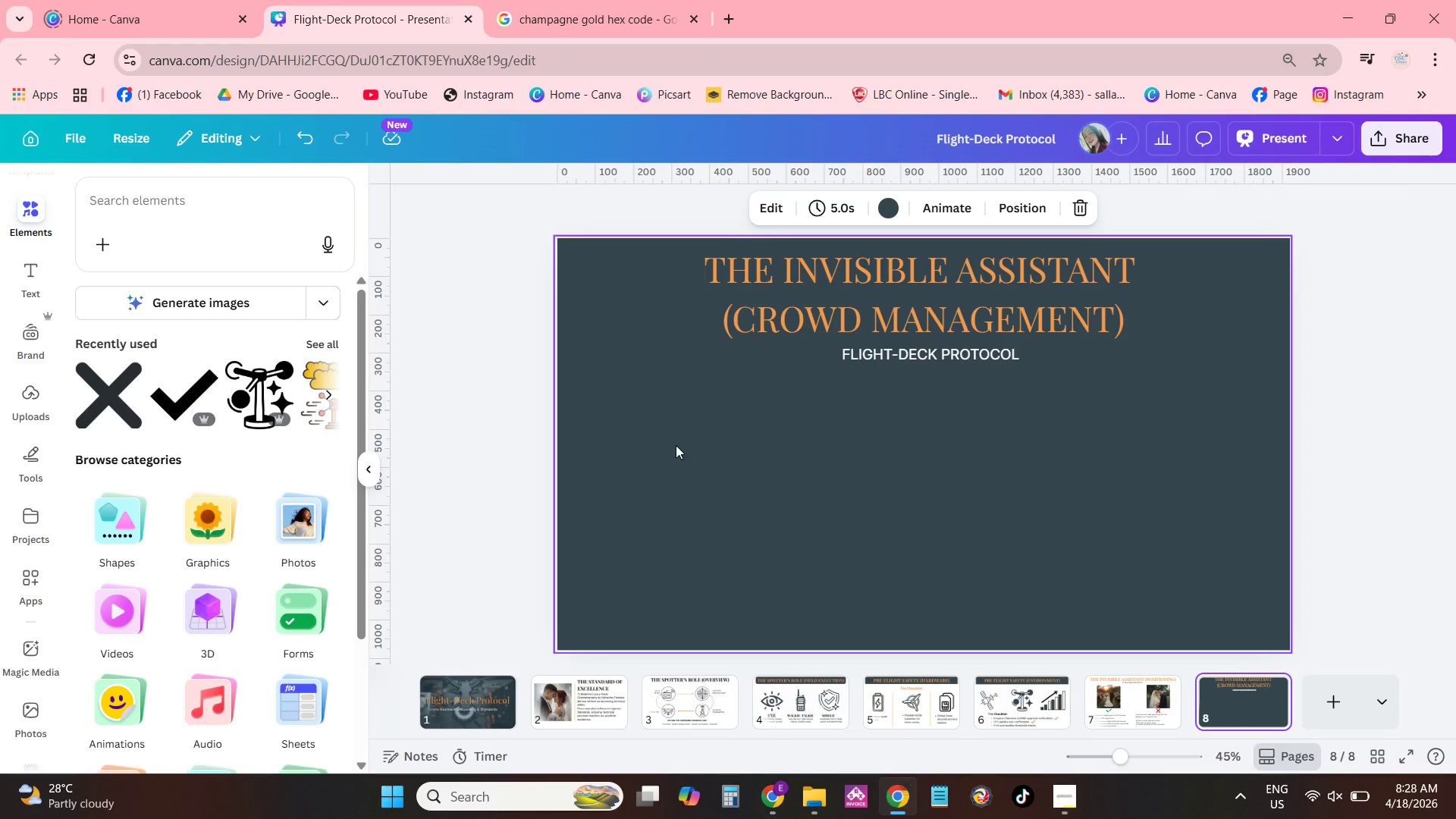 
key(Control+ControlLeft)
 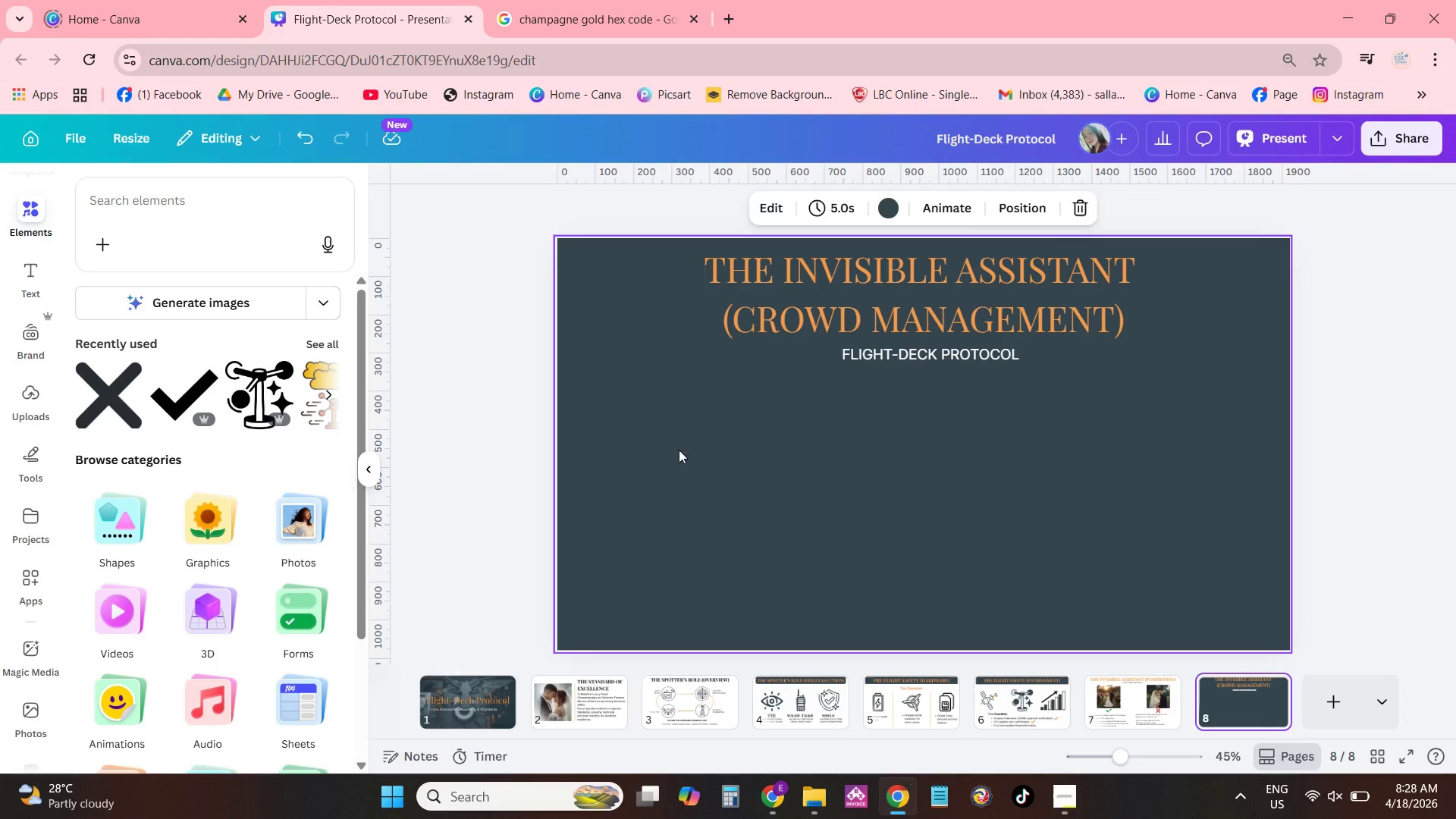 
key(Control+V)
 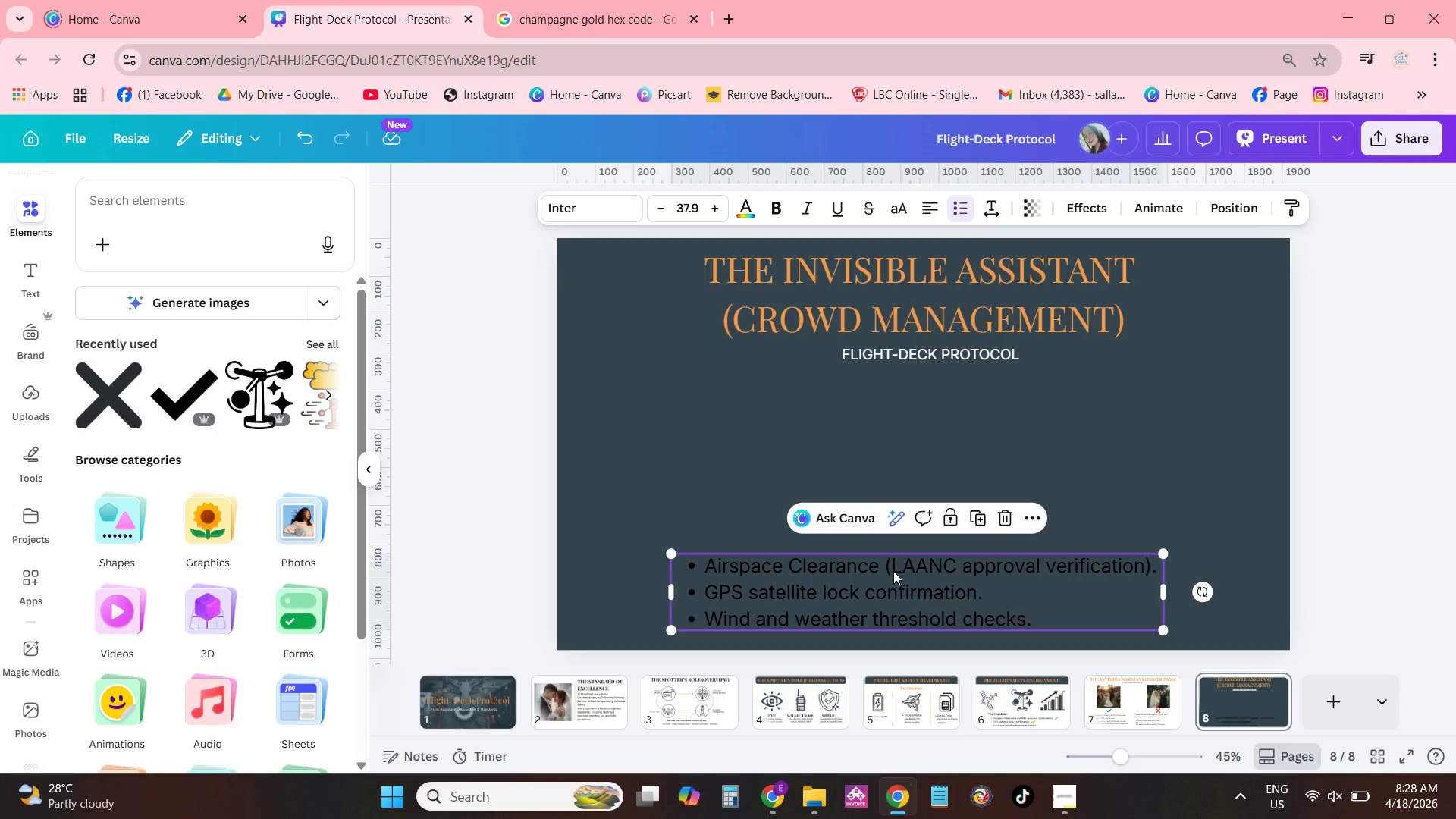 
left_click_drag(start_coordinate=[903, 591], to_coordinate=[902, 474])
 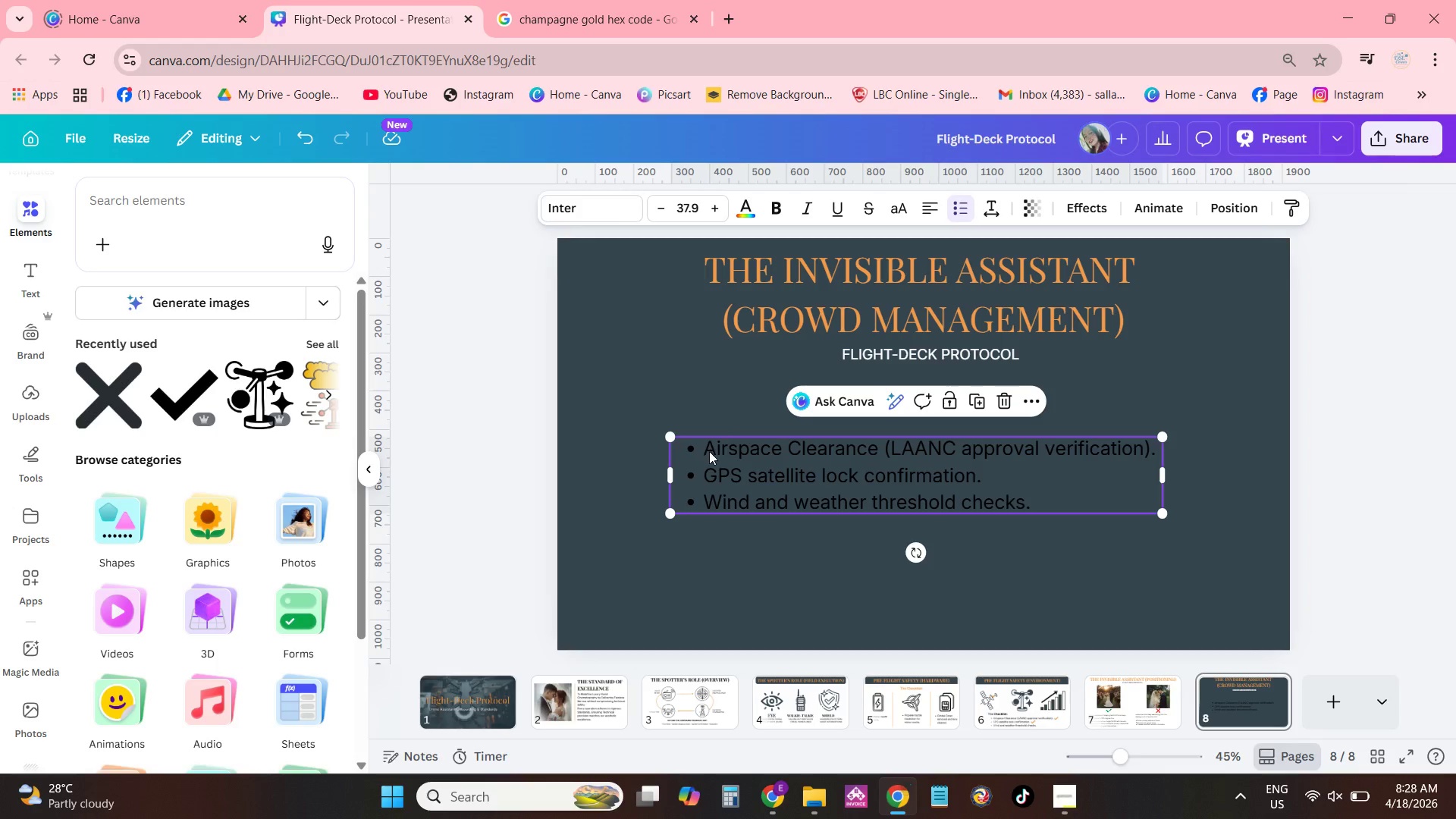 
double_click([709, 451])
 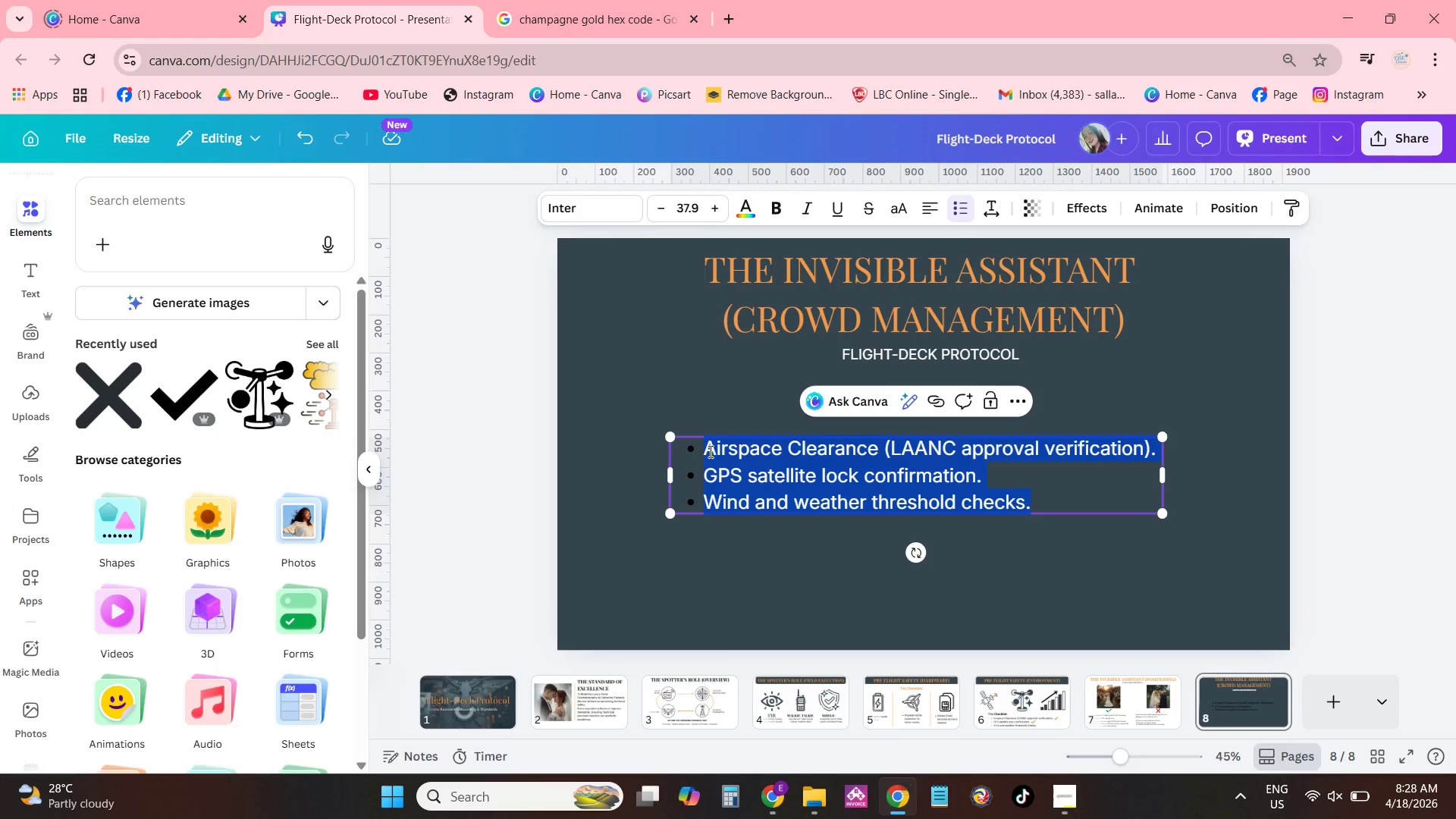 
left_click([745, 206])
 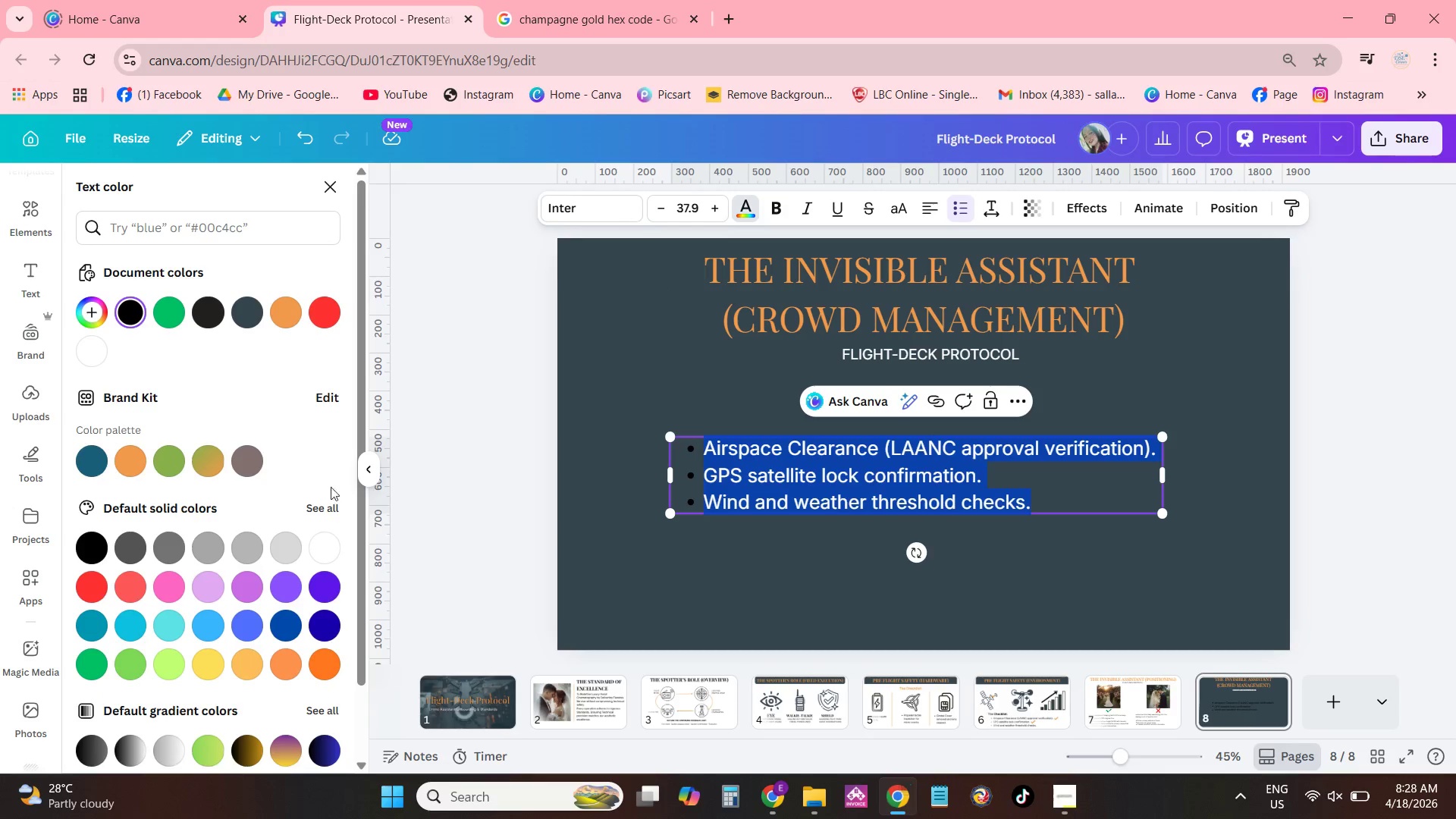 
left_click([332, 544])
 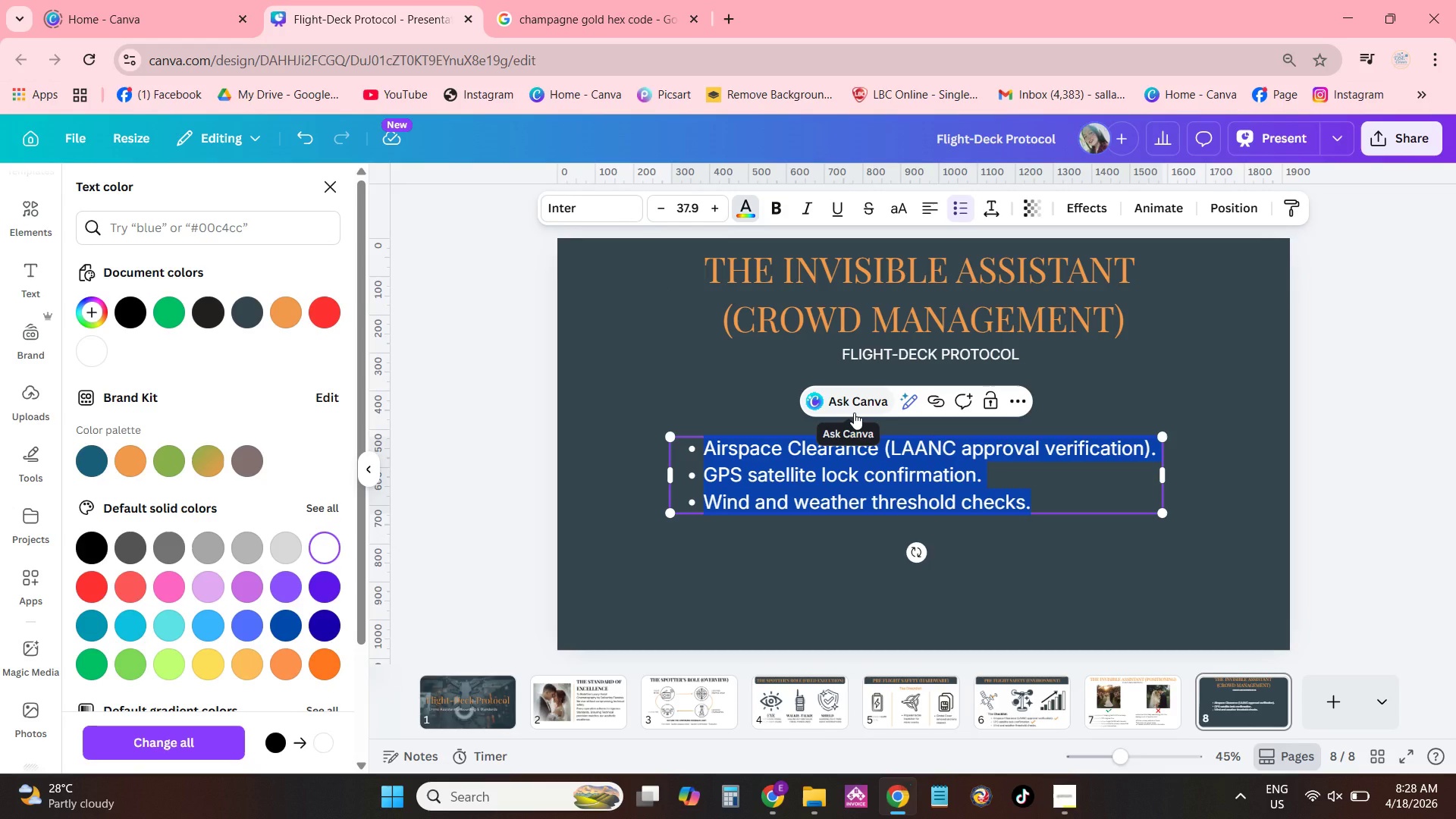 
type(e)
key(Backspace)
type(Establish a Sterile launch/landing x)
key(Backspace)
type(zone 30 feet )
 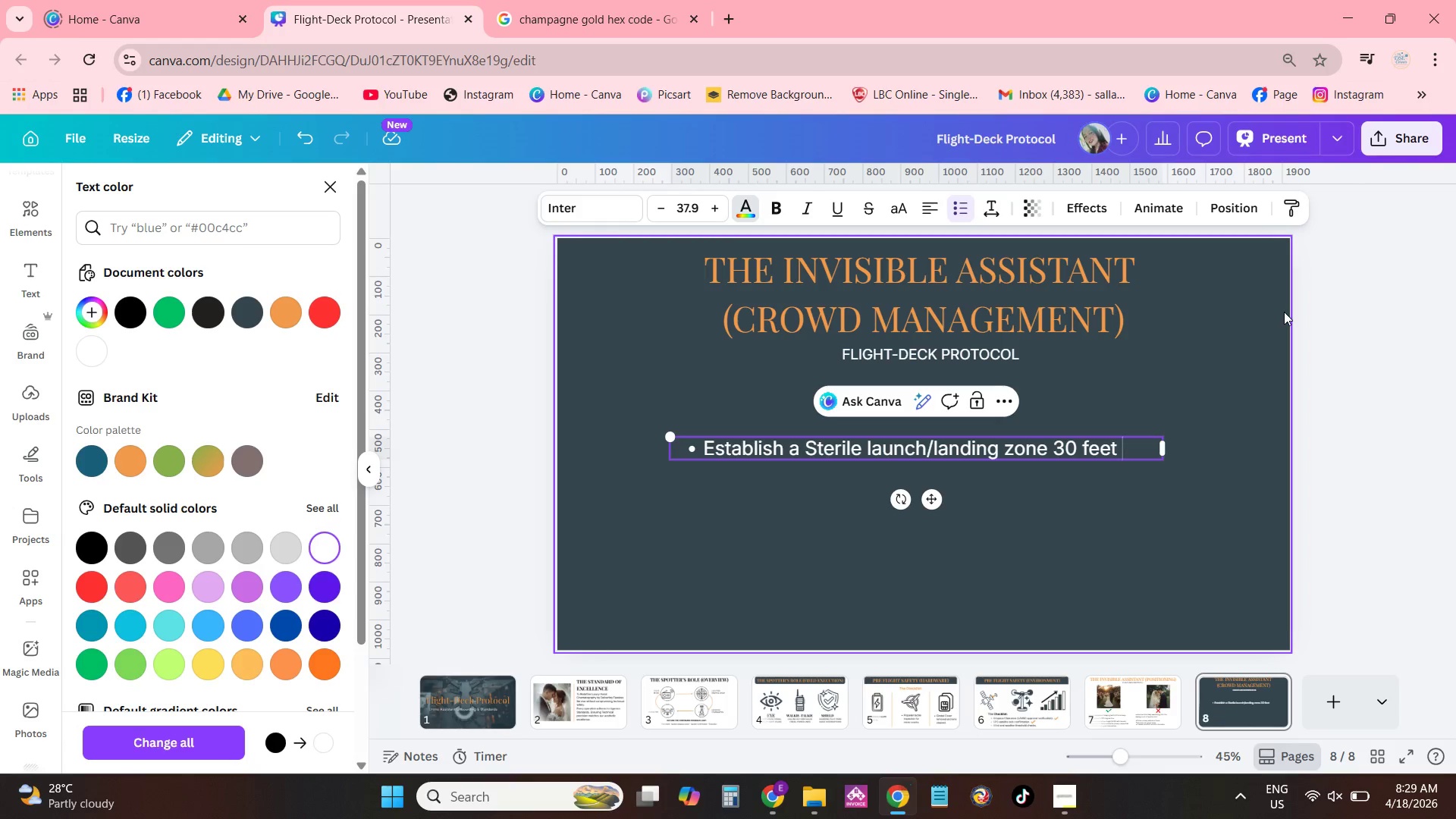 
hold_key(key=Backspace, duration=1.23)
 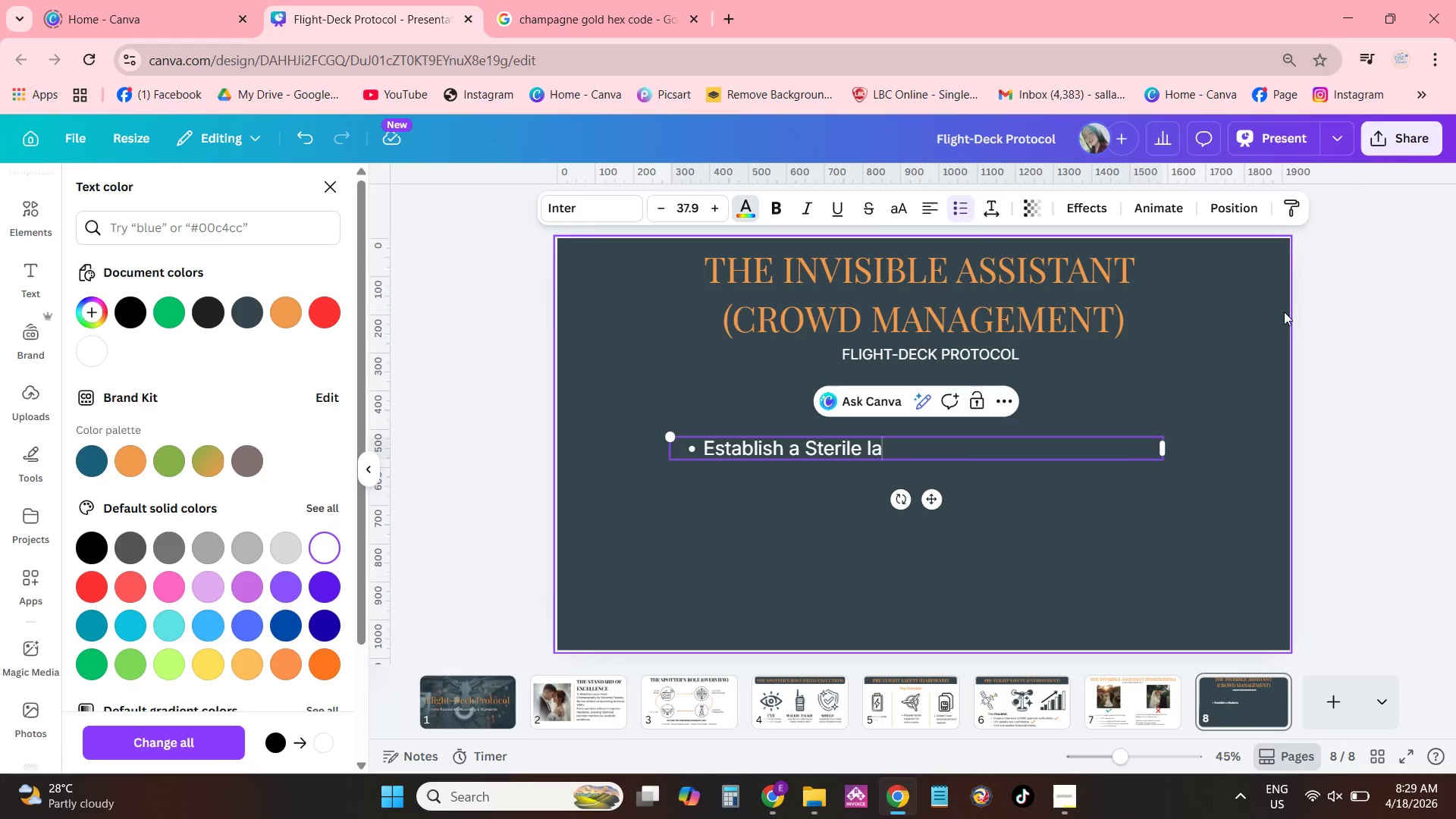 
key(Backspace)
key(Backspace)
key(Backspace)
type(STABLISH A STRE)
key(Backspace)
key(Backspace)
type(ERILE LAUNH)
key(Backspace)
type(CH/LANDING ZONE 30 FEET FROM TH EPILOT STATION)
 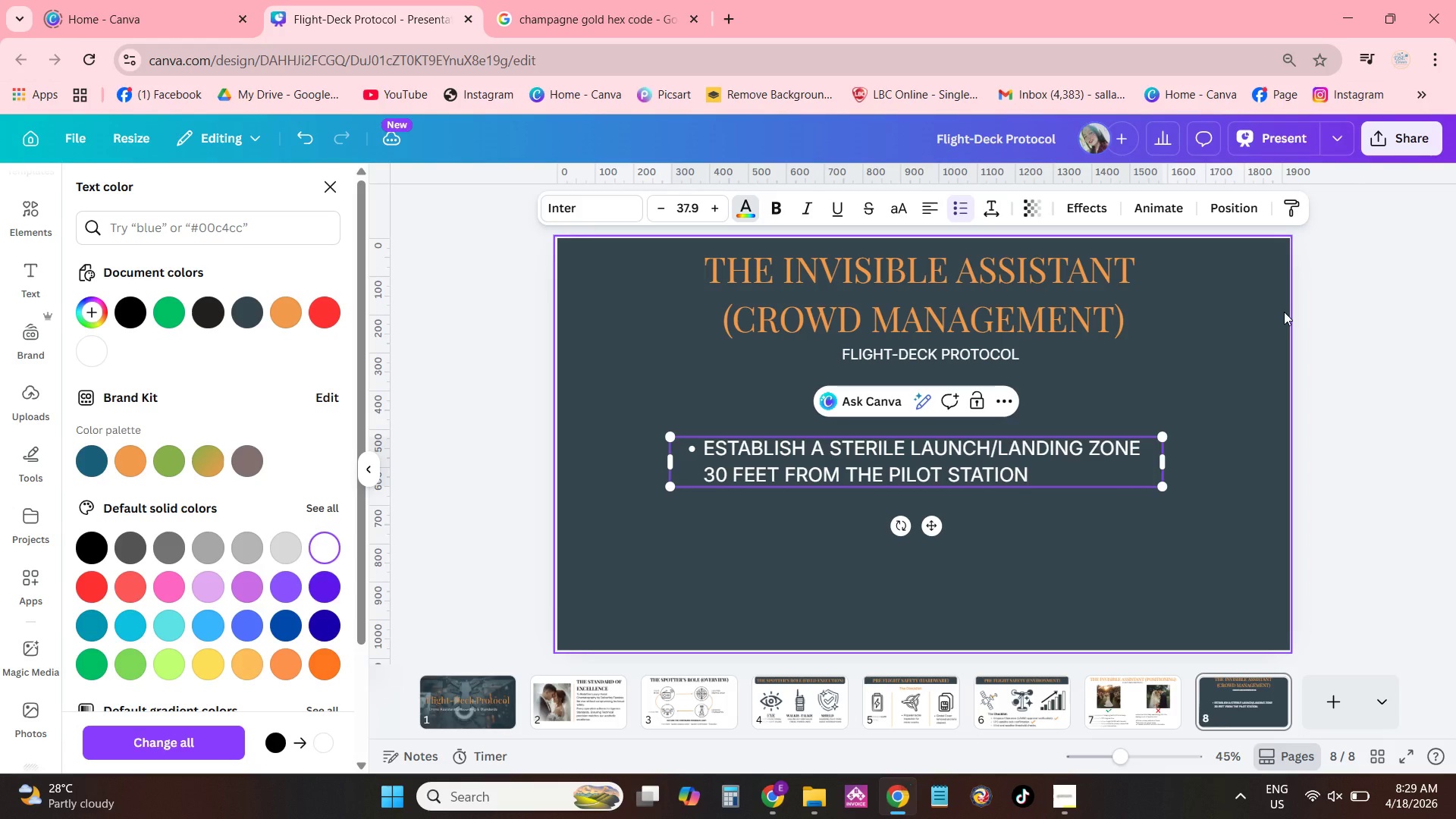 
left_click_drag(start_coordinate=[1165, 462], to_coordinate=[1246, 449])
 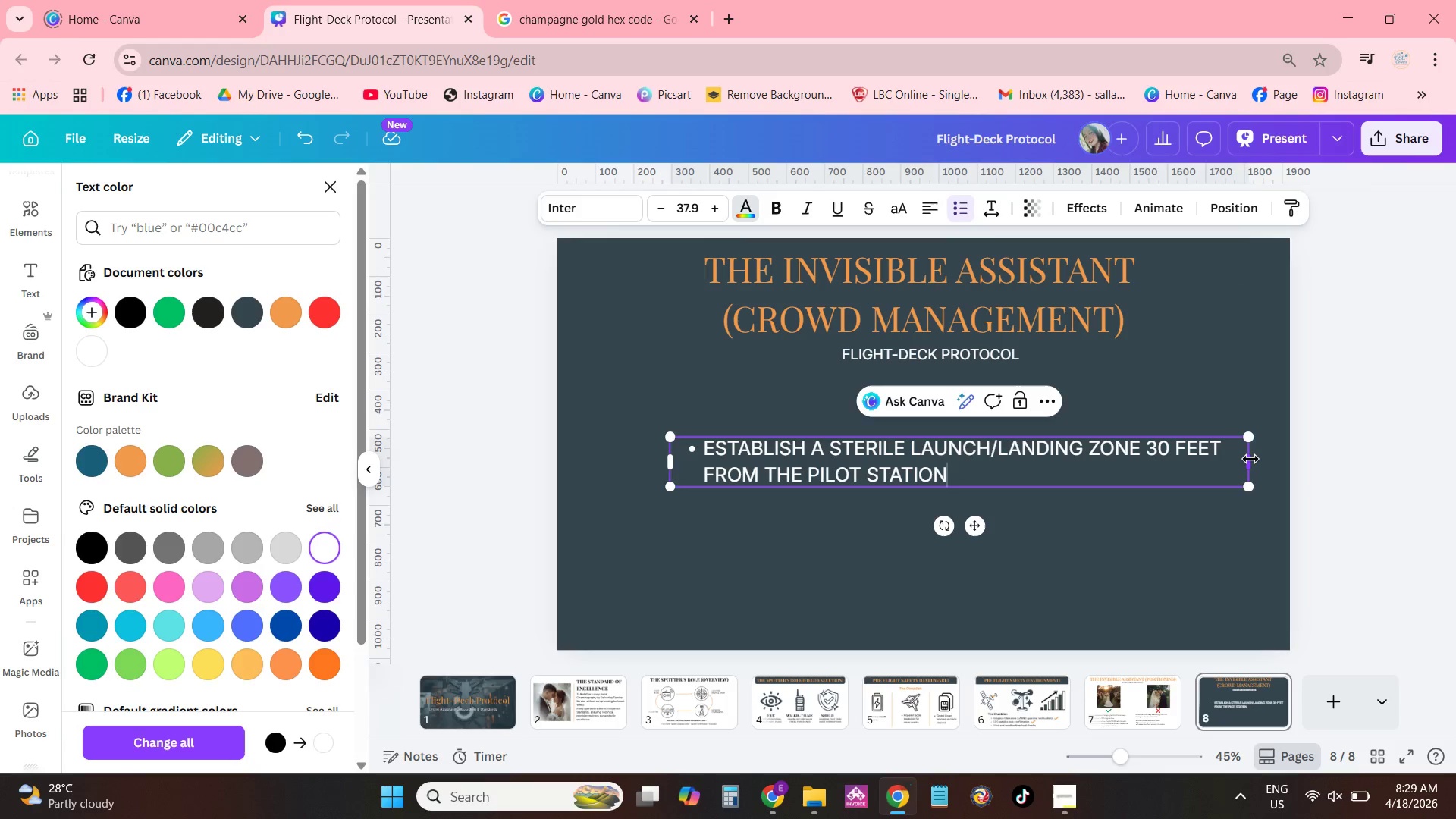 
key(Period)
 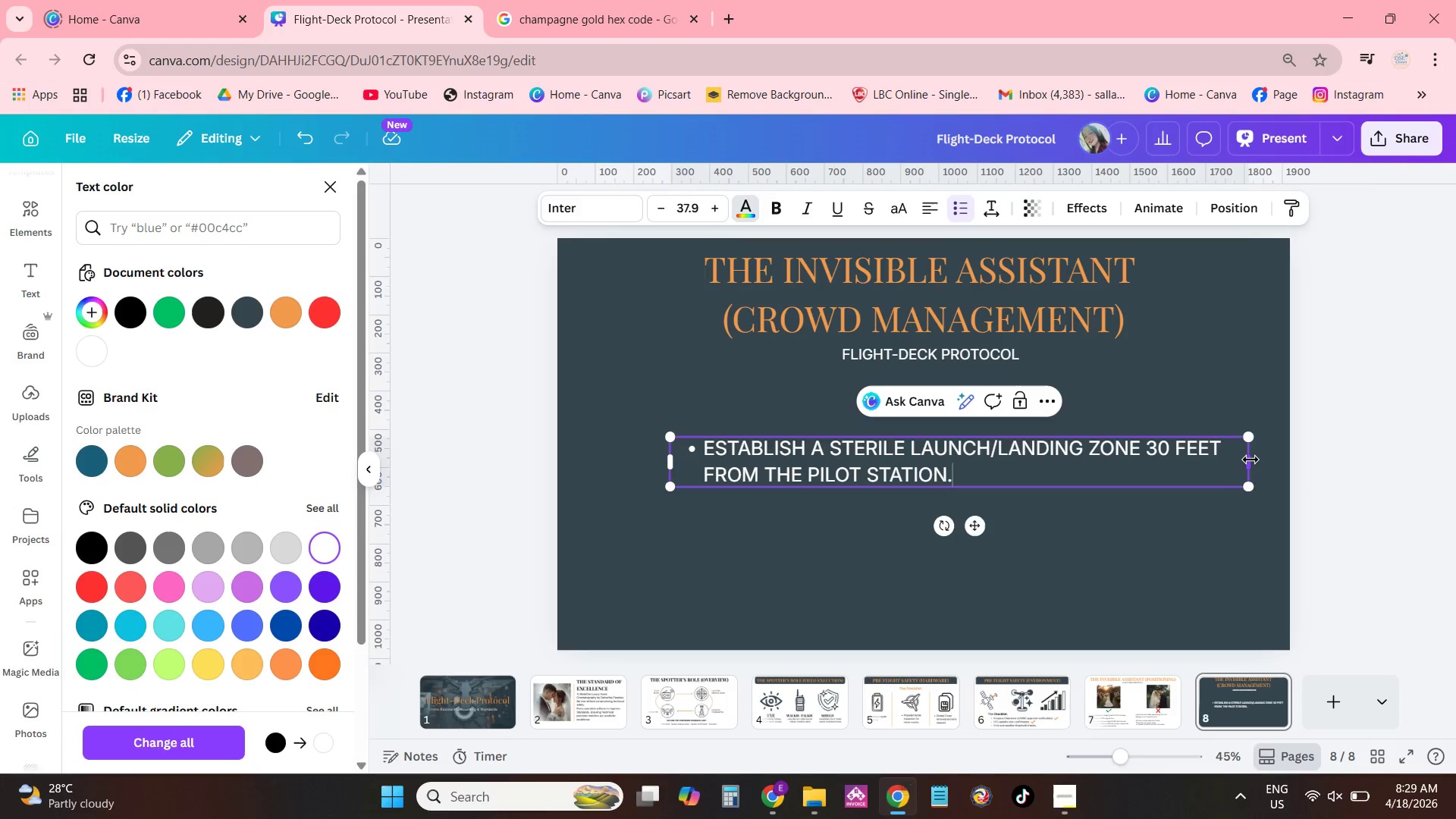 
key(NumpadEnter)
 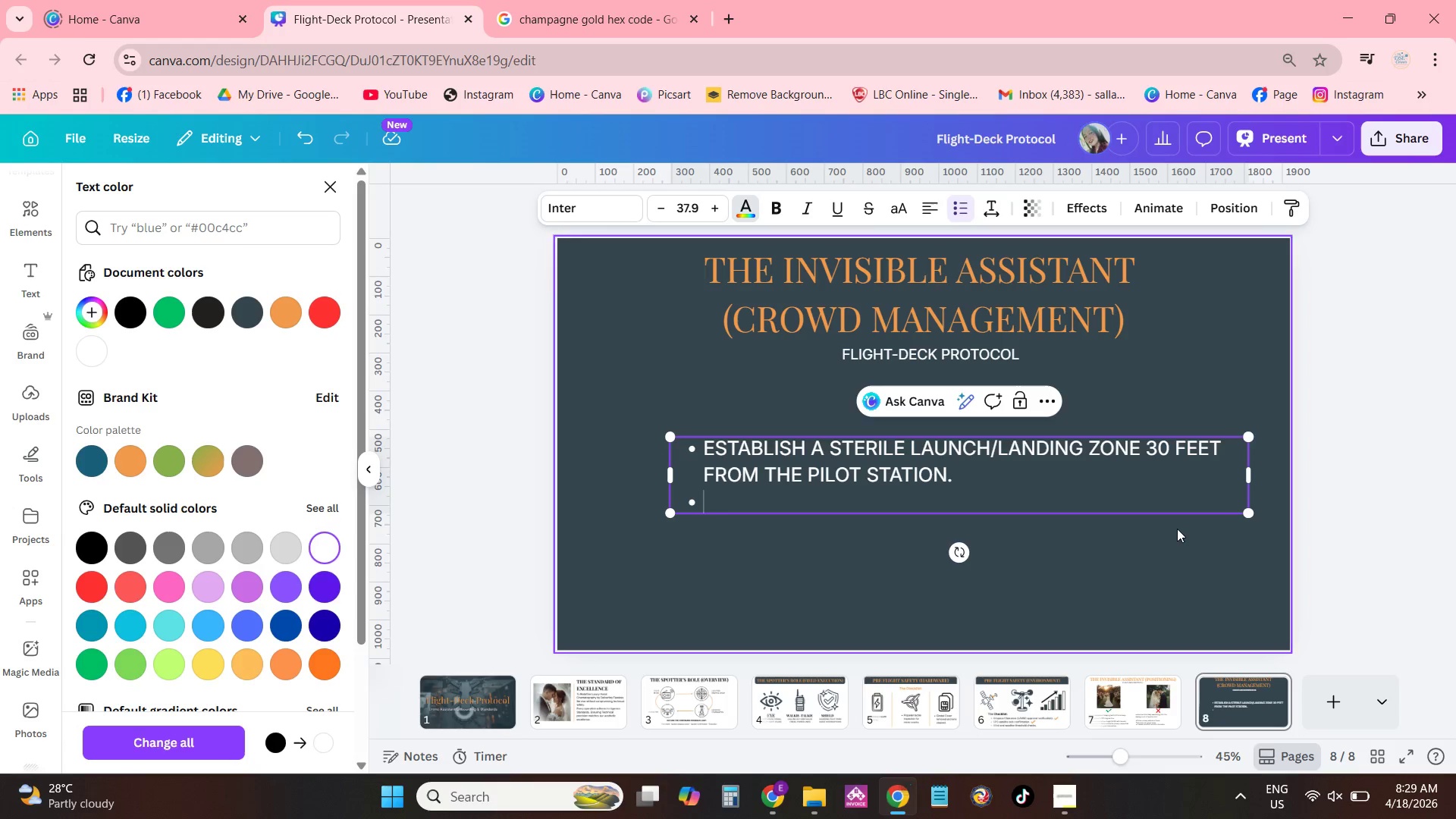 
left_click([1185, 516])
 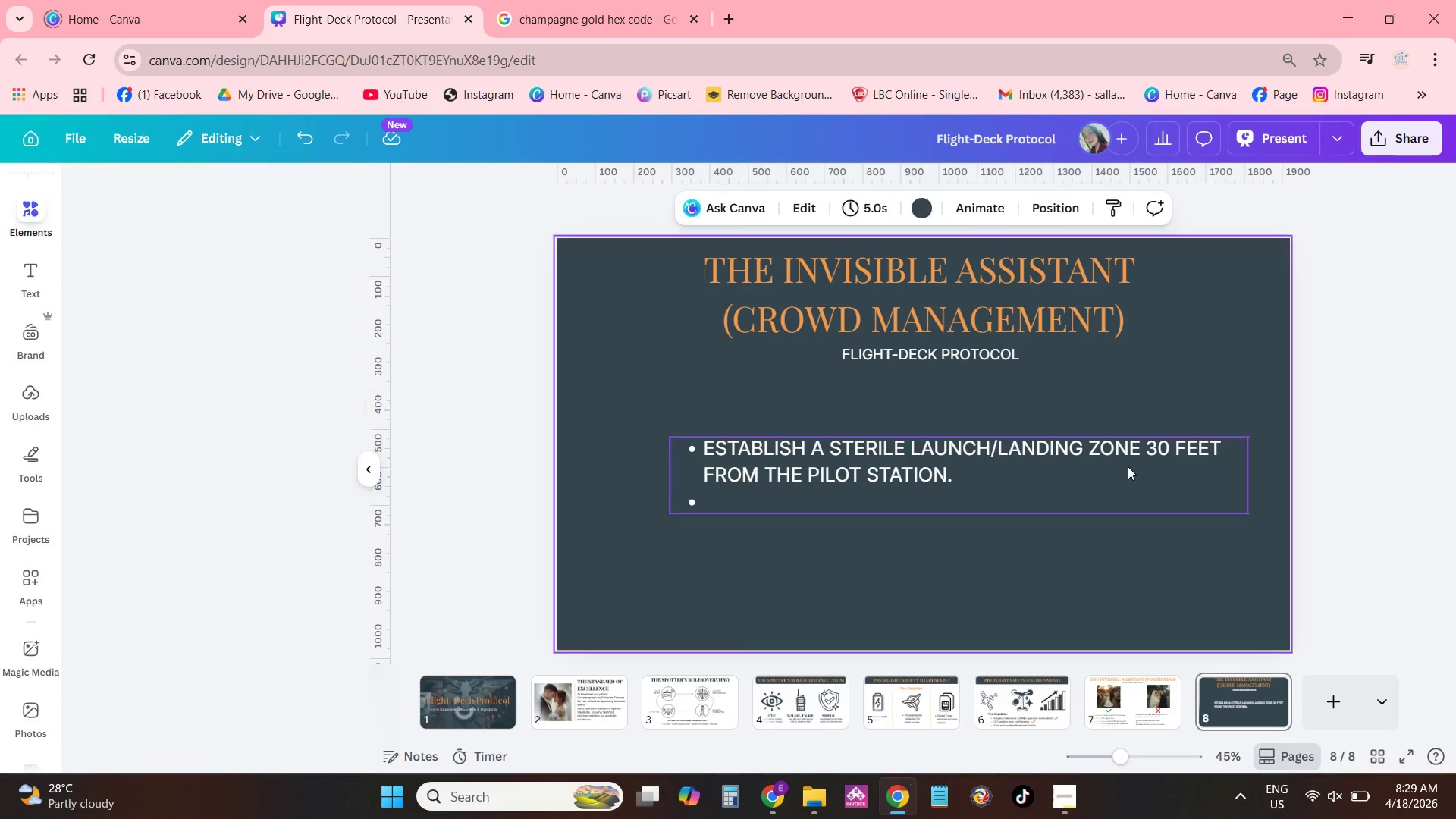 
left_click_drag(start_coordinate=[1128, 466], to_coordinate=[1059, 413])
 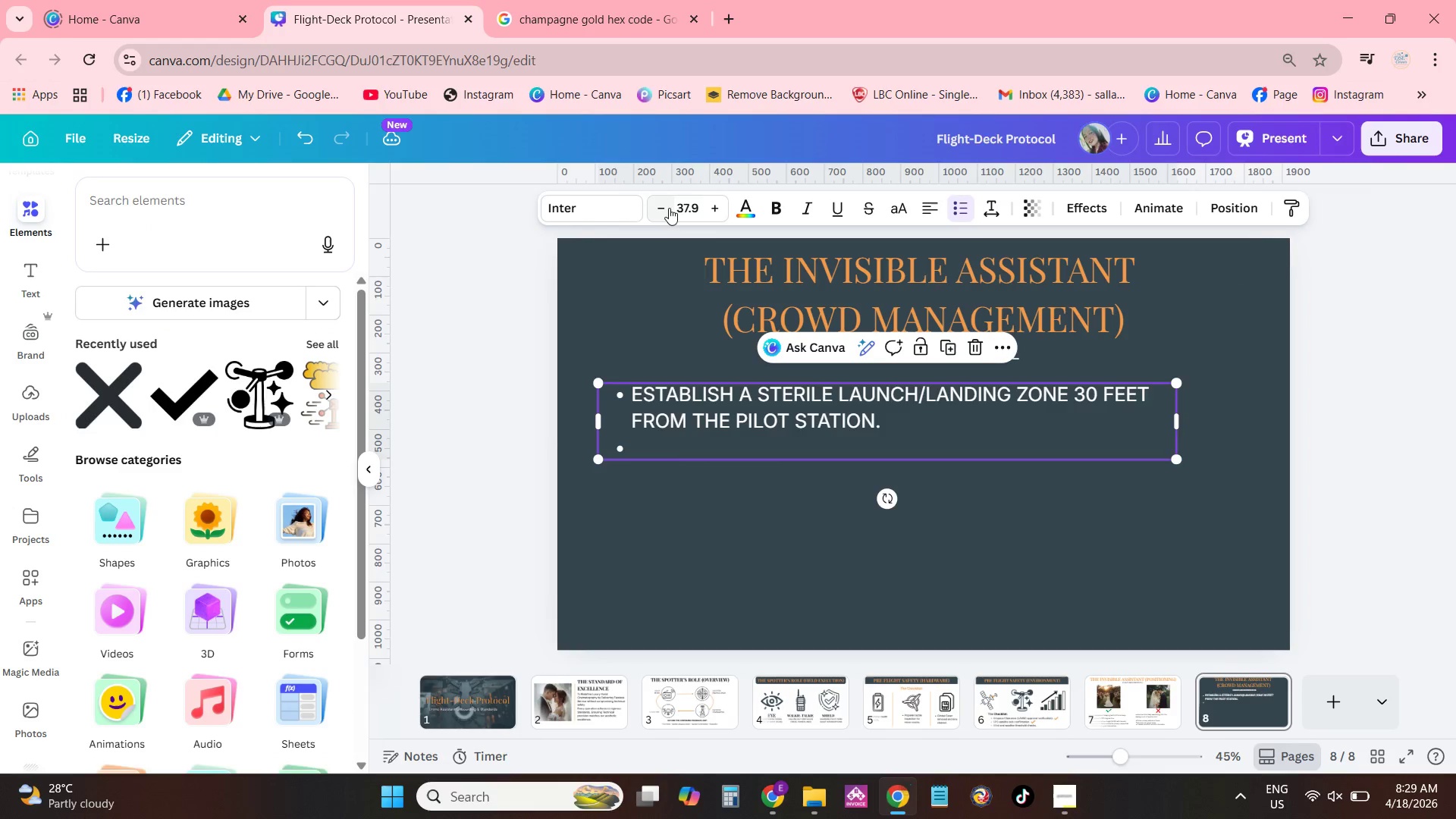 
double_click([667, 212])
 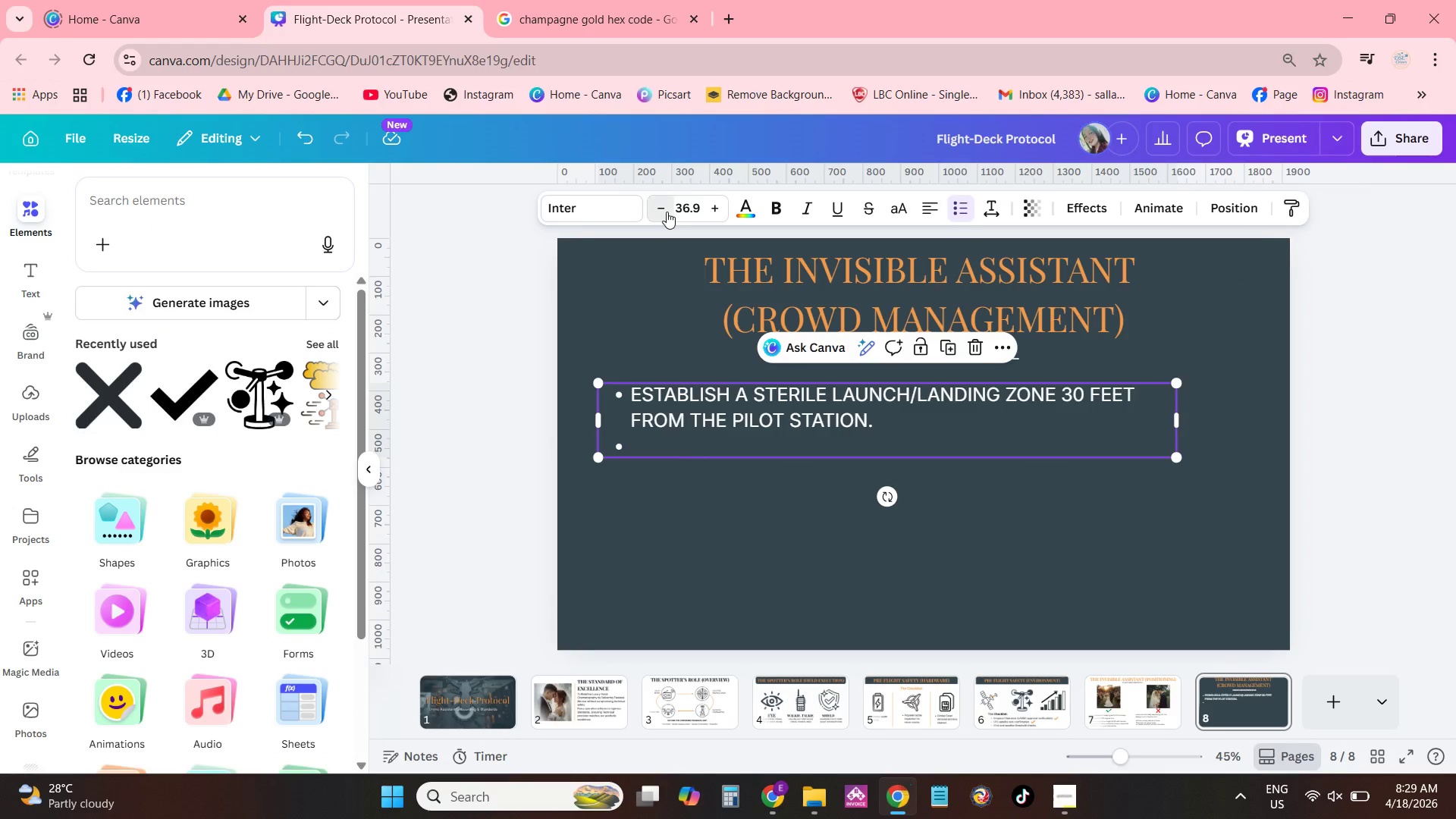 
triple_click([667, 212])
 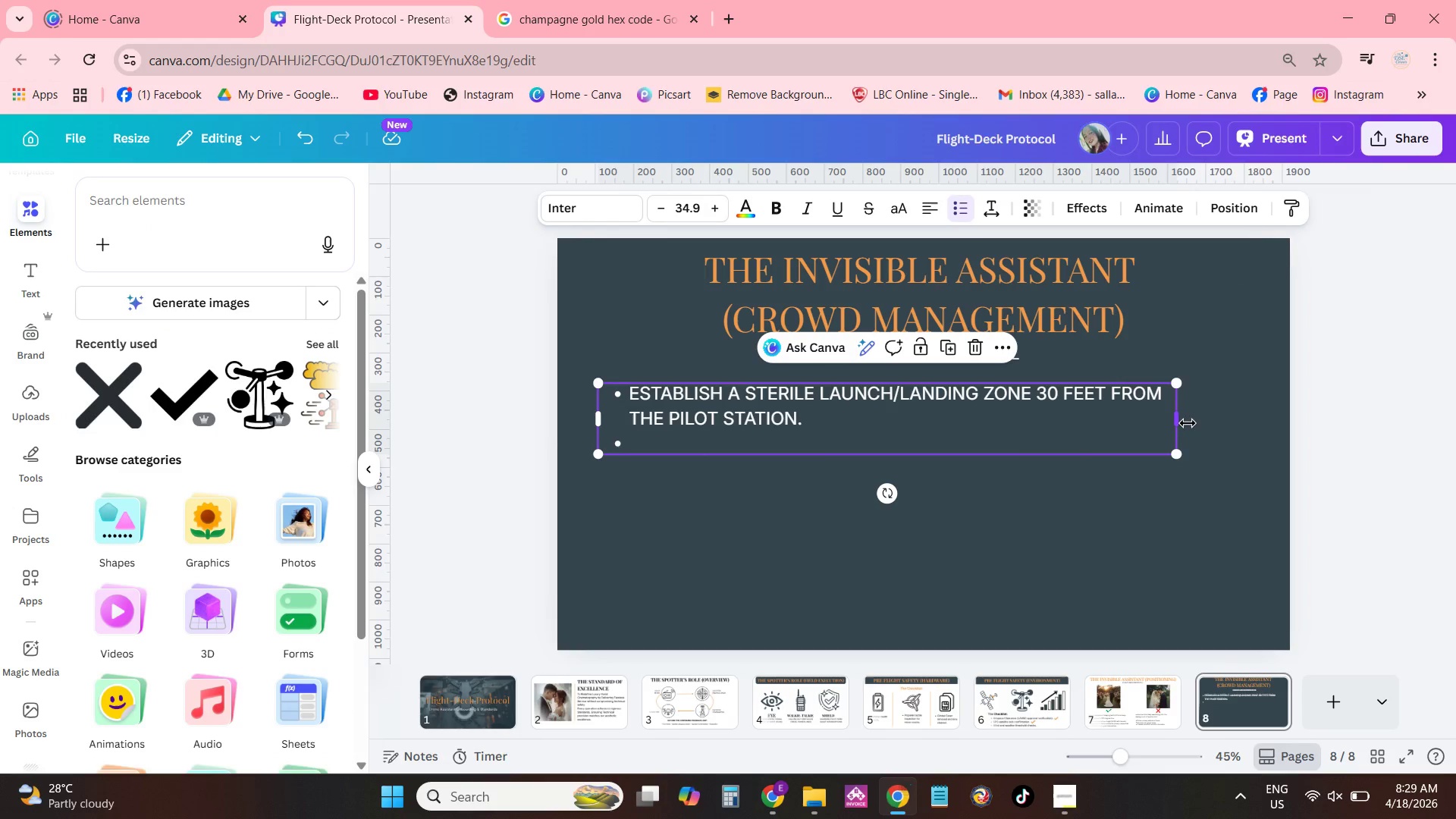 
left_click_drag(start_coordinate=[1180, 421], to_coordinate=[1386, 397])
 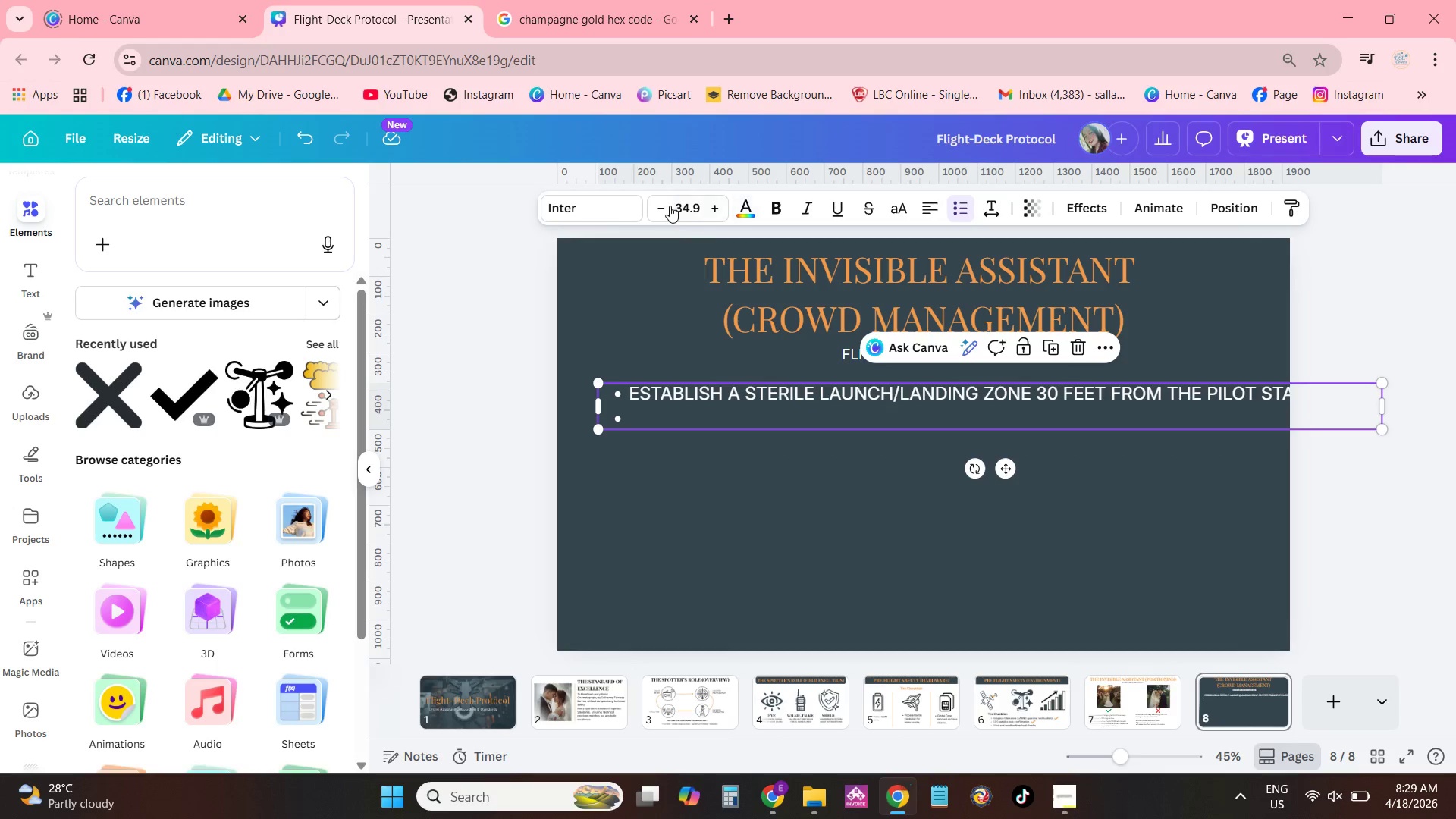 
double_click([669, 206])
 